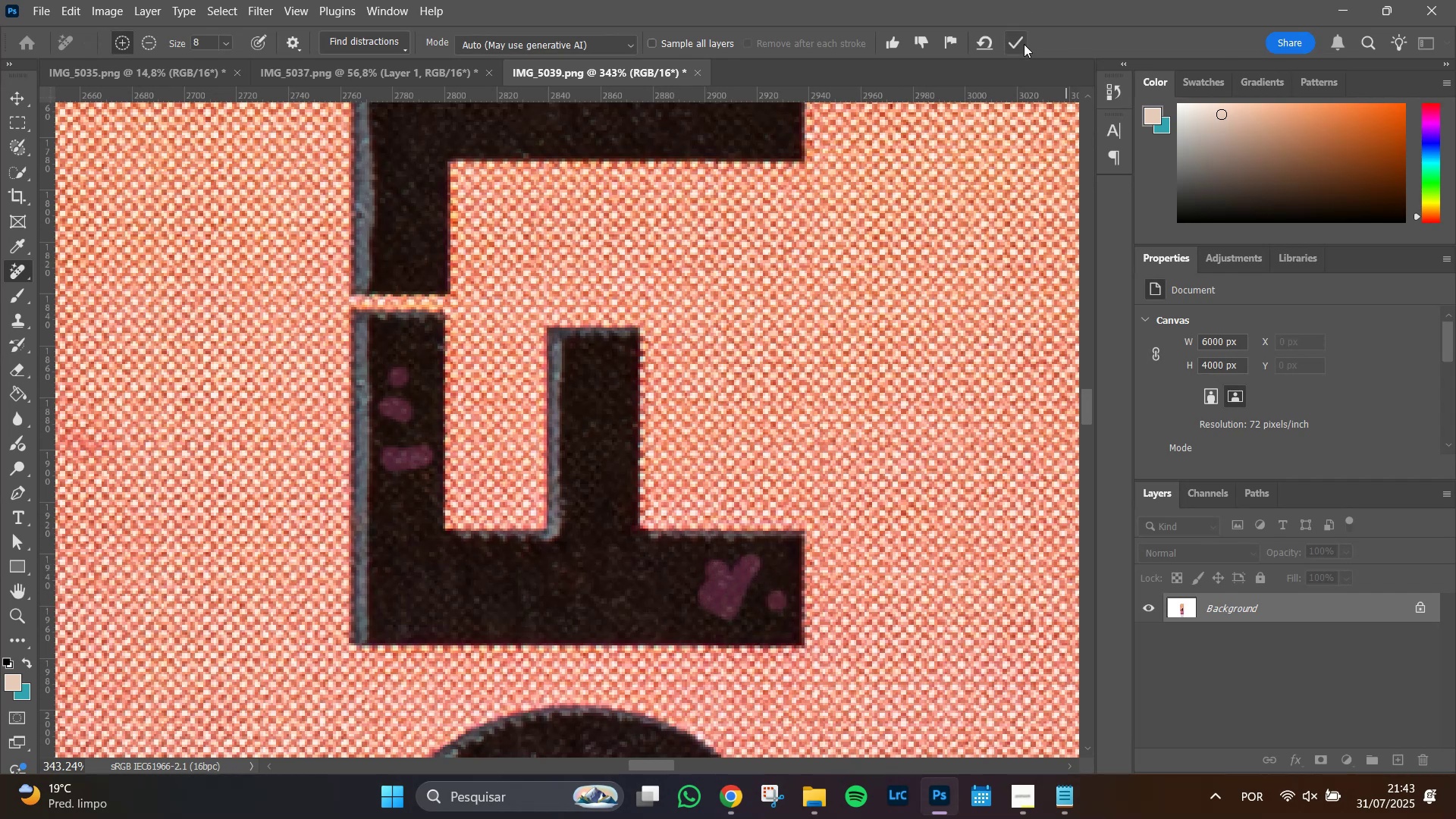 
left_click([1022, 44])
 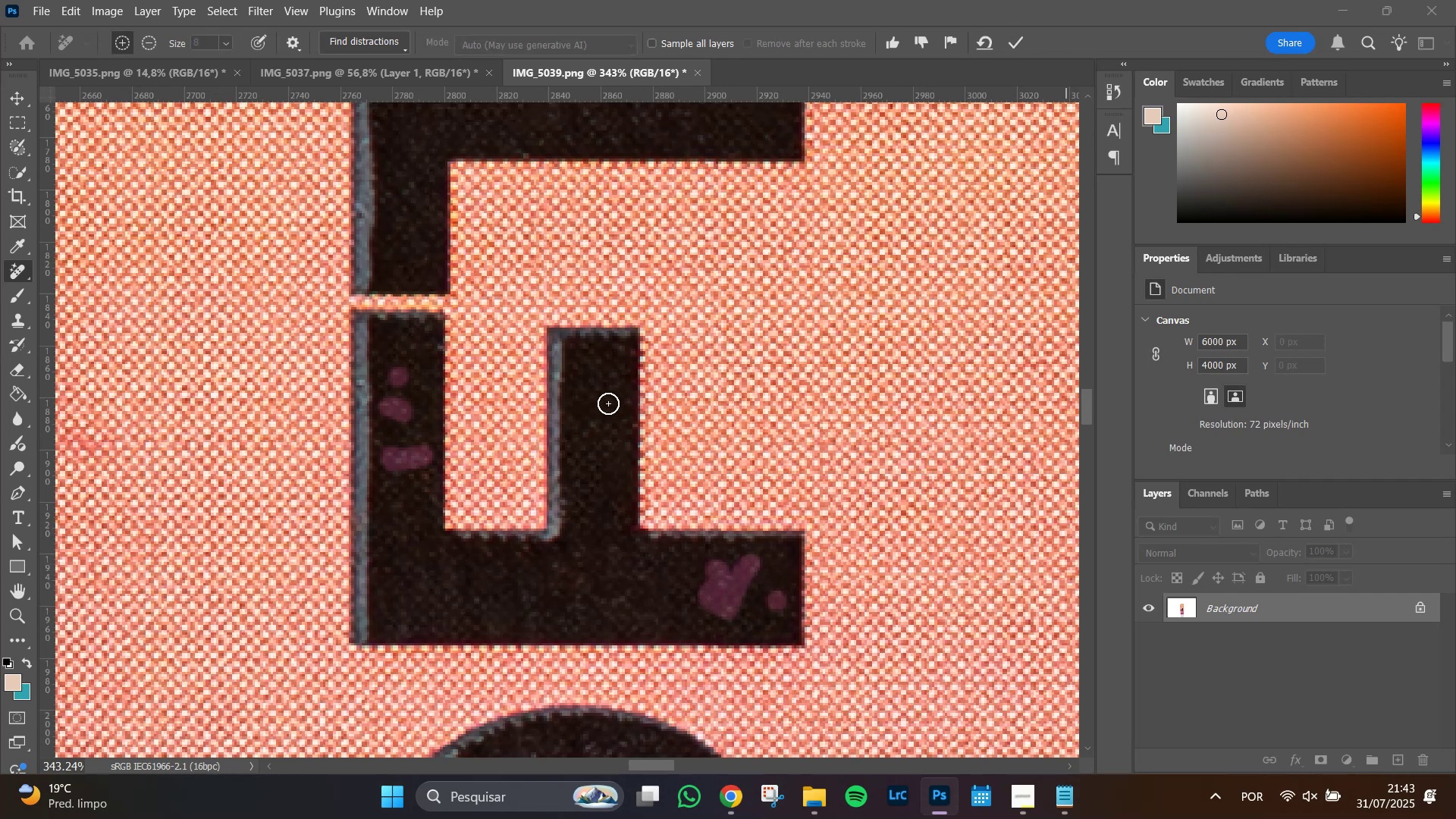 
hold_key(key=Space, duration=1.46)
 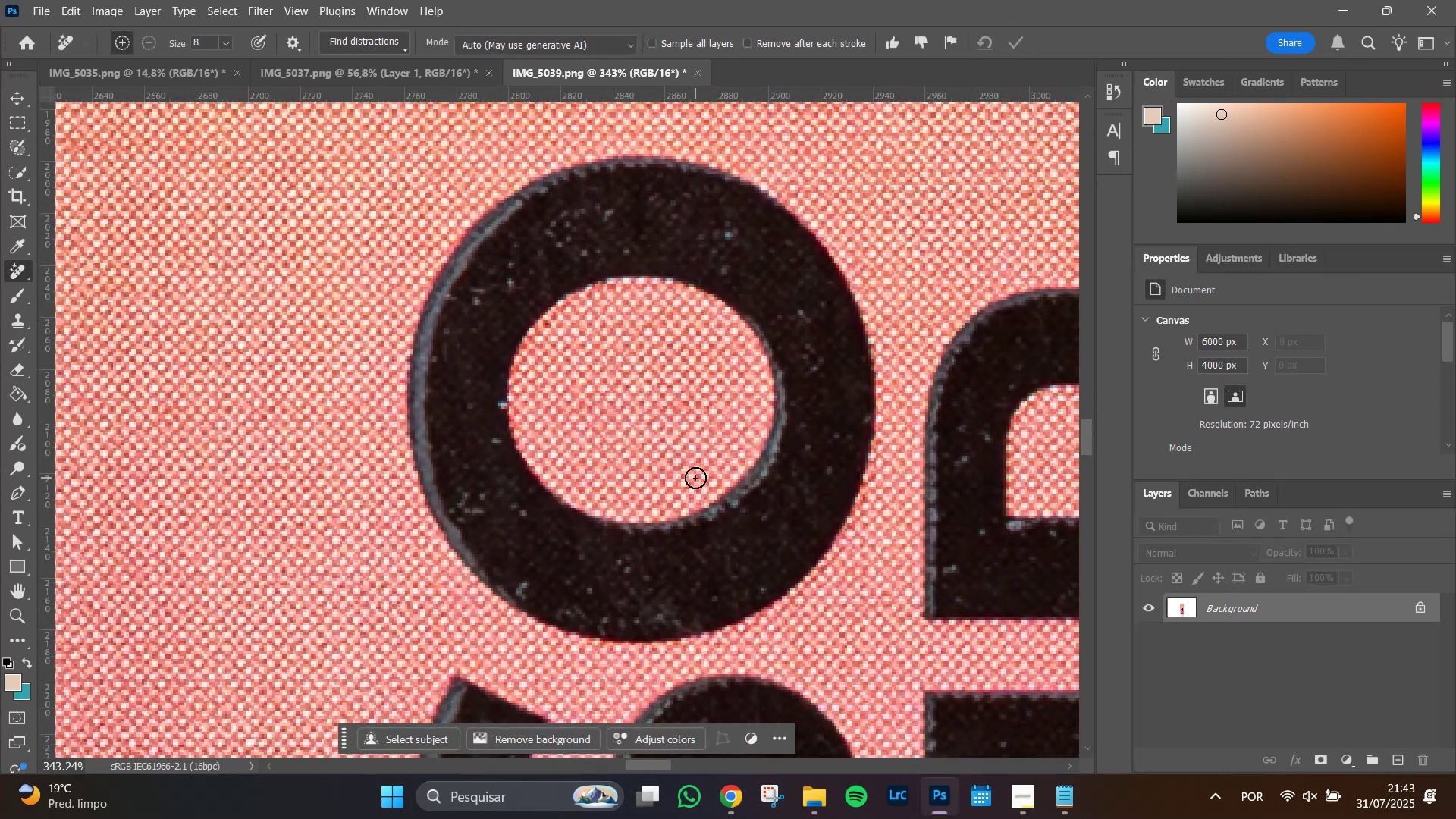 
left_click_drag(start_coordinate=[701, 595], to_coordinate=[743, 309])
 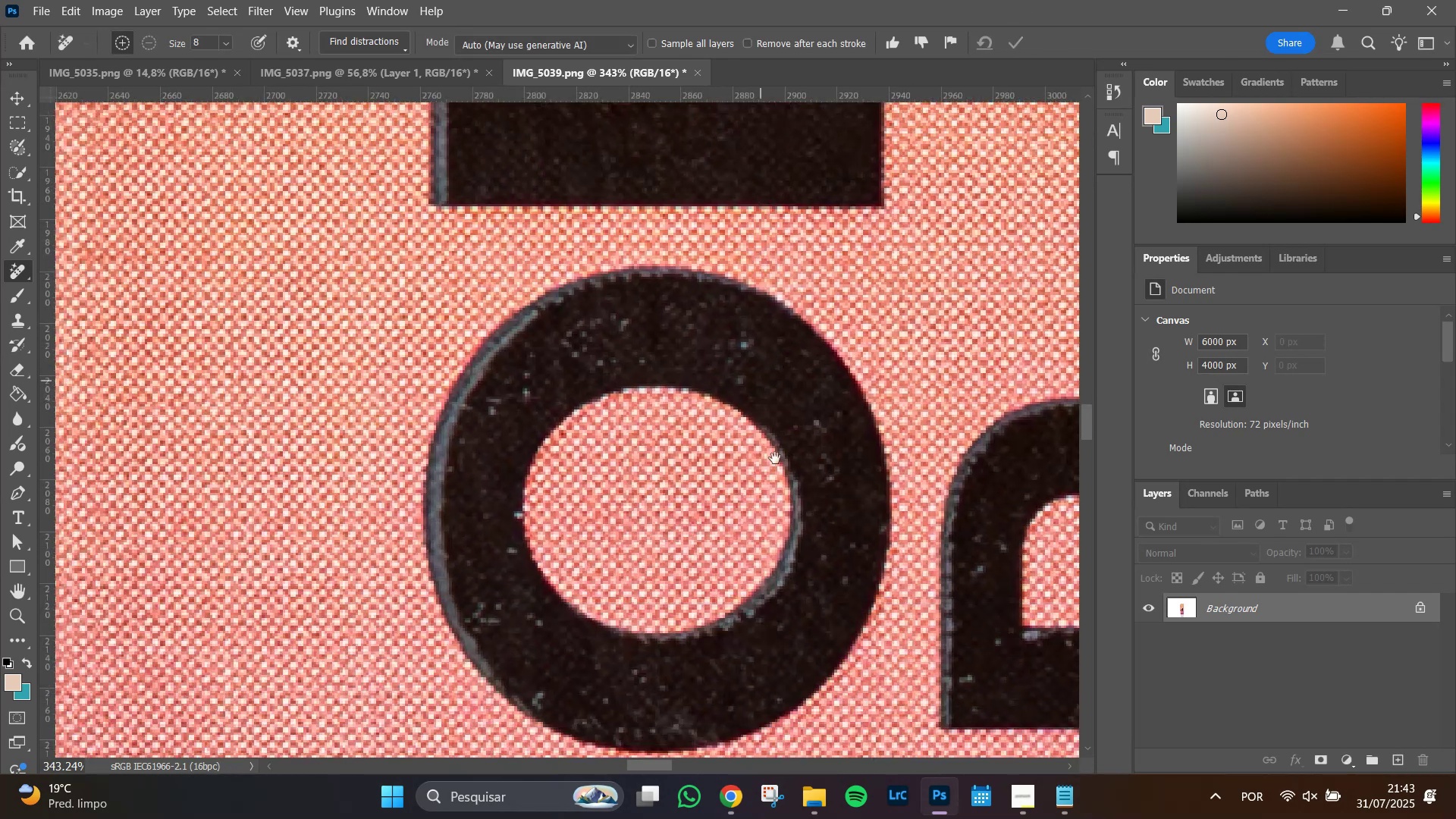 
left_click_drag(start_coordinate=[739, 474], to_coordinate=[695, 478])
 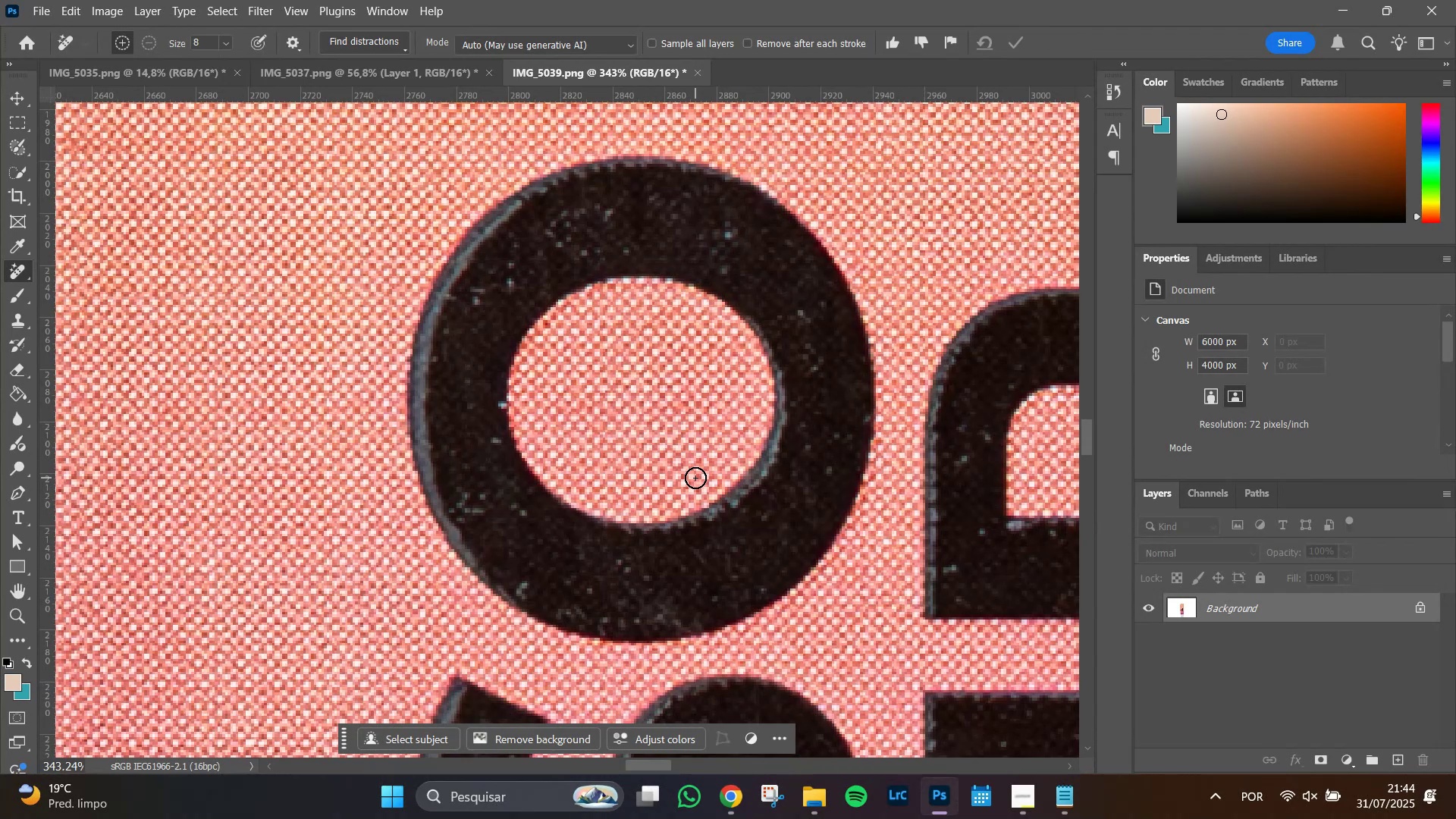 
wait(36.2)
 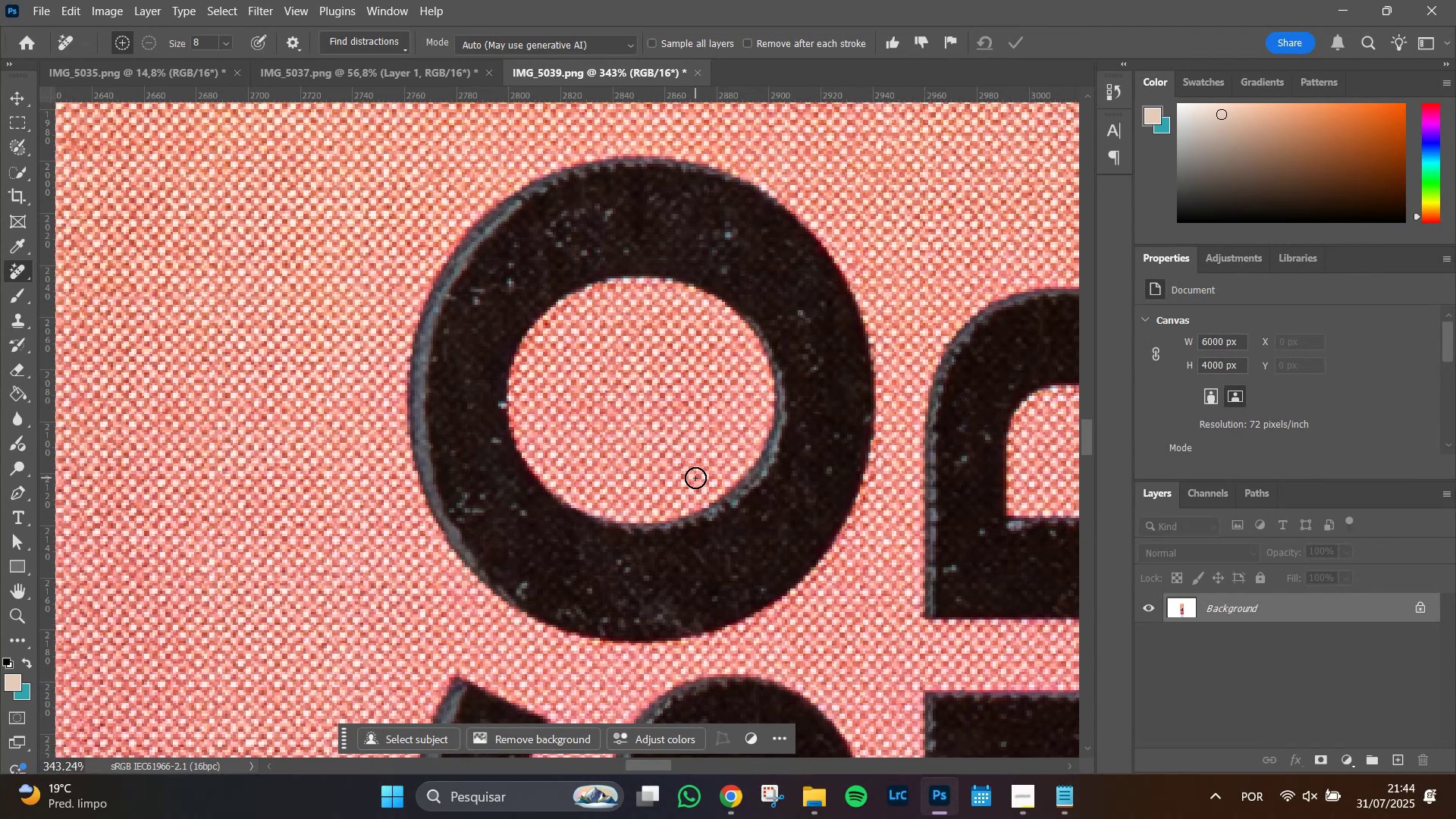 
double_click([510, 267])
 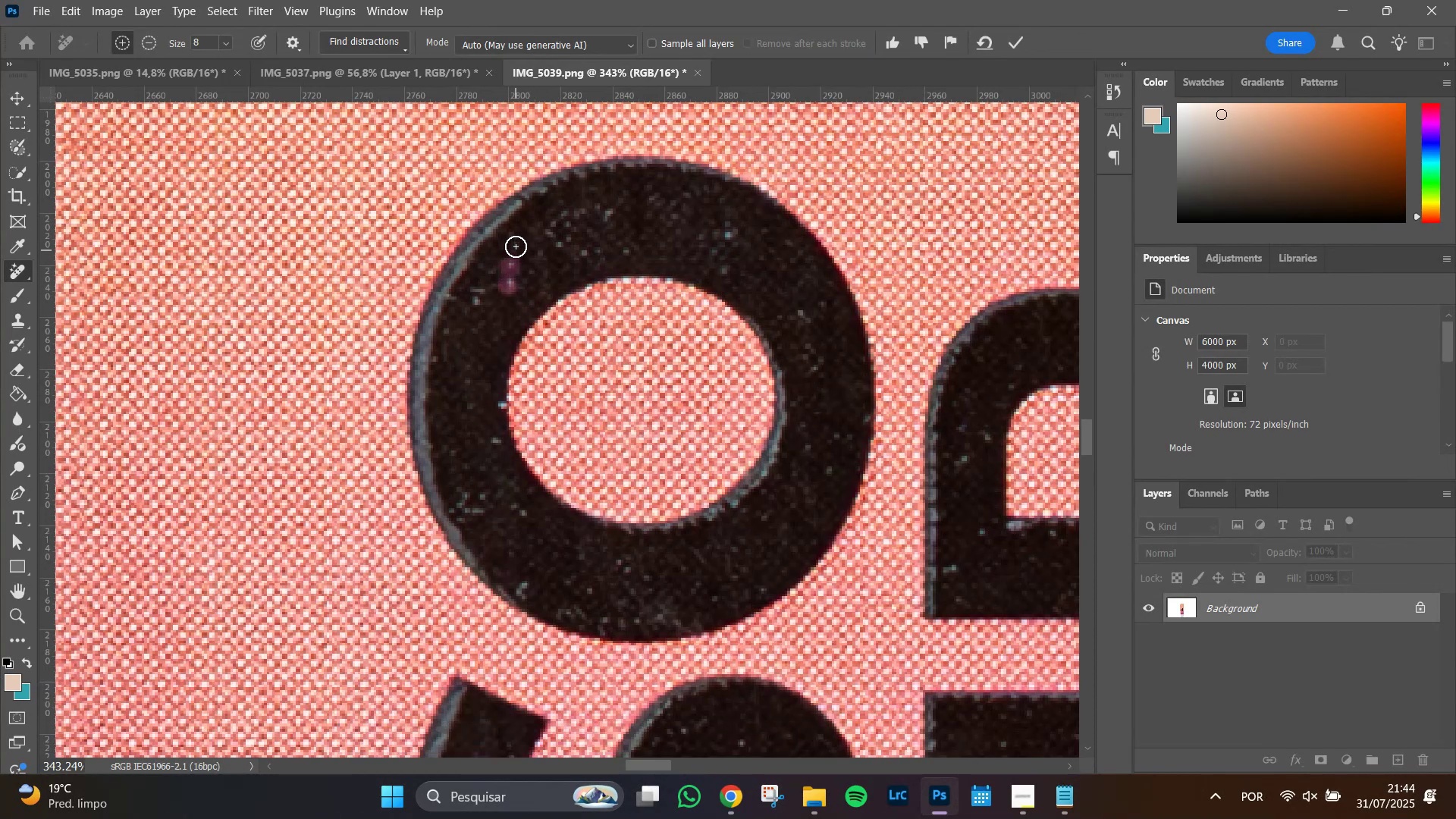 
triple_click([516, 246])
 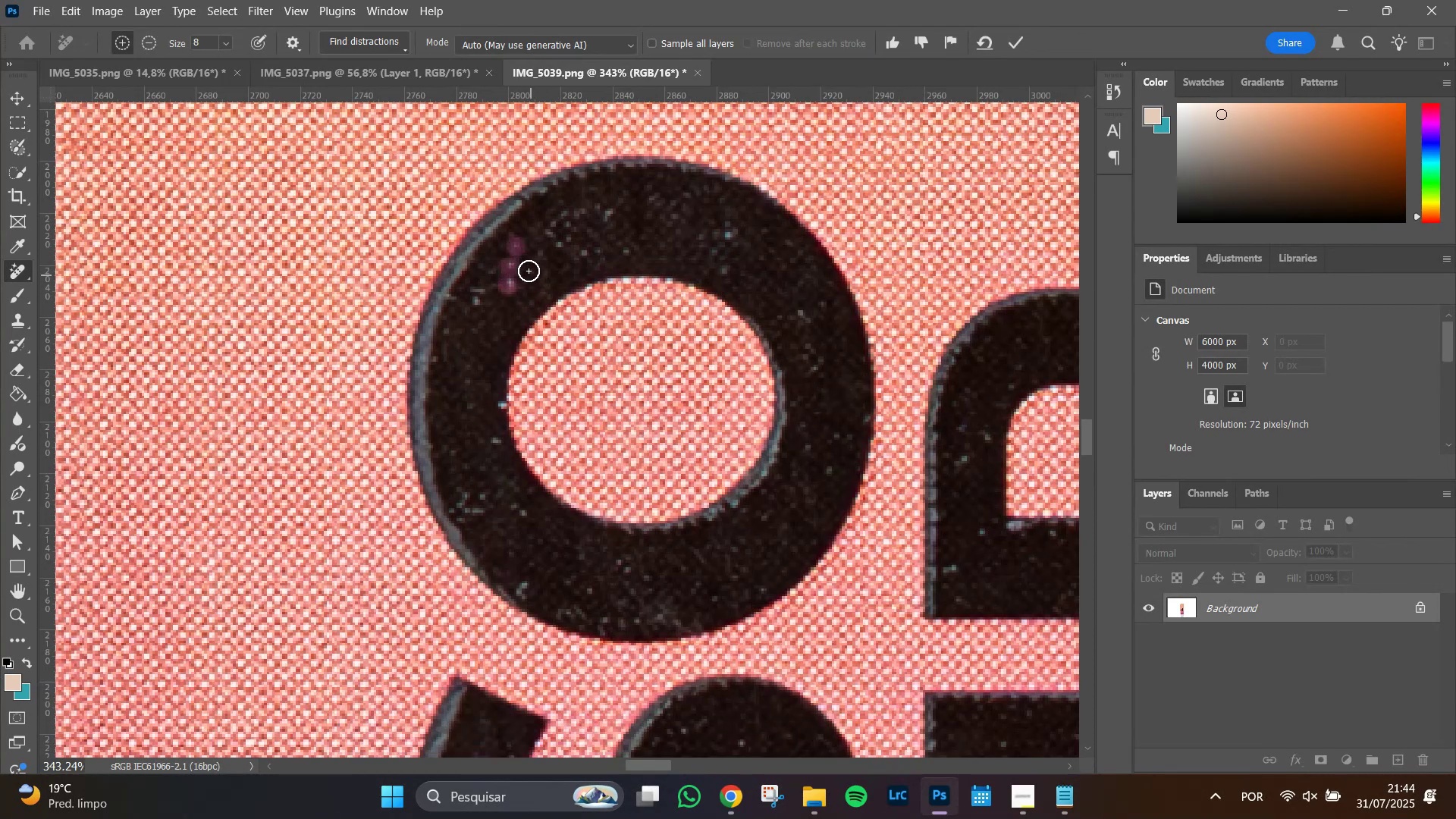 
left_click([526, 268])
 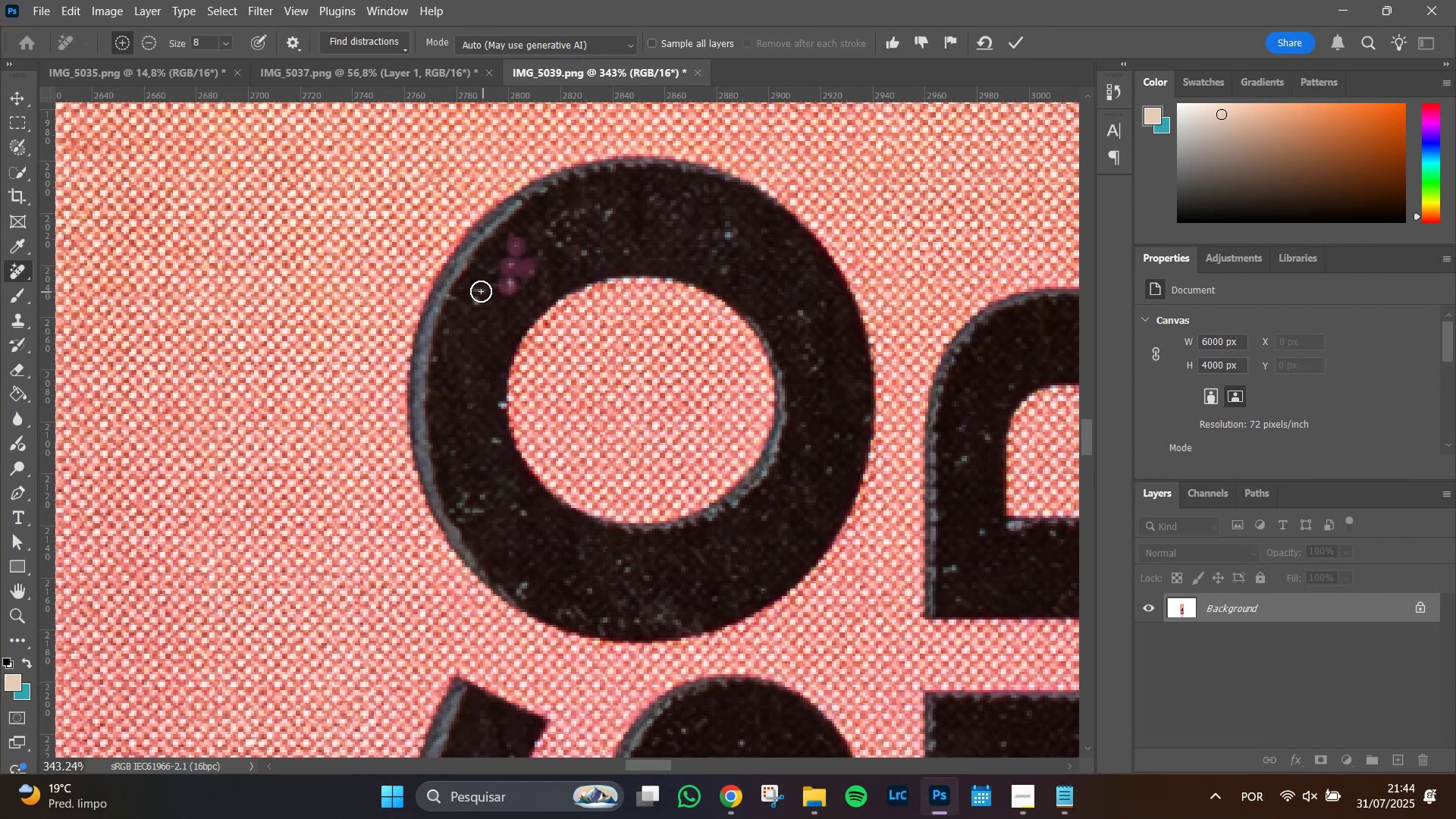 
left_click_drag(start_coordinate=[475, 292], to_coordinate=[480, 303])
 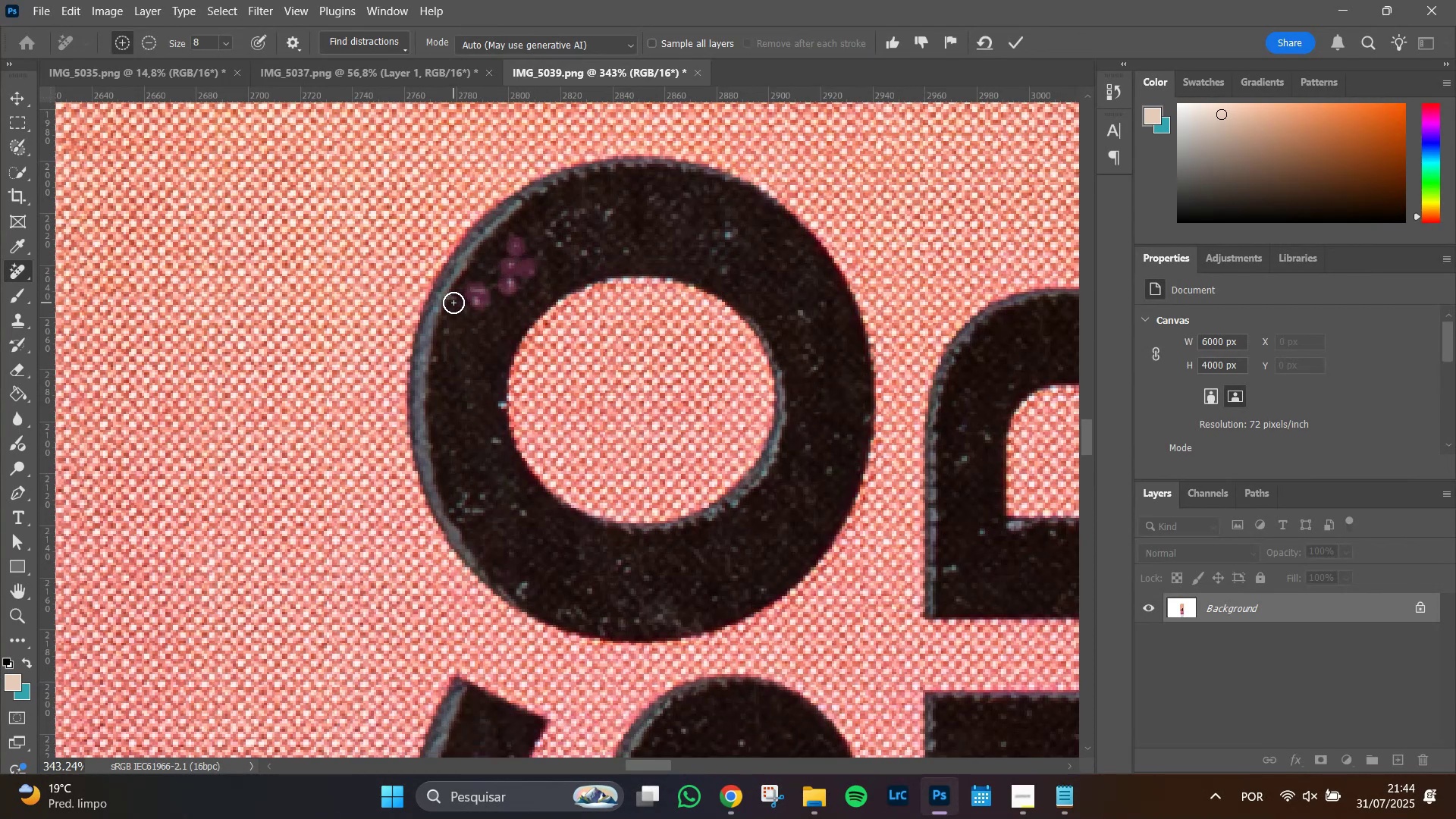 
left_click([452, 301])
 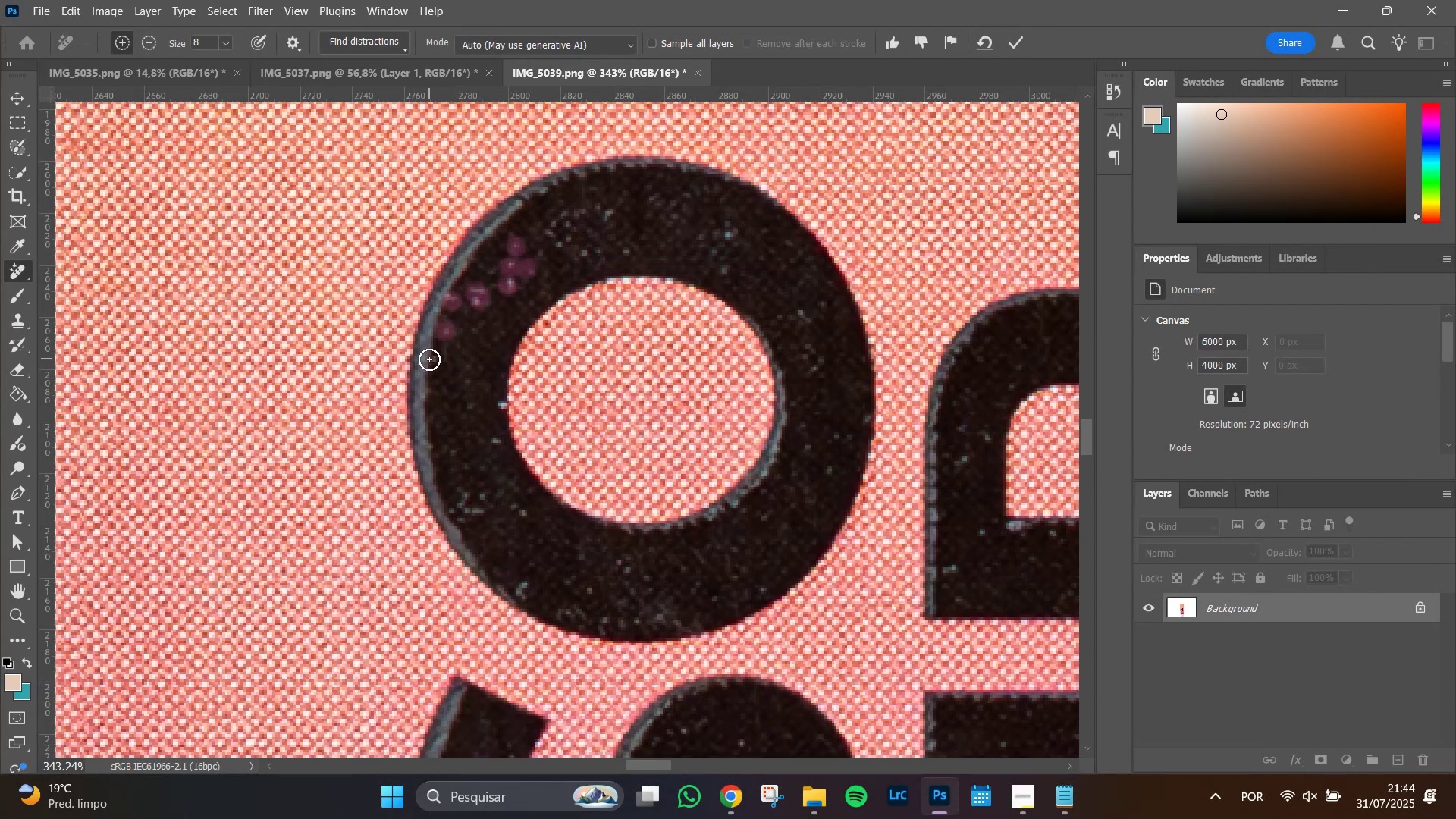 
left_click([438, 362])
 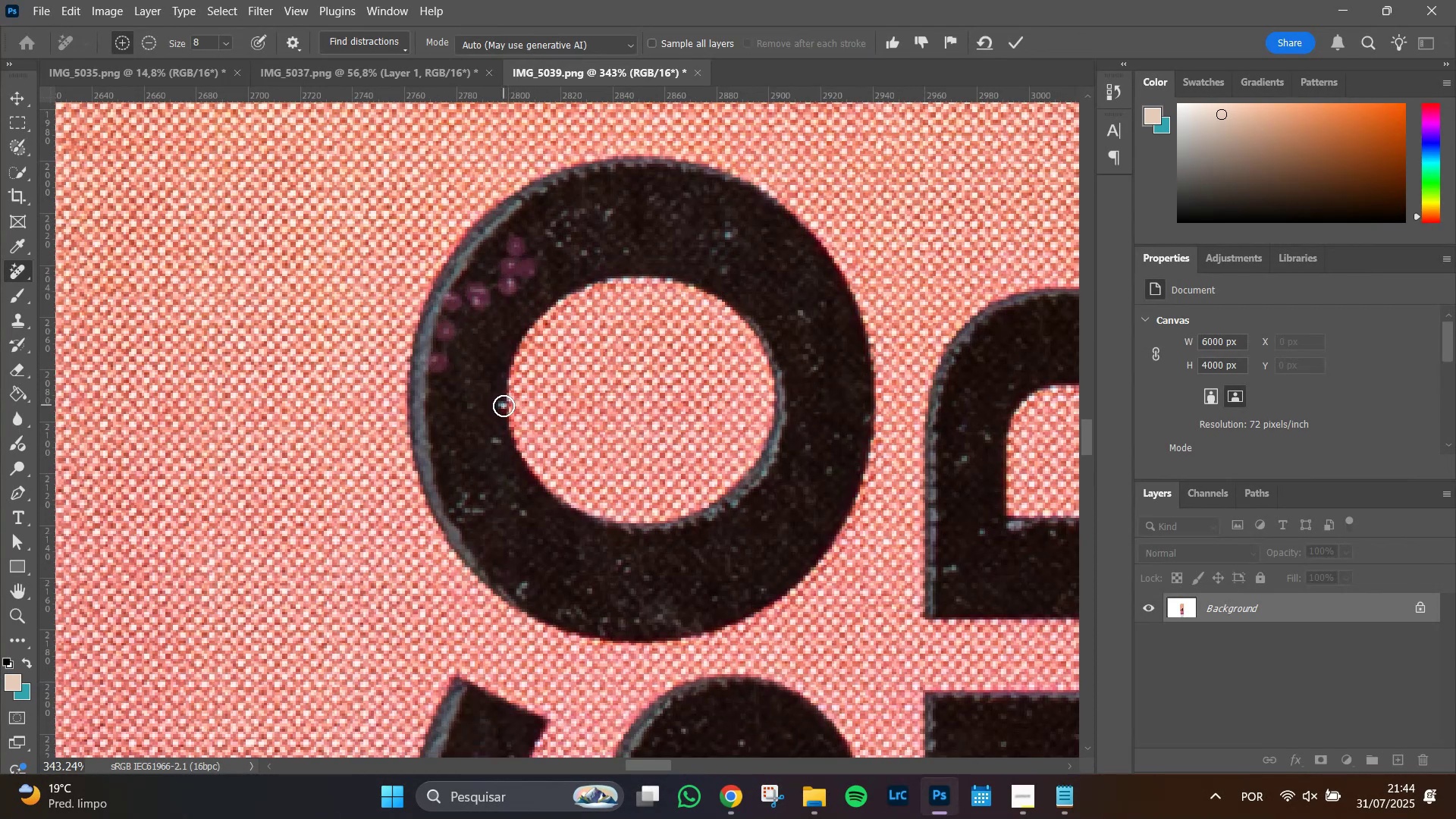 
left_click([504, 406])
 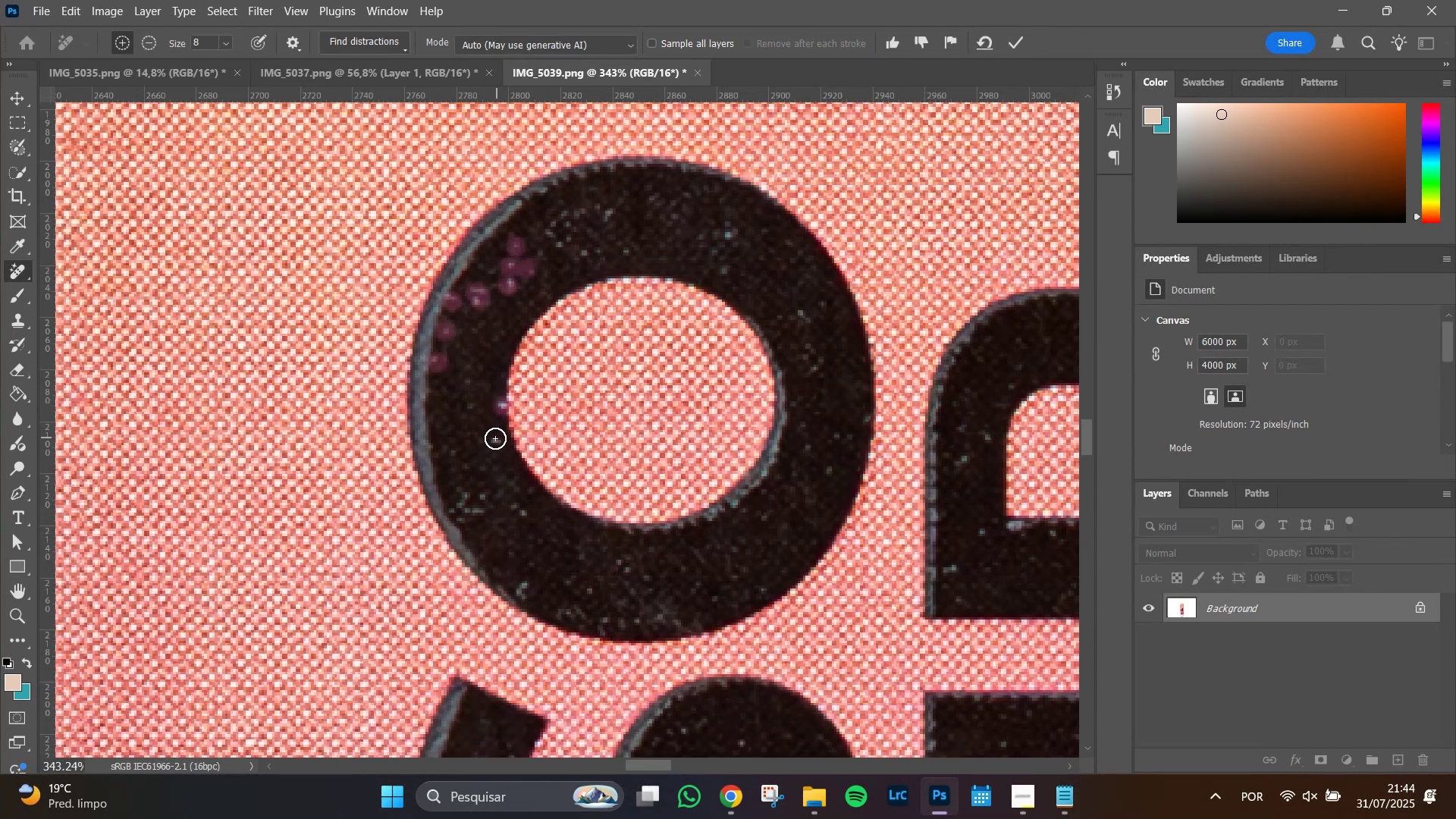 
left_click([495, 438])
 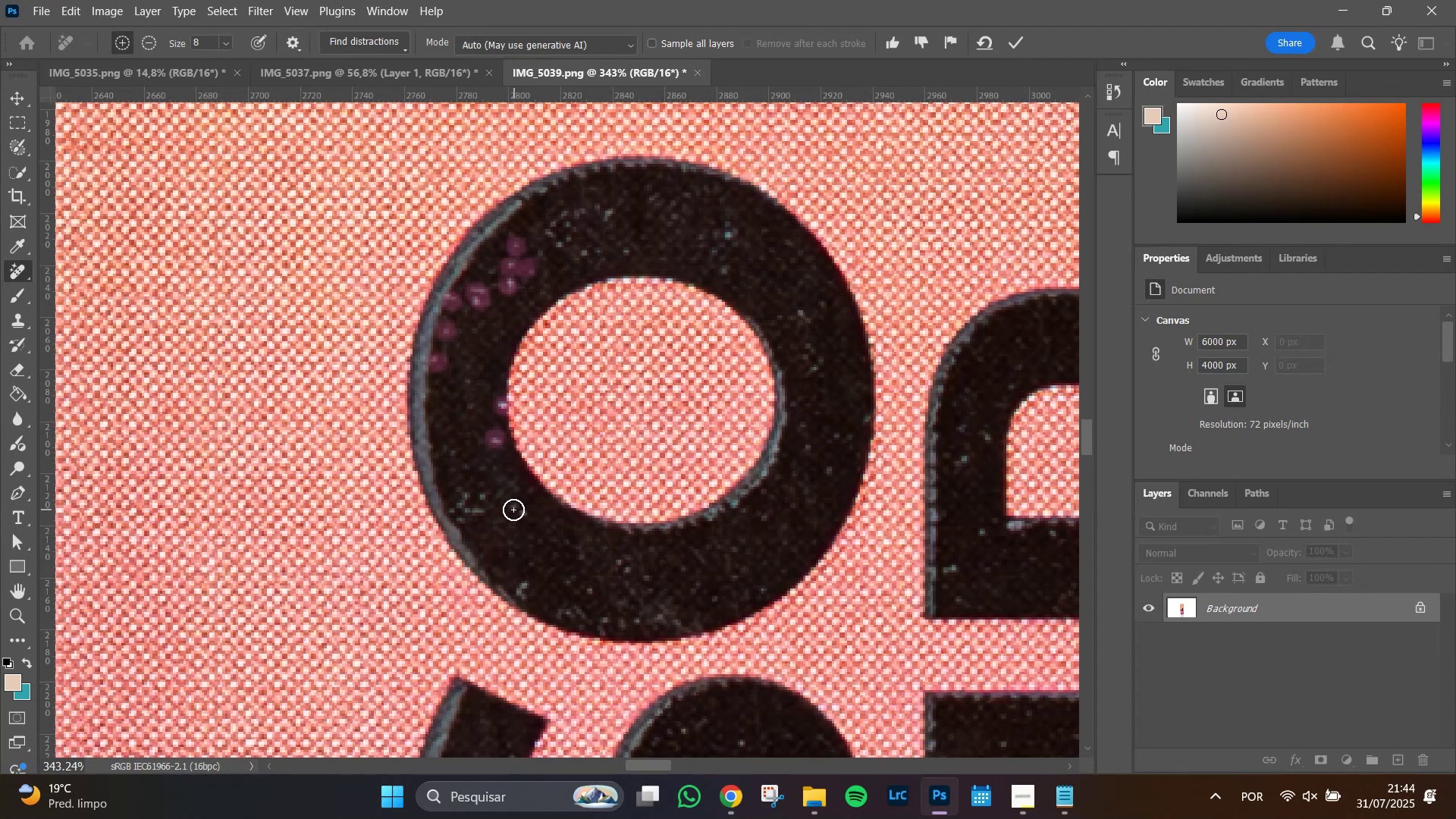 
left_click_drag(start_coordinate=[512, 503], to_coordinate=[527, 519])
 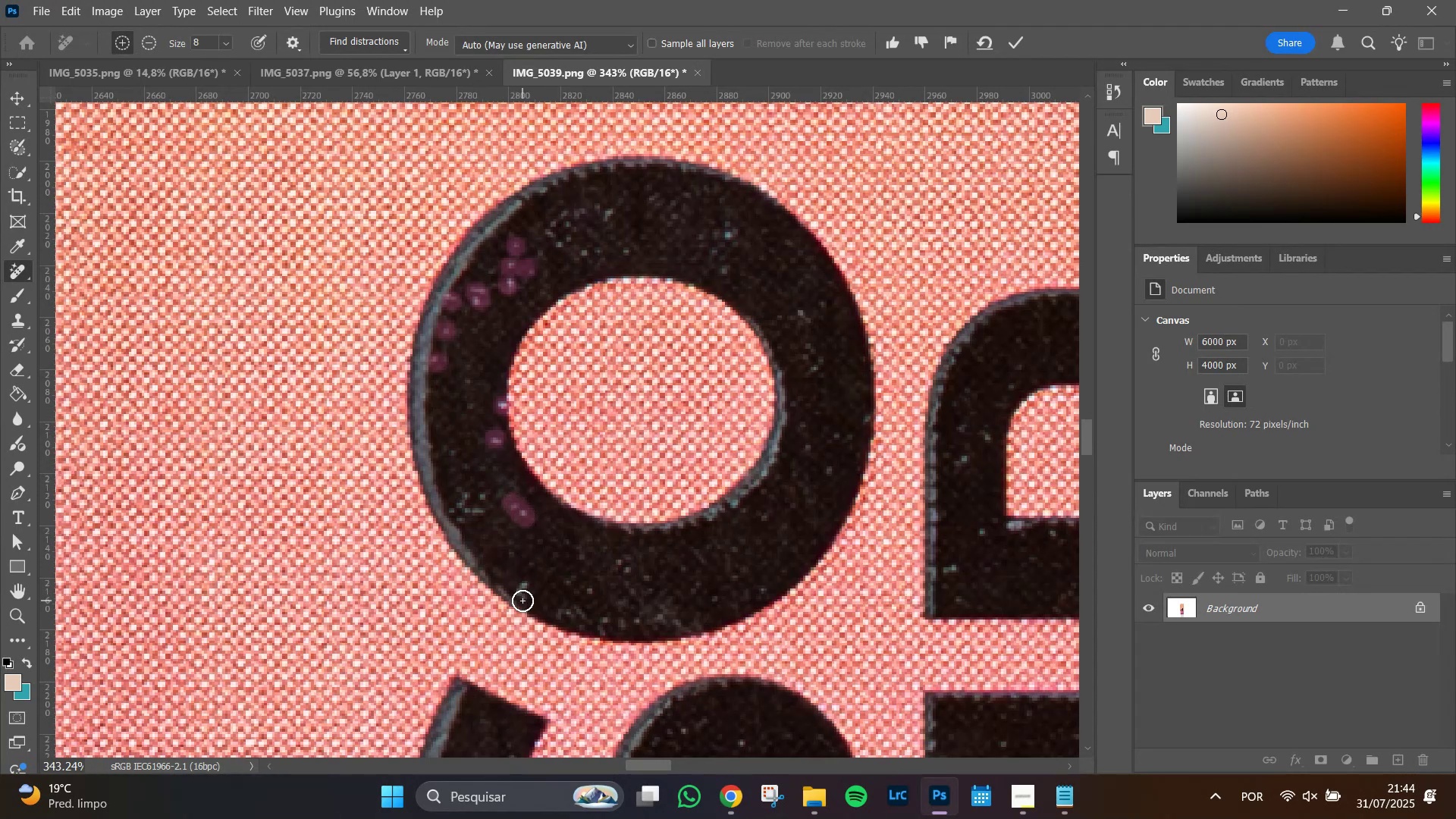 
left_click_drag(start_coordinate=[523, 595], to_coordinate=[523, 585])
 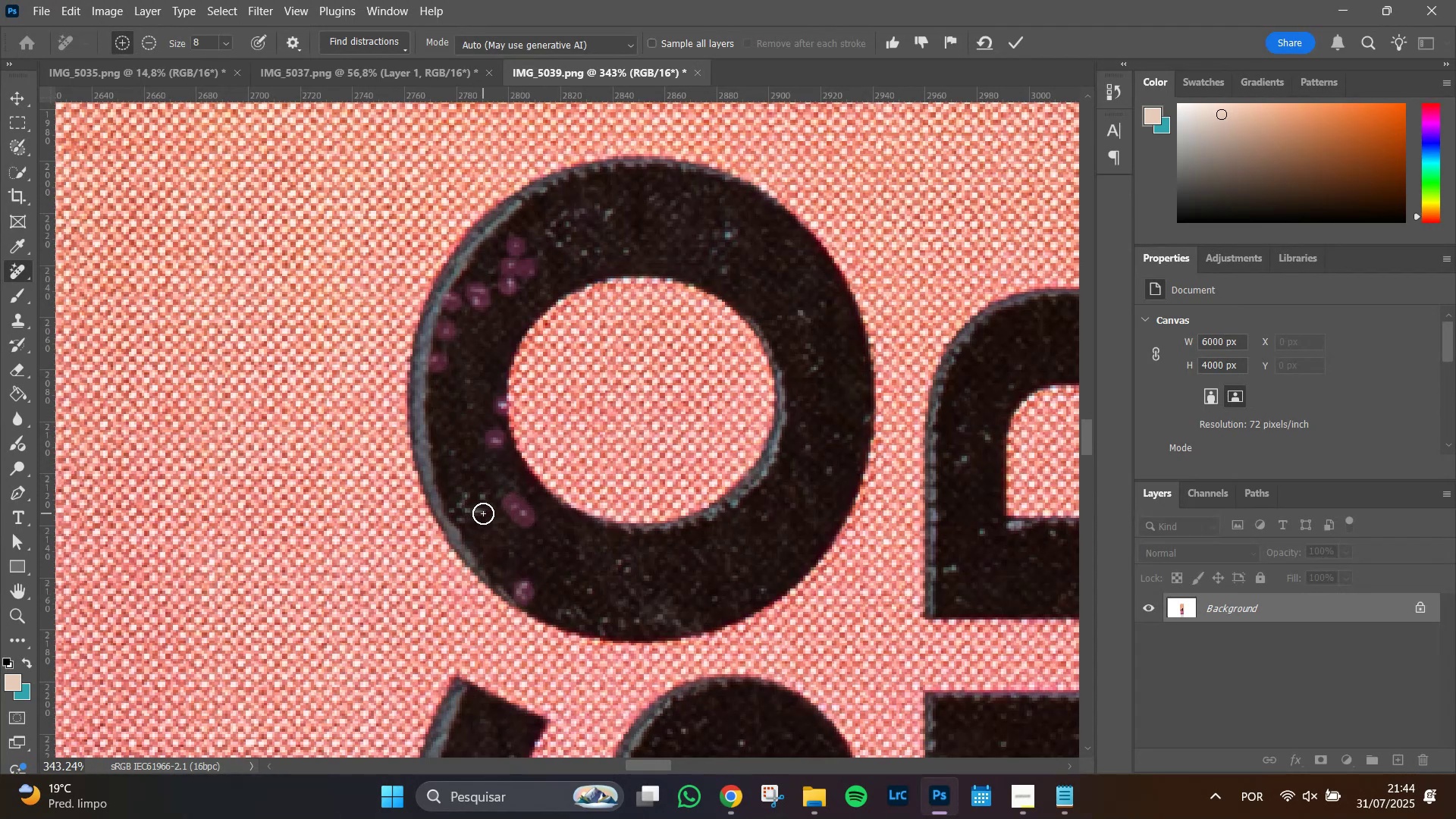 
left_click_drag(start_coordinate=[478, 512], to_coordinate=[479, 498])
 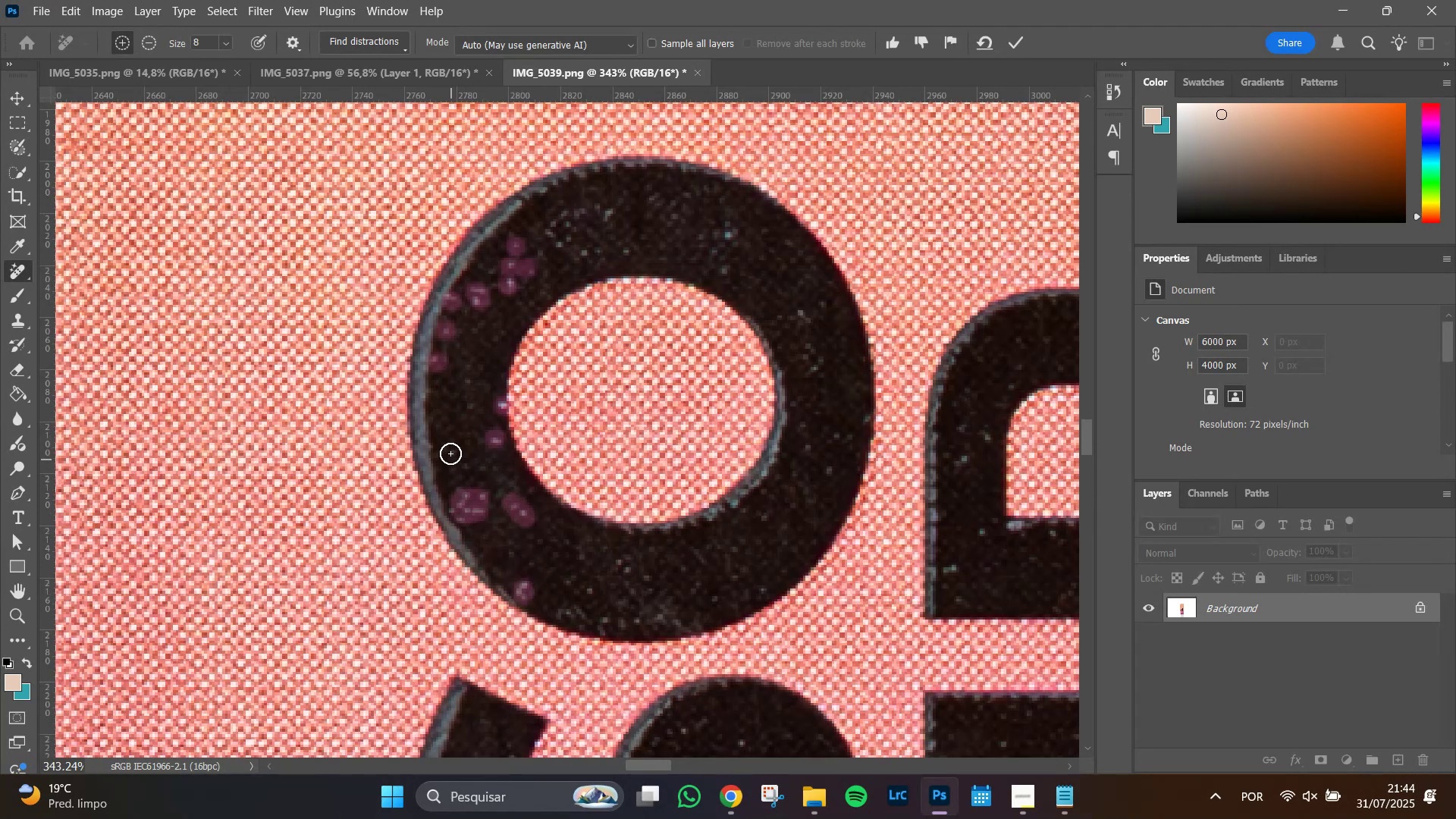 
left_click_drag(start_coordinate=[450, 450], to_coordinate=[457, 455])
 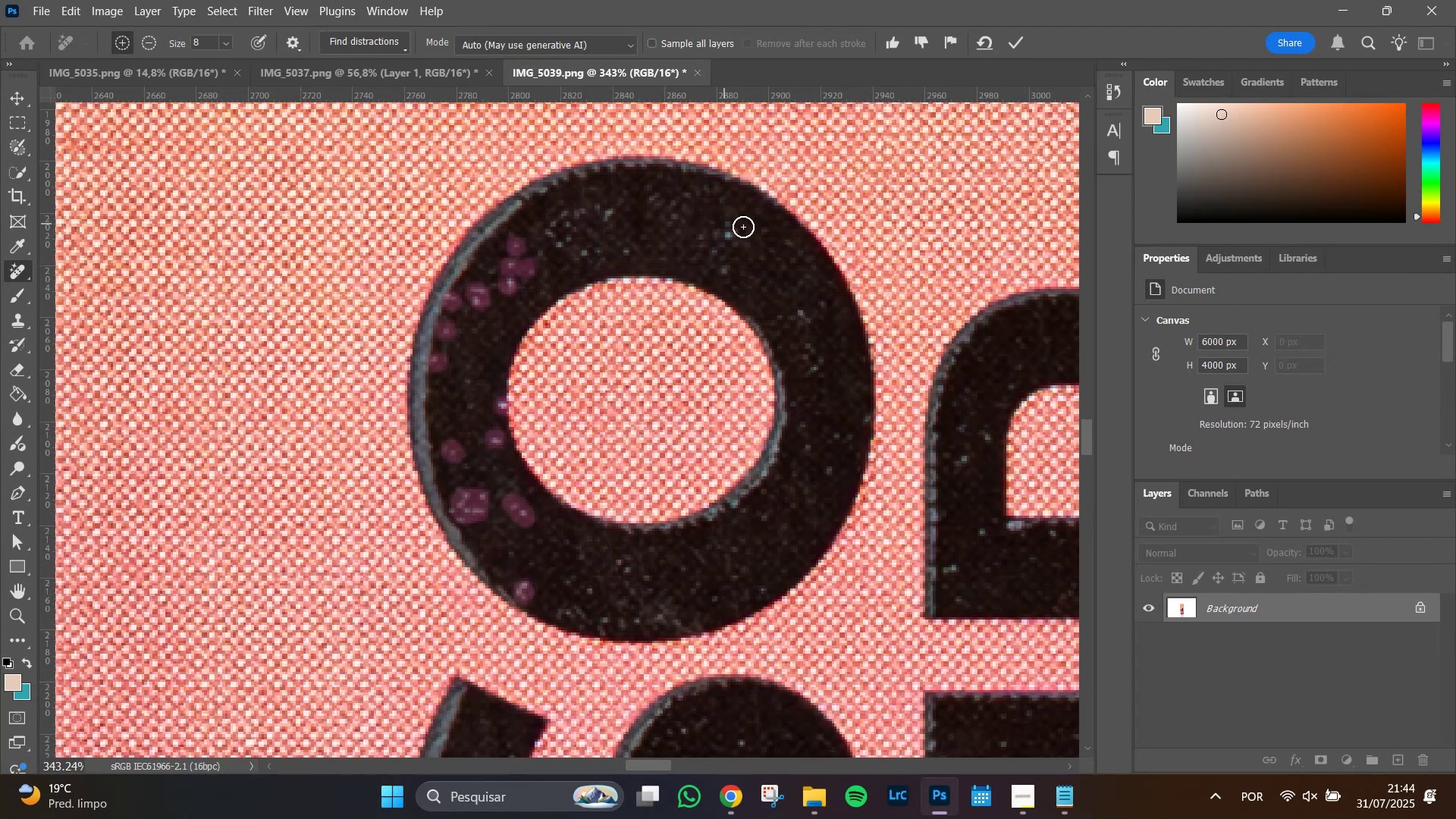 
left_click_drag(start_coordinate=[728, 228], to_coordinate=[711, 237])
 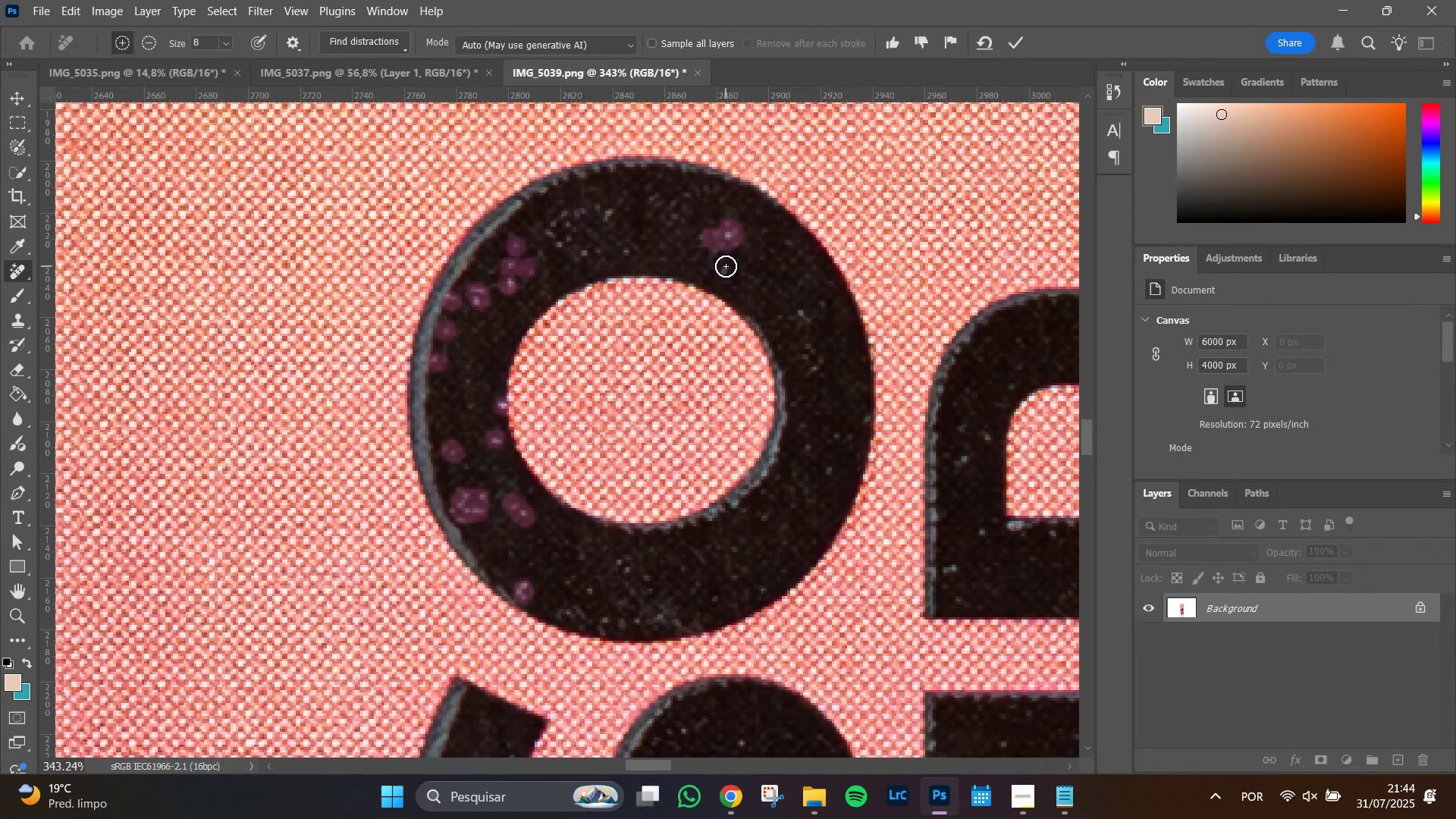 
left_click([726, 269])
 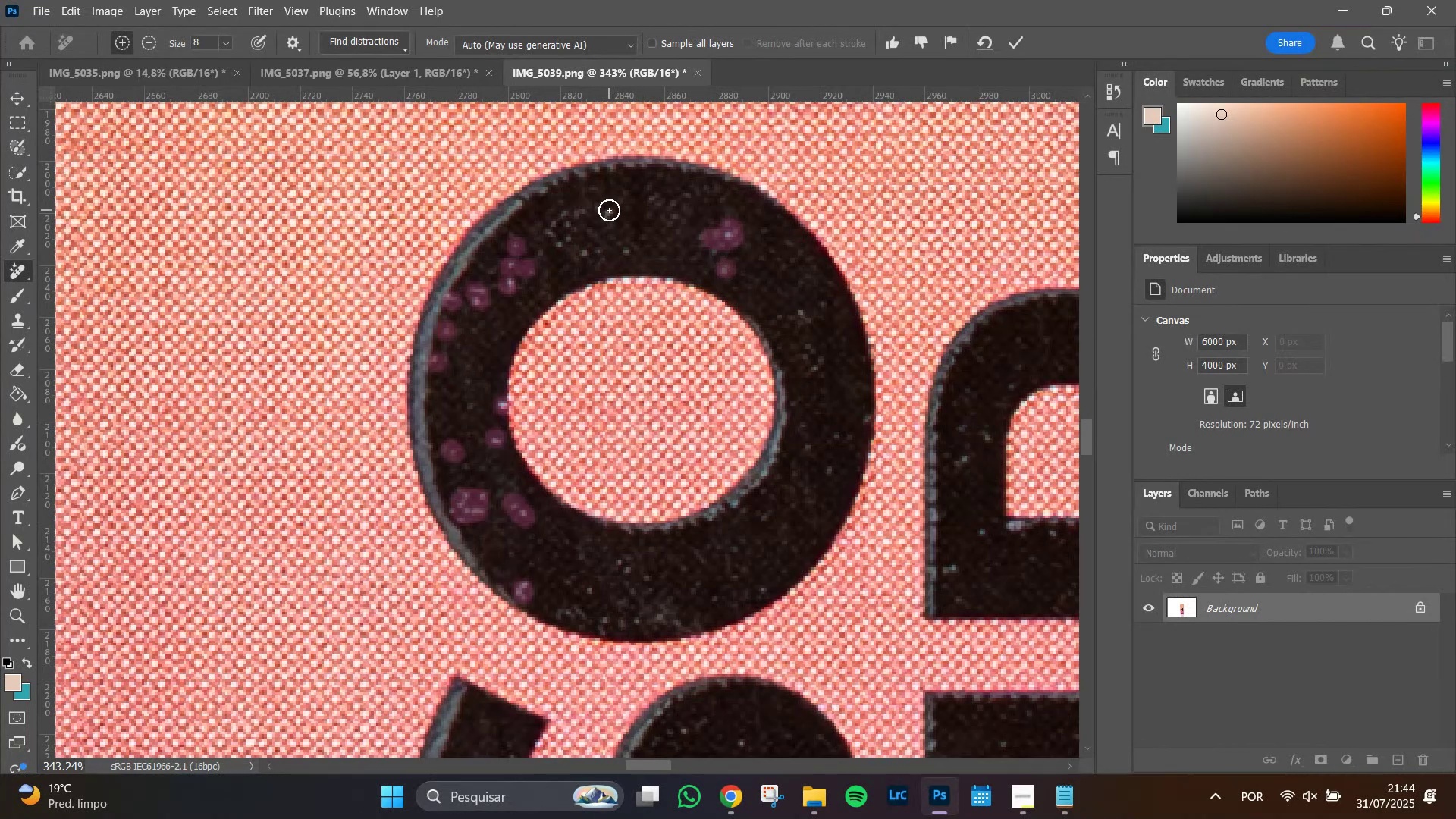 
left_click_drag(start_coordinate=[609, 210], to_coordinate=[609, 215])
 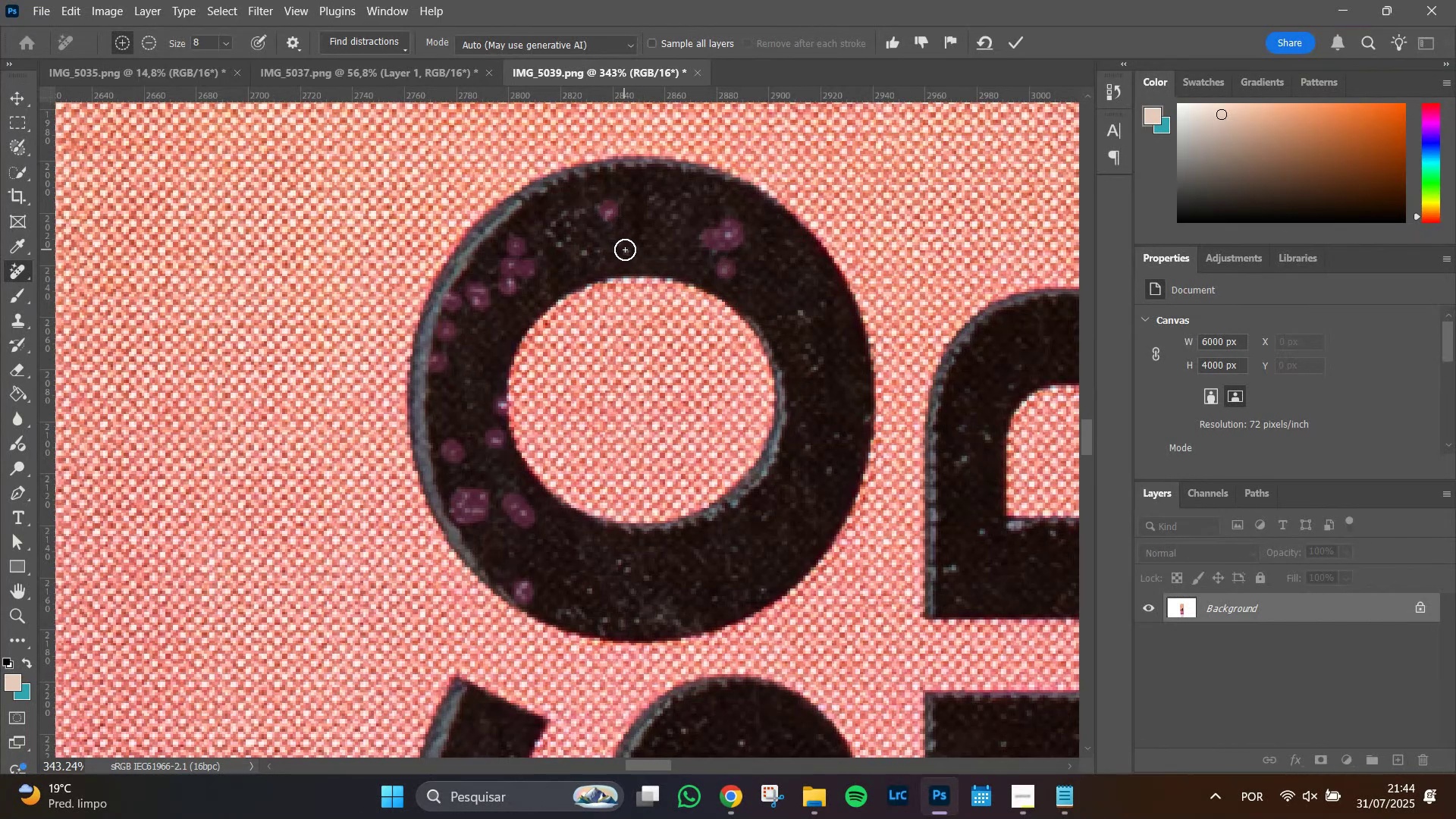 
left_click([626, 249])
 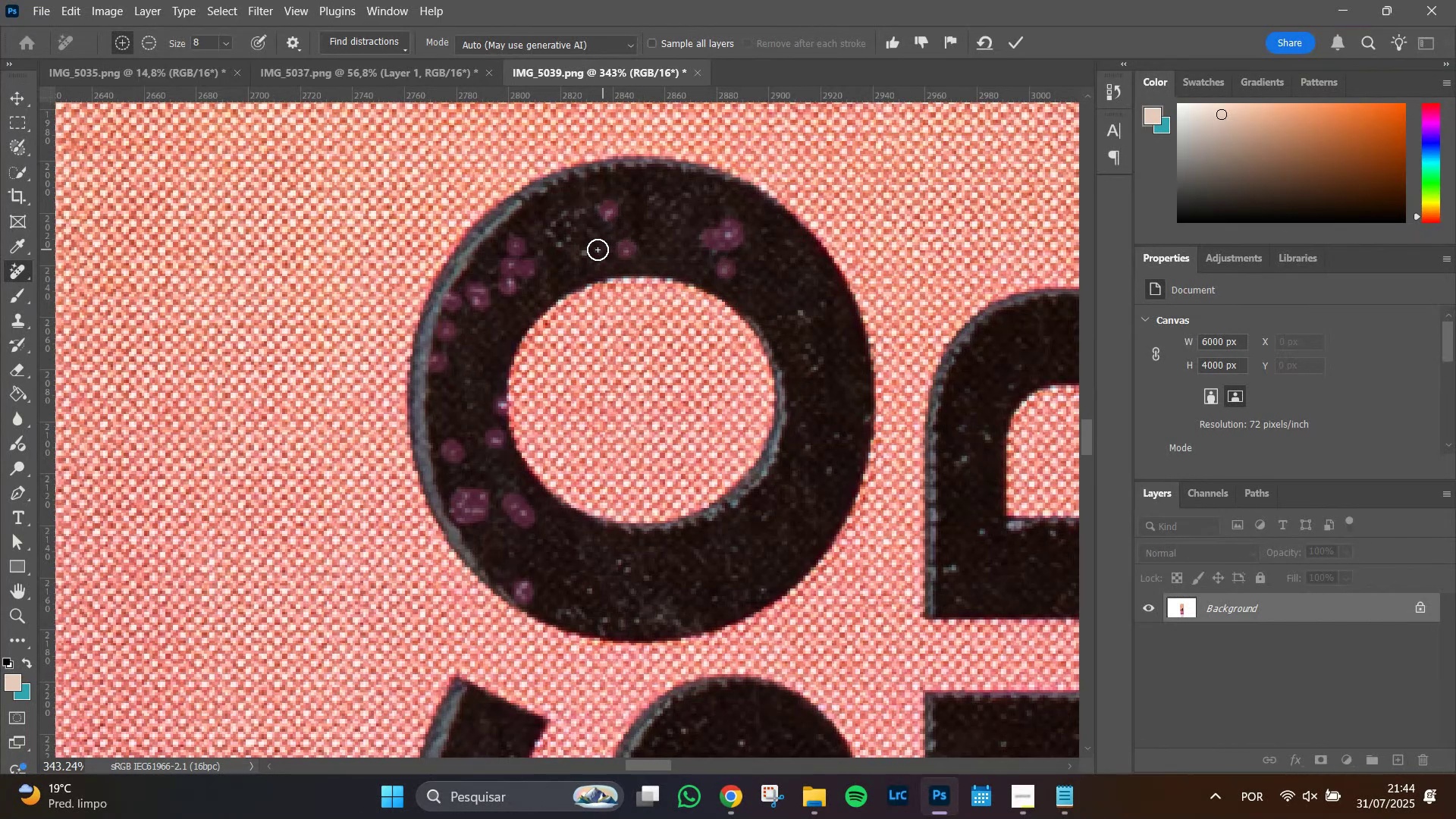 
left_click_drag(start_coordinate=[595, 251], to_coordinate=[579, 253])
 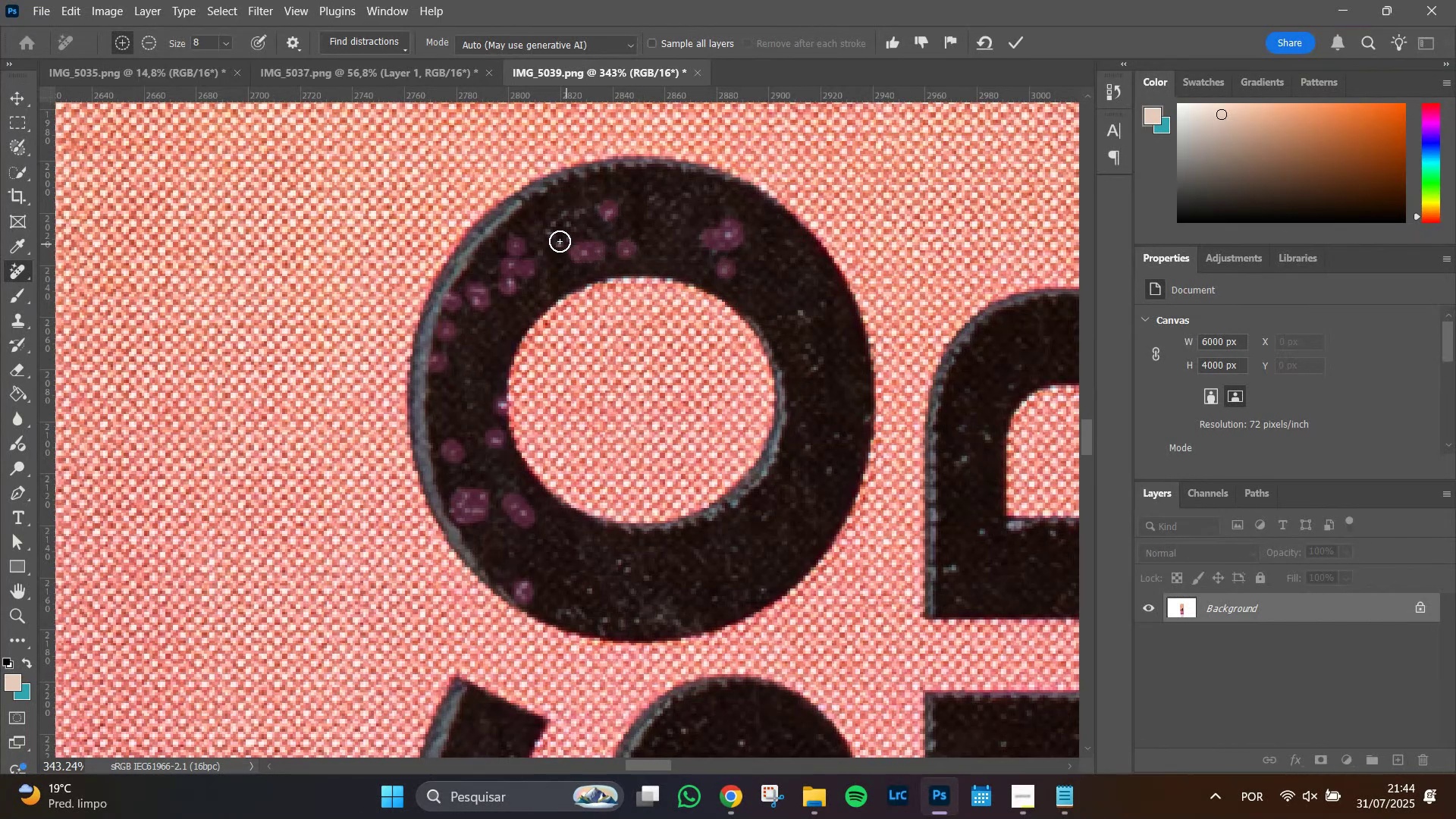 
left_click_drag(start_coordinate=[560, 240], to_coordinate=[581, 212])
 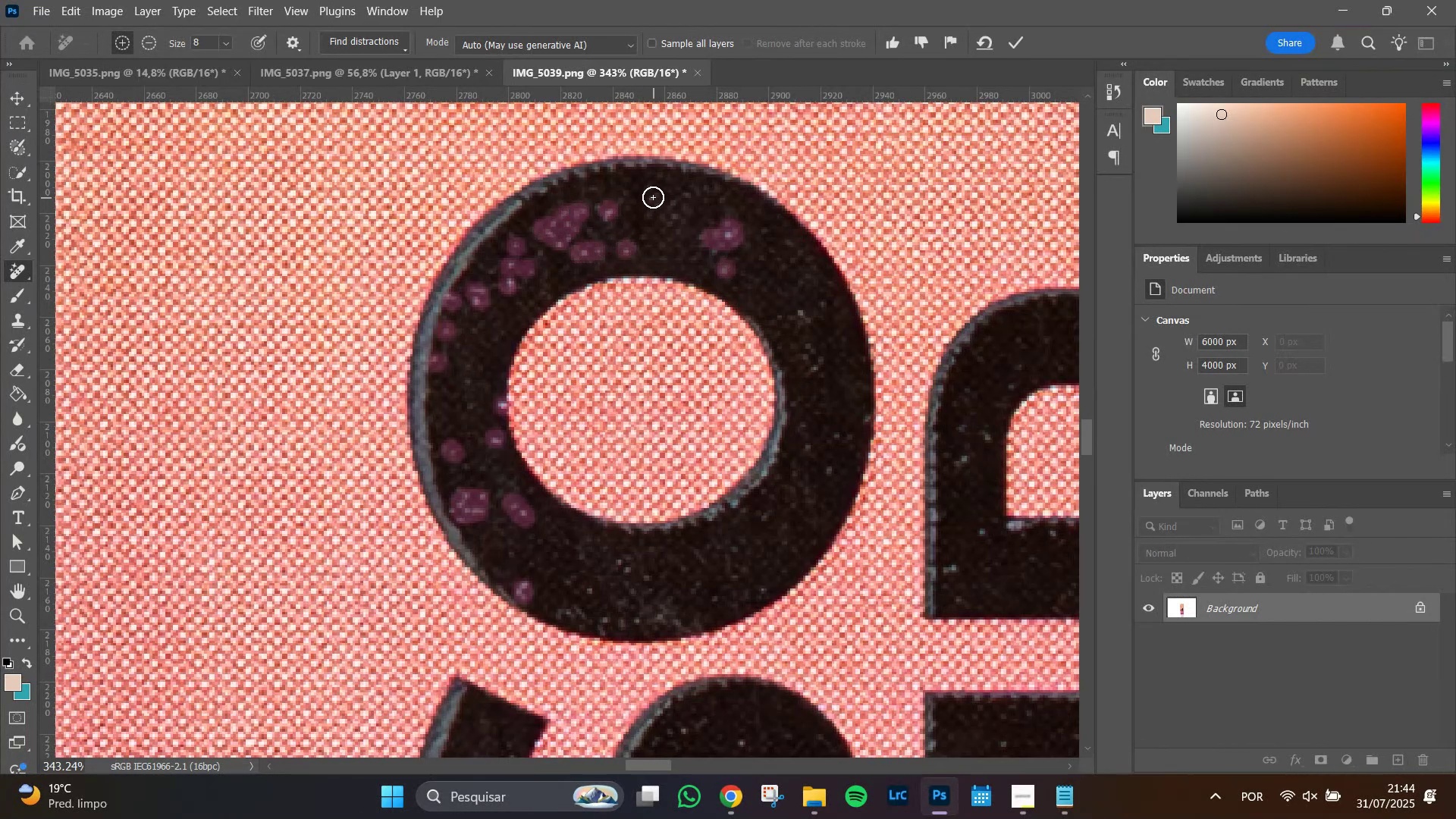 
left_click([653, 197])
 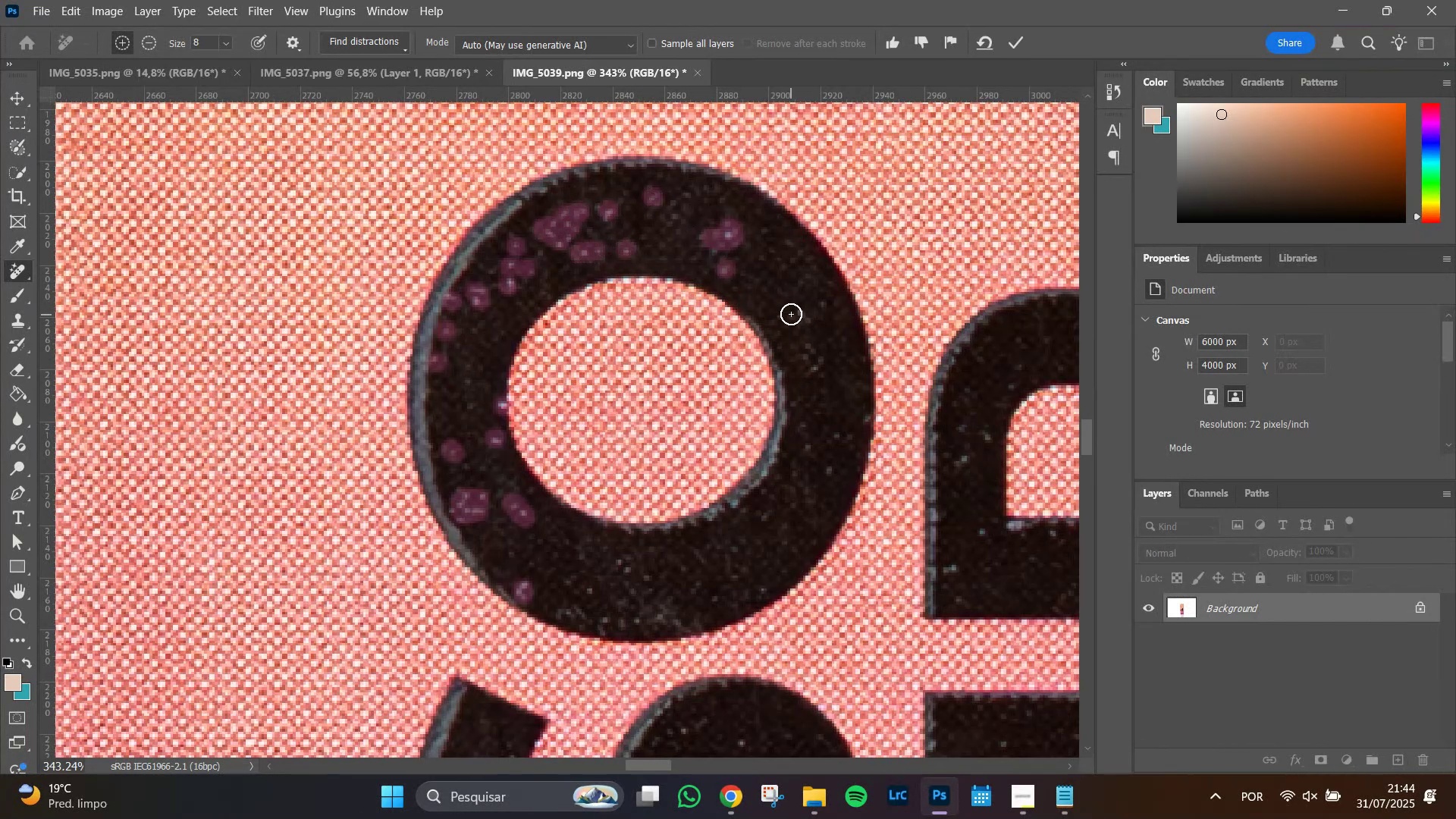 
left_click_drag(start_coordinate=[797, 315], to_coordinate=[806, 318])
 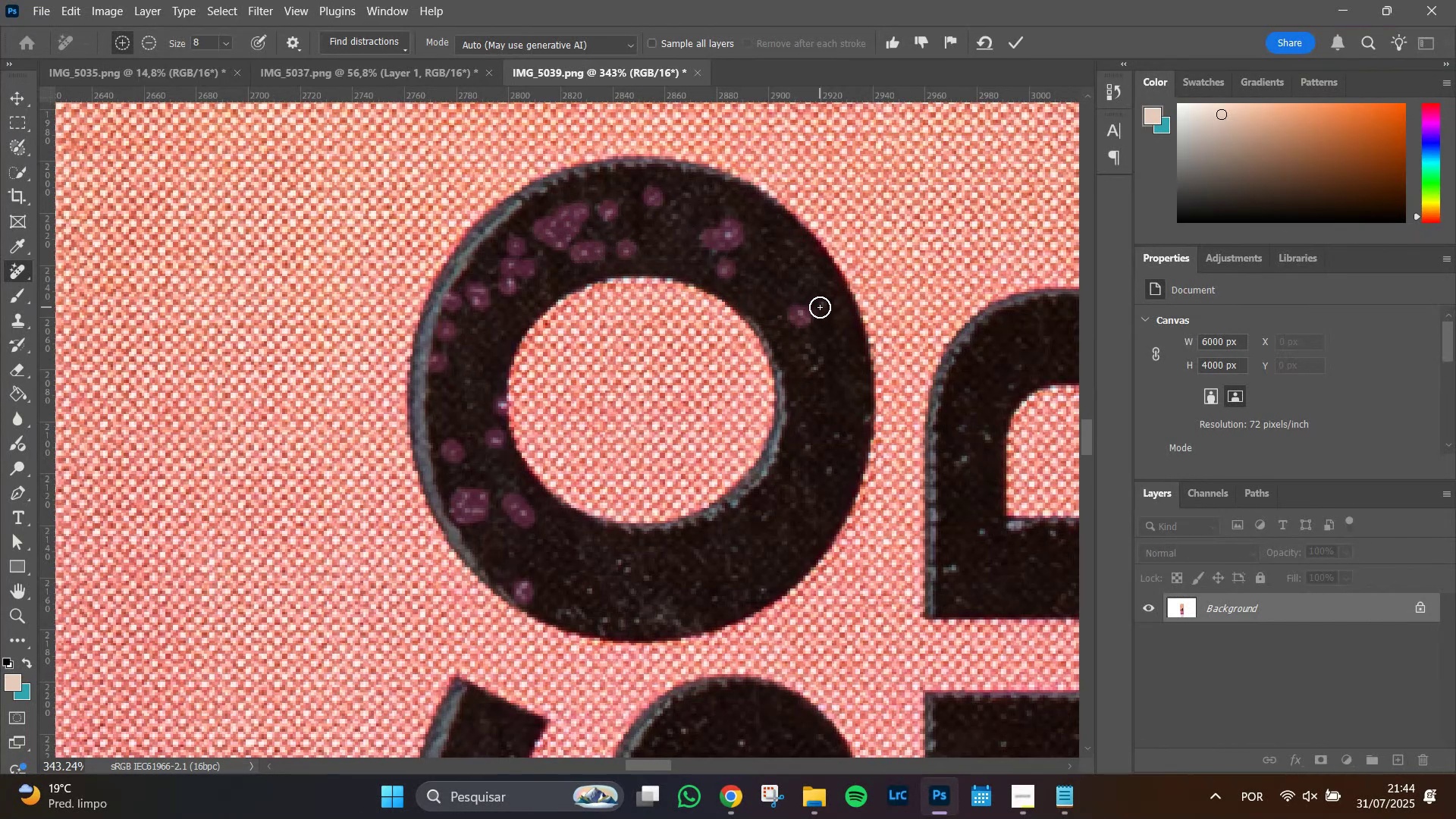 
left_click([820, 307])
 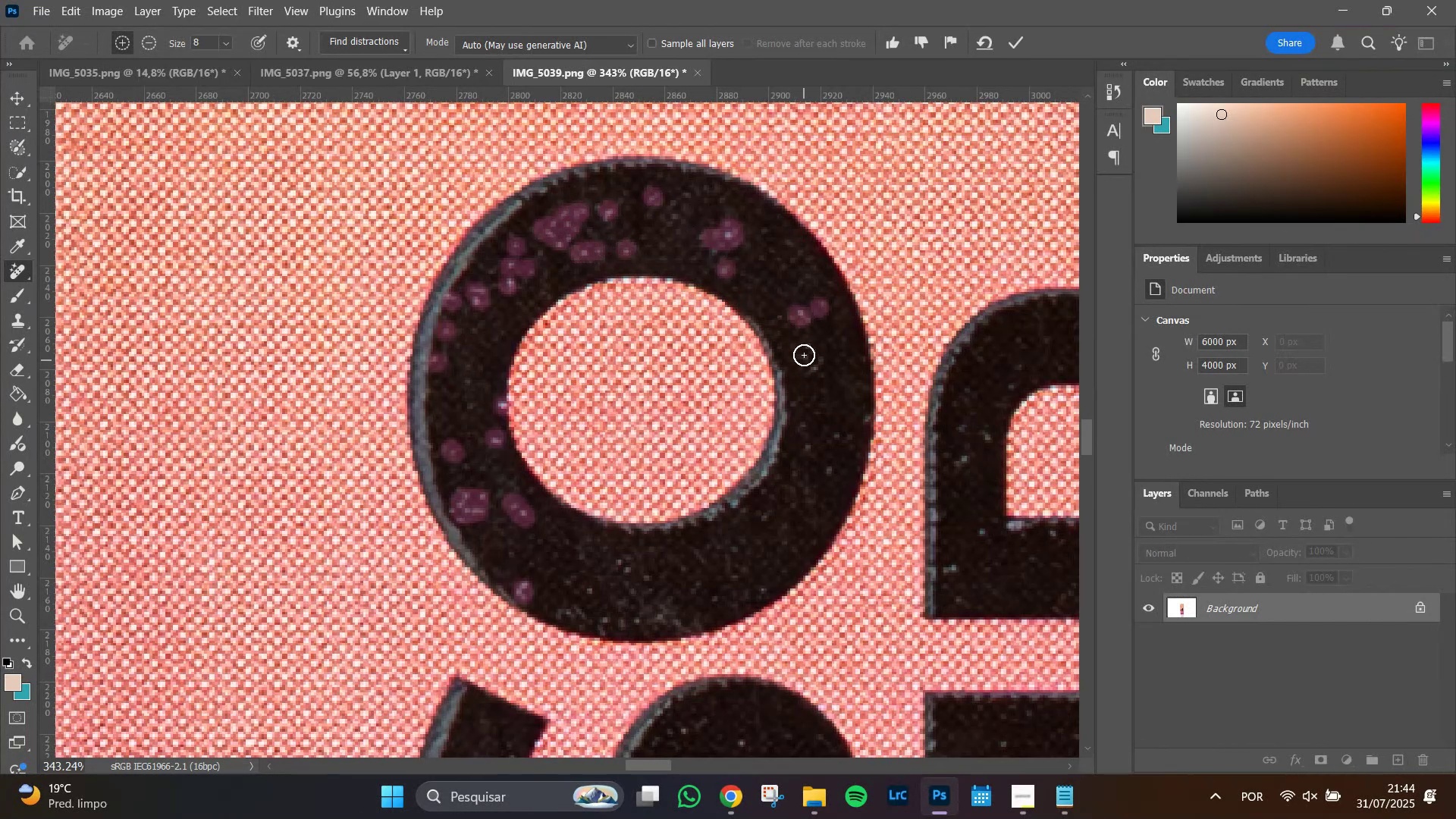 
left_click_drag(start_coordinate=[806, 347], to_coordinate=[815, 347])
 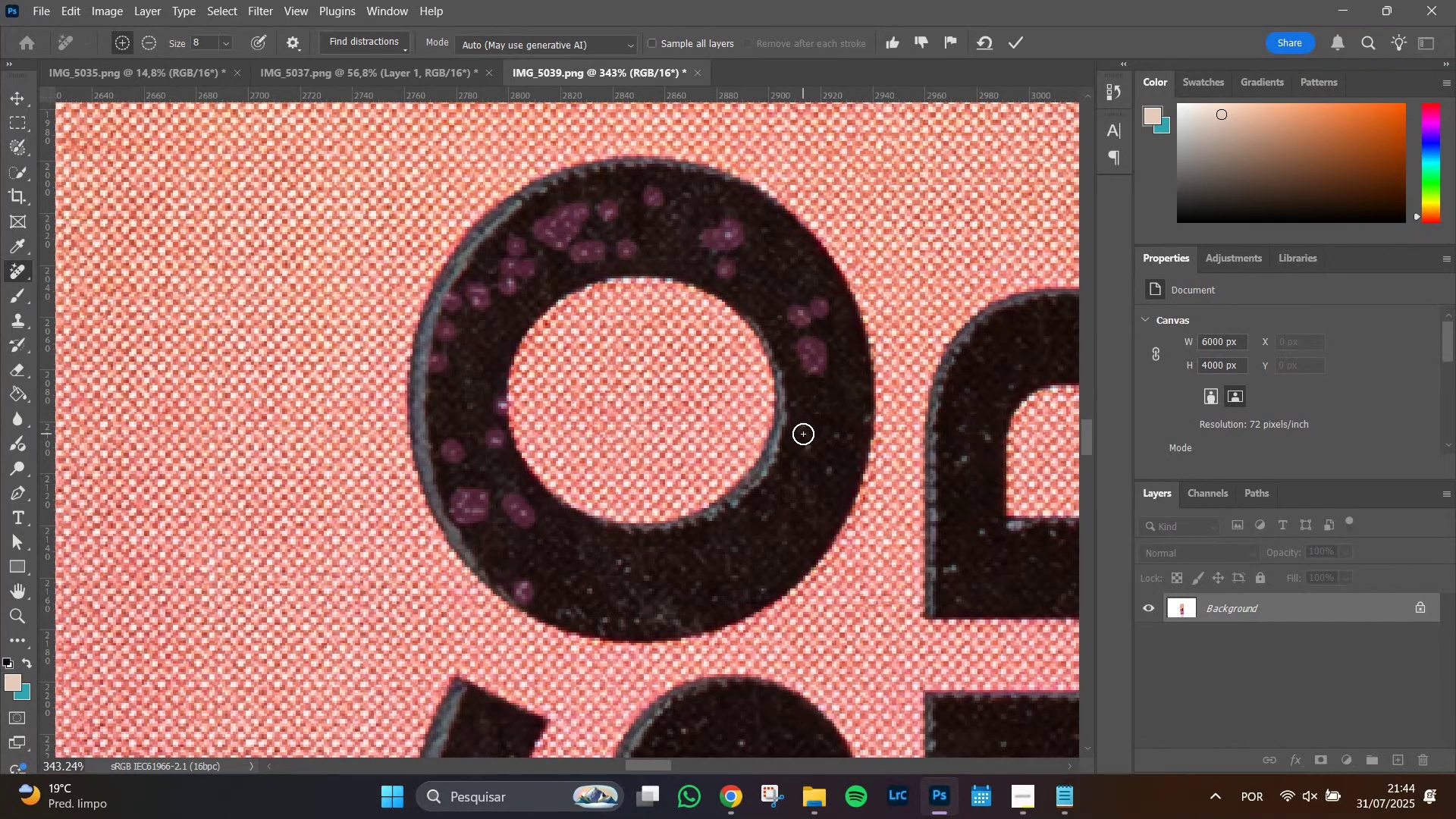 
left_click([804, 425])
 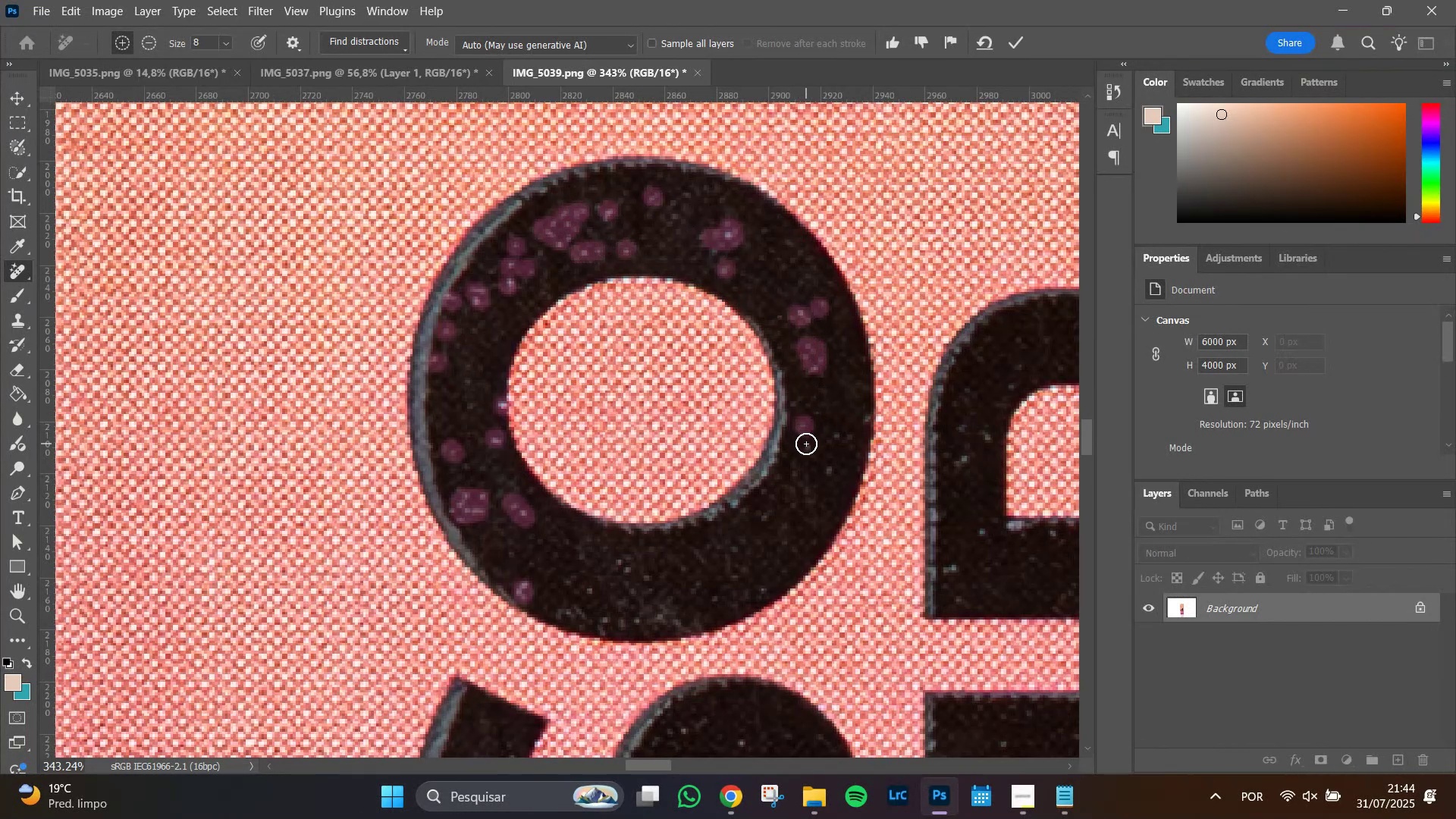 
left_click([806, 444])
 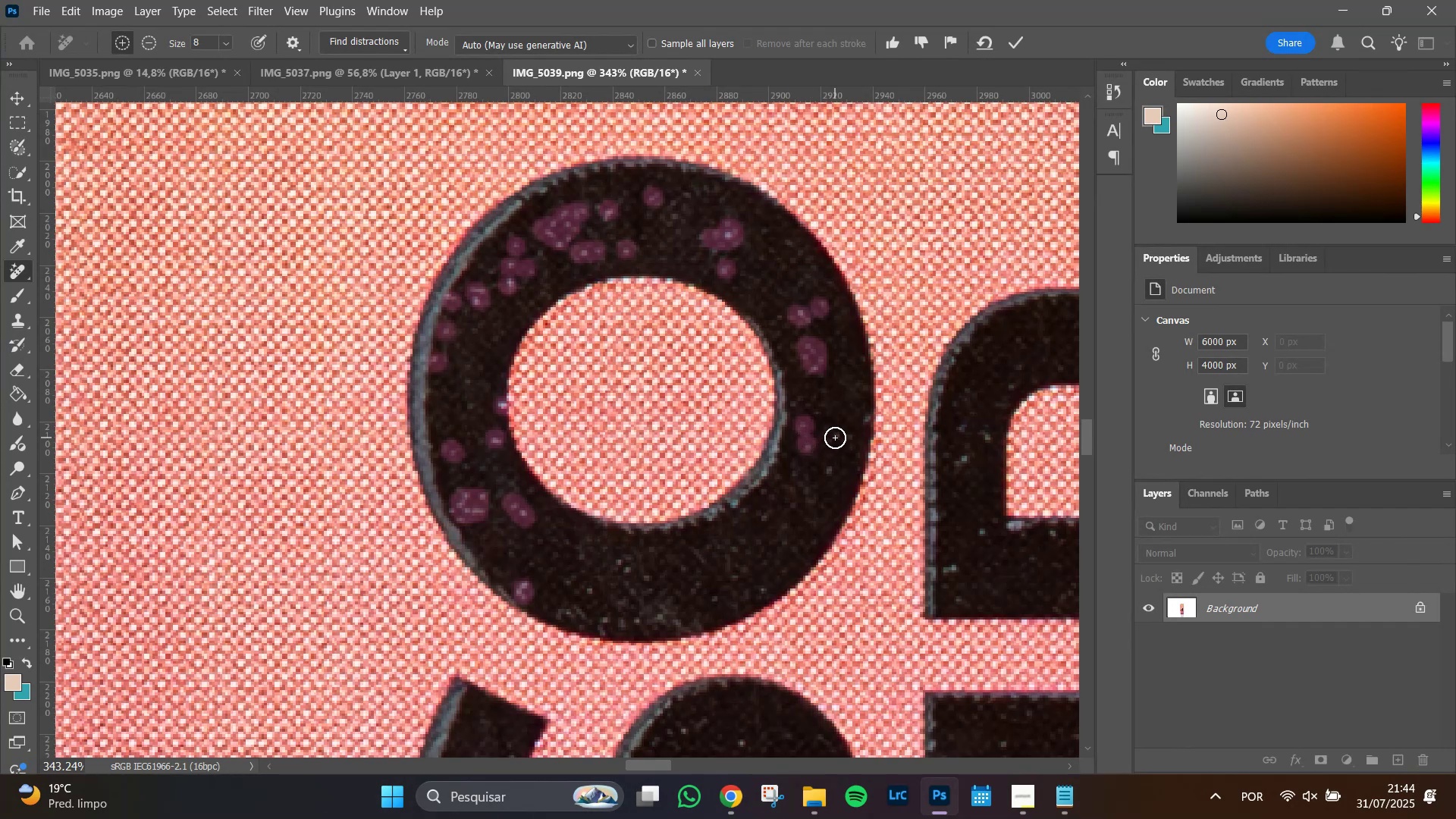 
left_click([835, 438])
 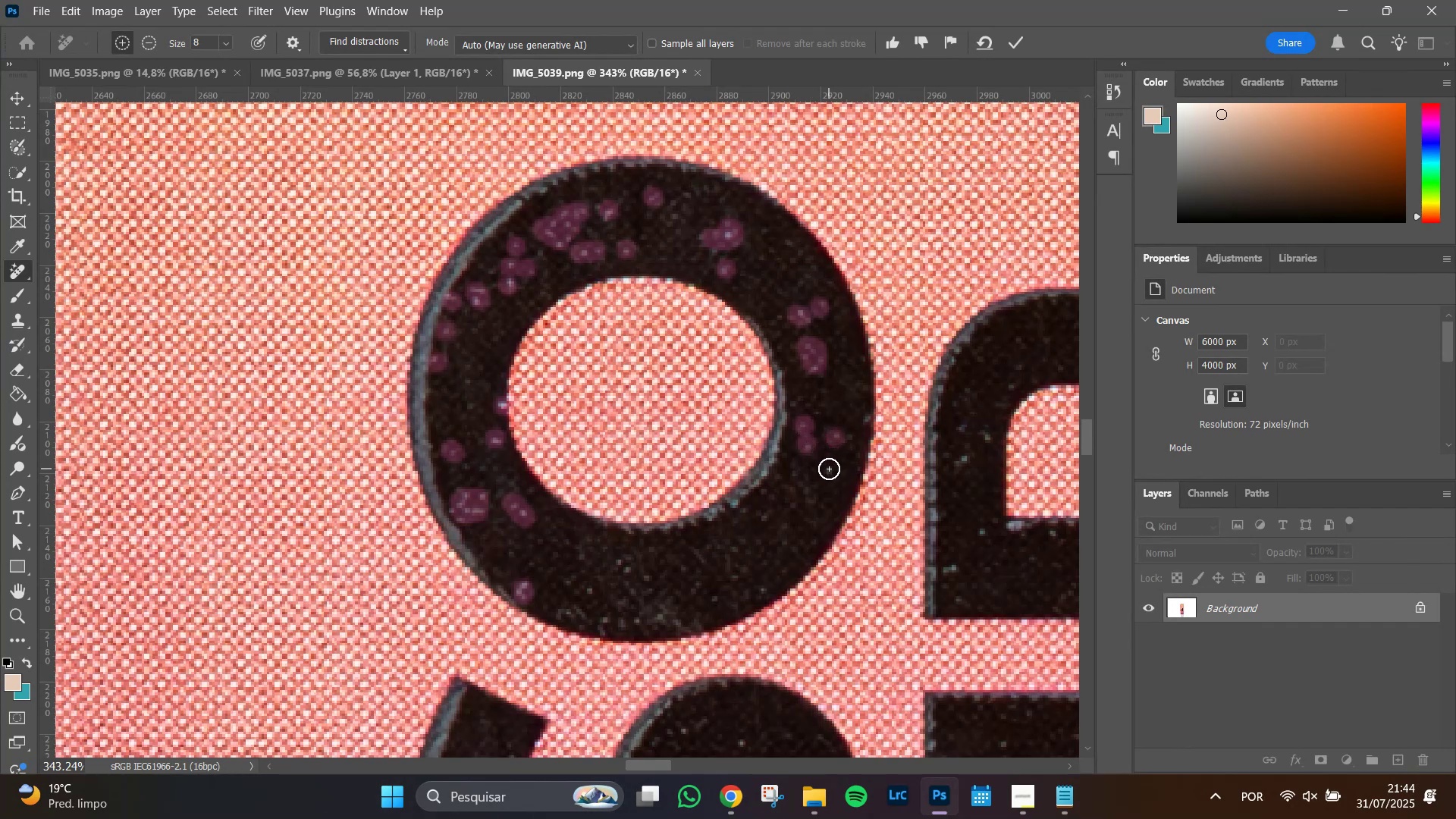 
left_click([829, 469])
 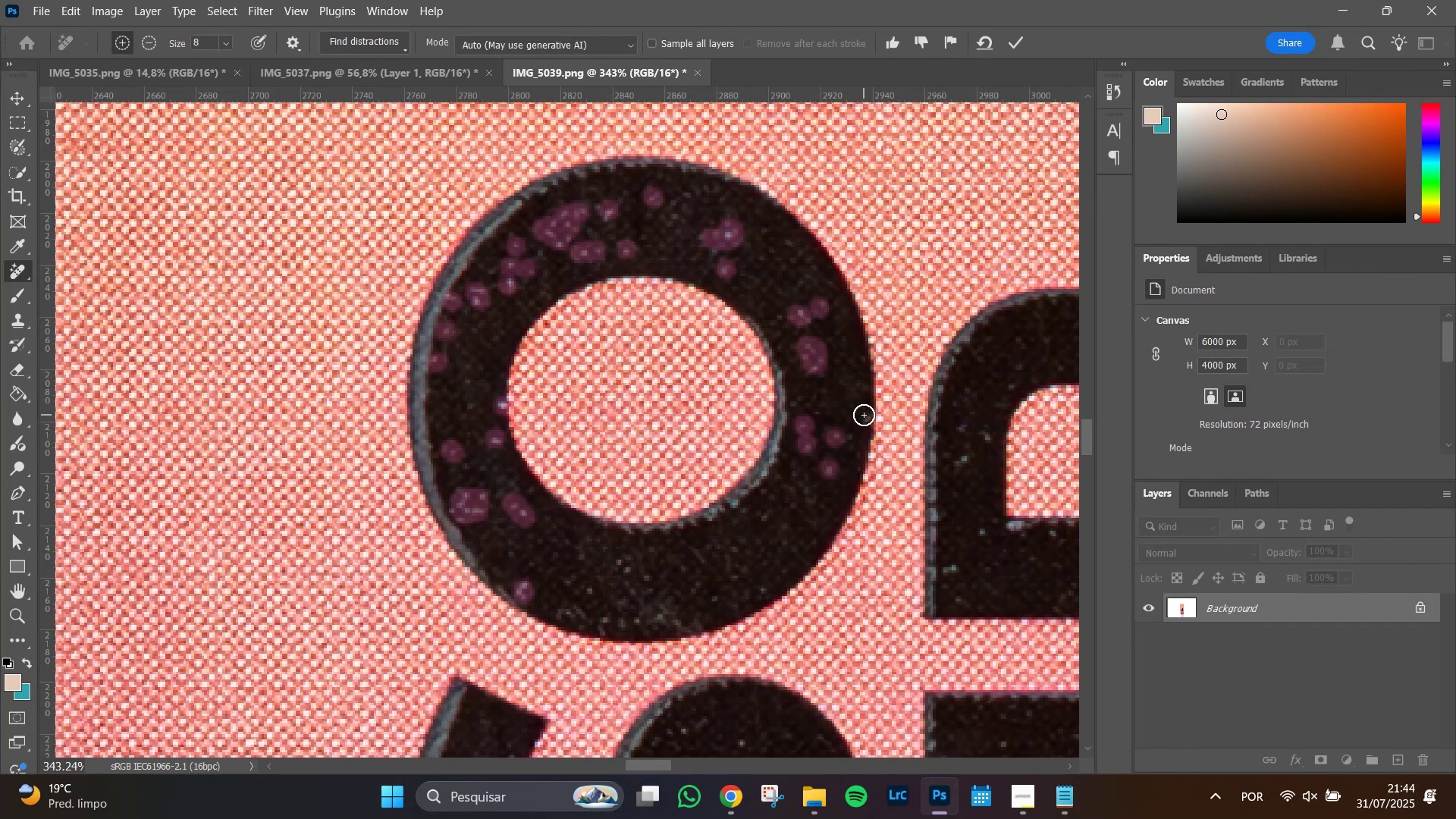 
left_click([864, 415])
 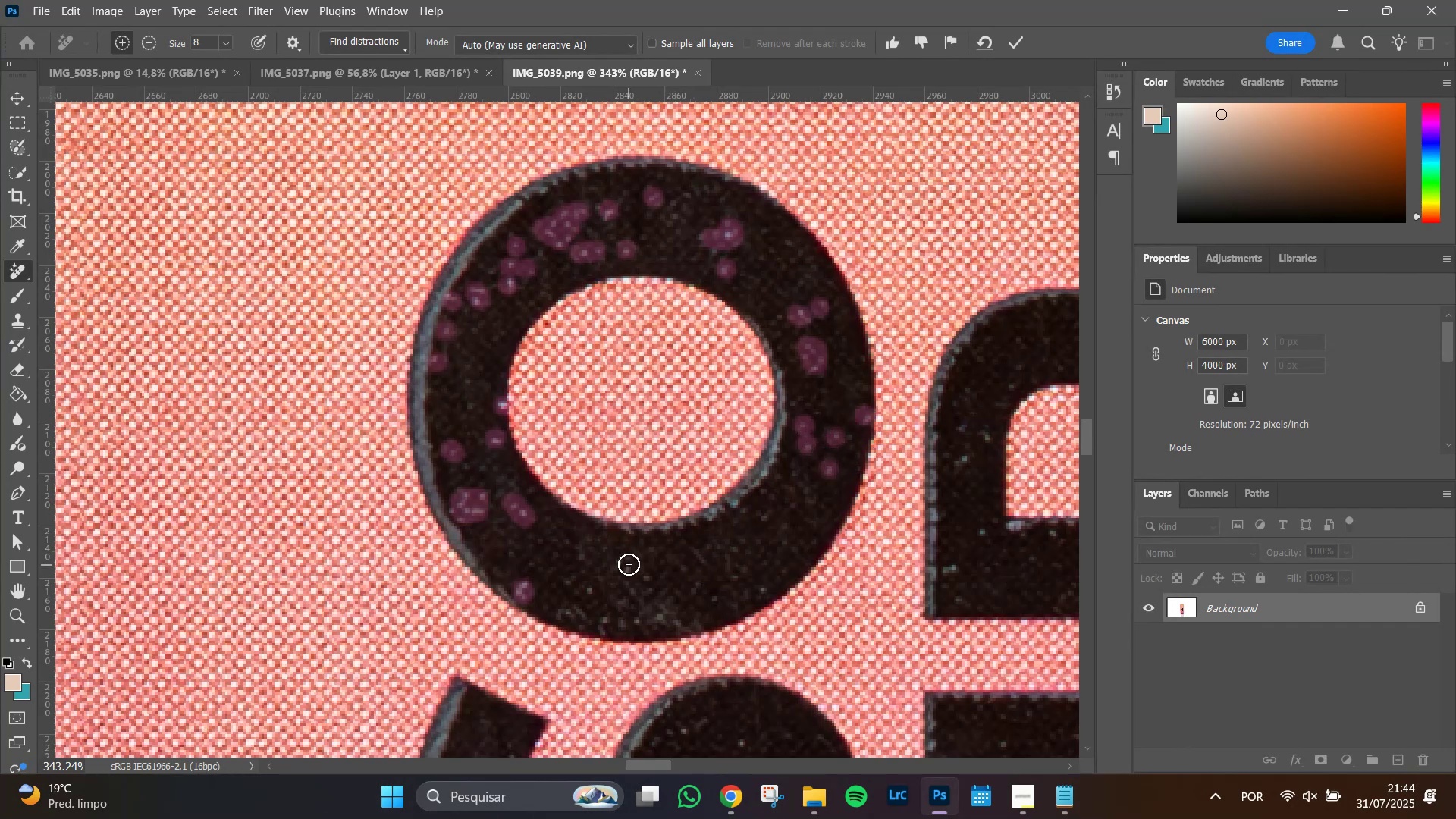 
left_click_drag(start_coordinate=[623, 561], to_coordinate=[630, 570])
 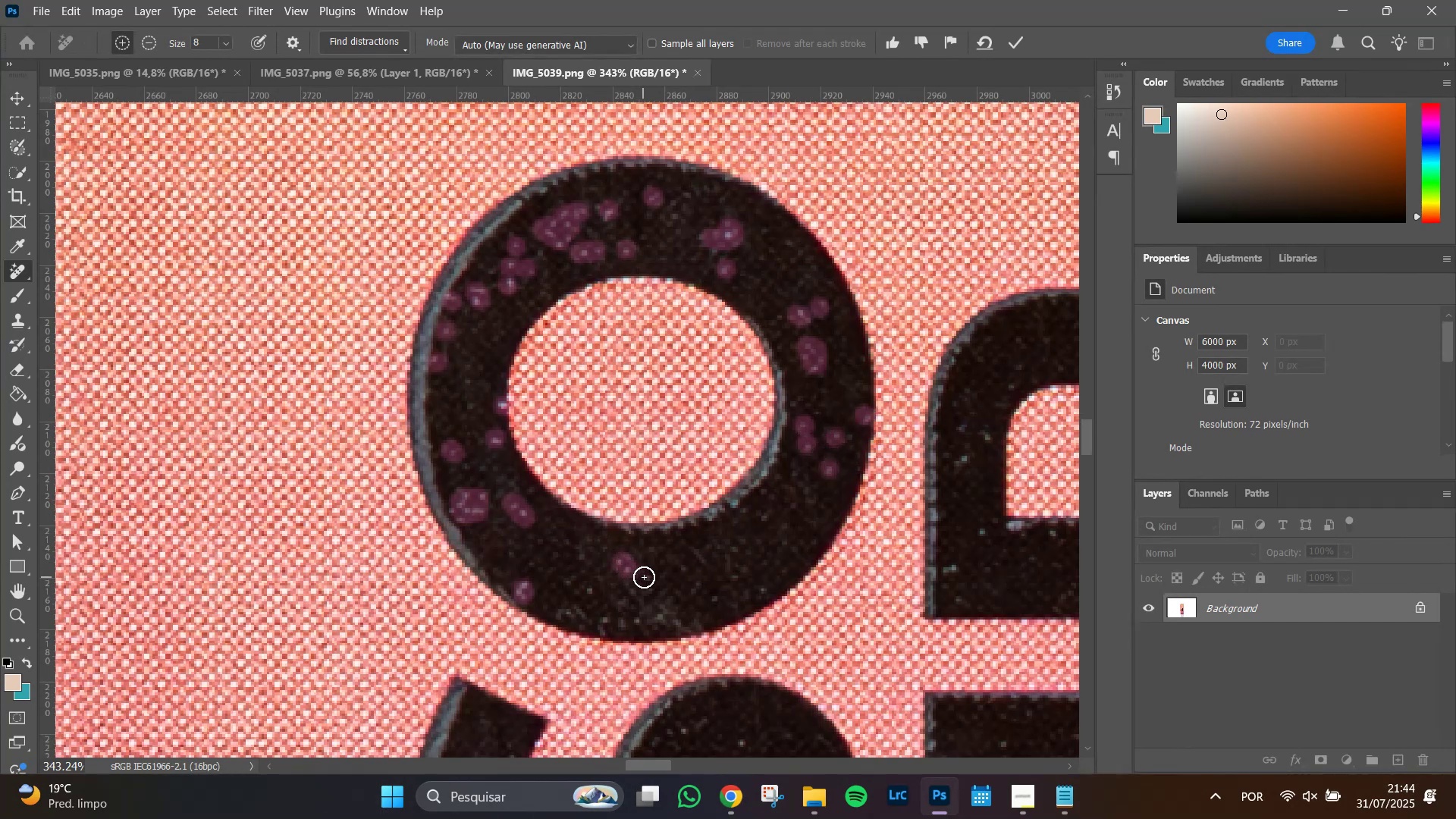 
left_click([644, 576])
 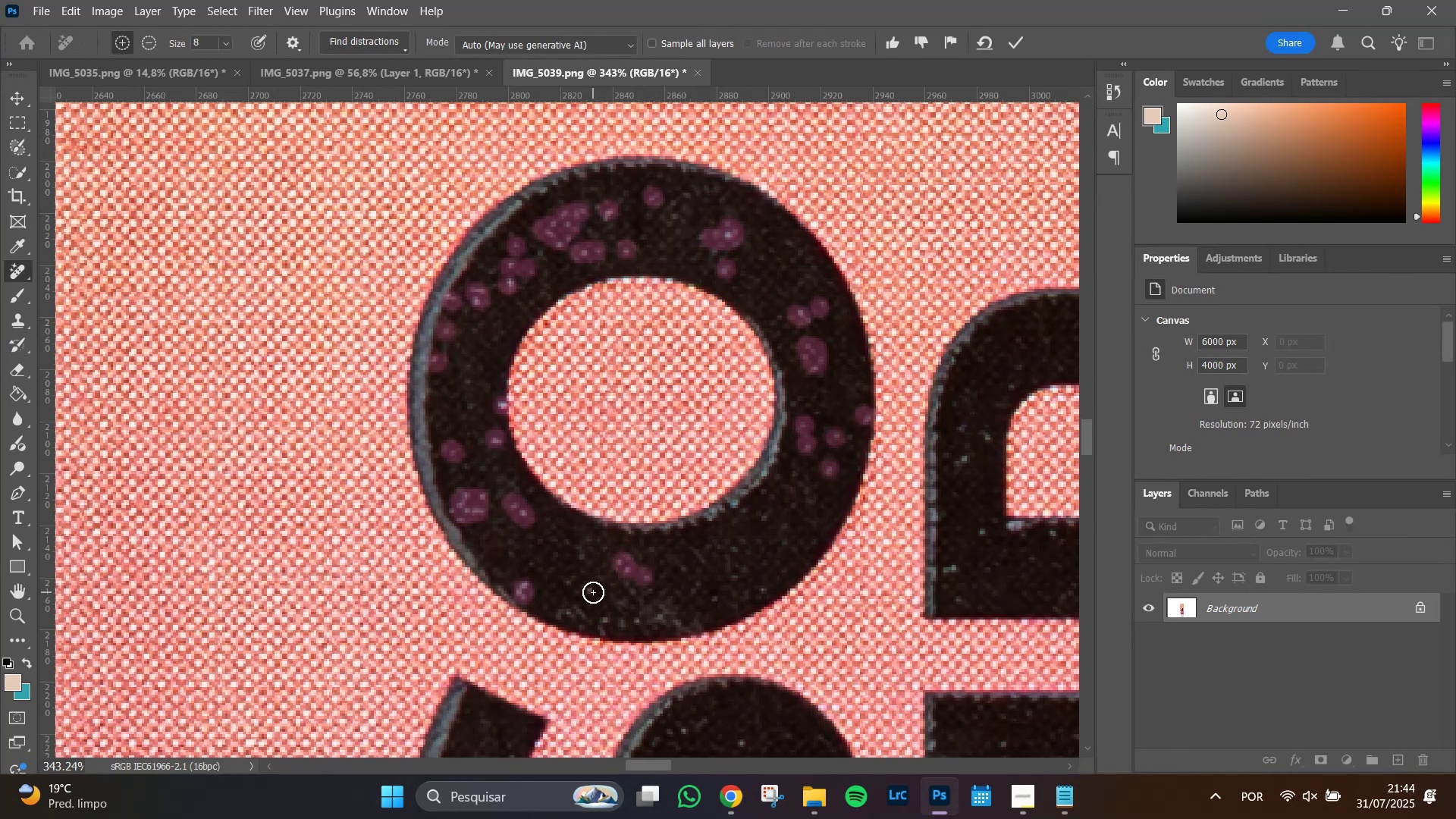 
left_click([593, 592])
 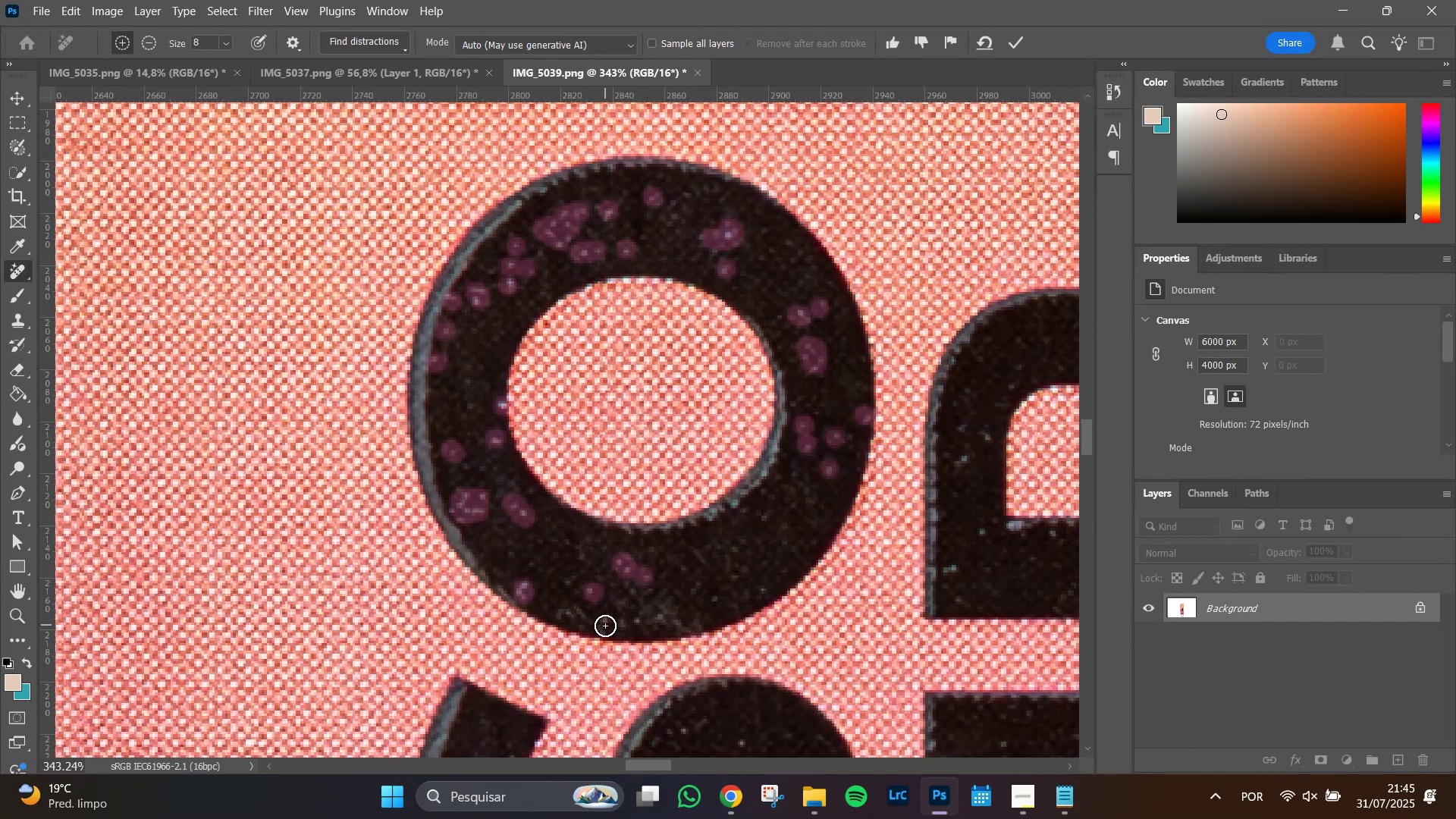 
left_click_drag(start_coordinate=[605, 626], to_coordinate=[605, 617])
 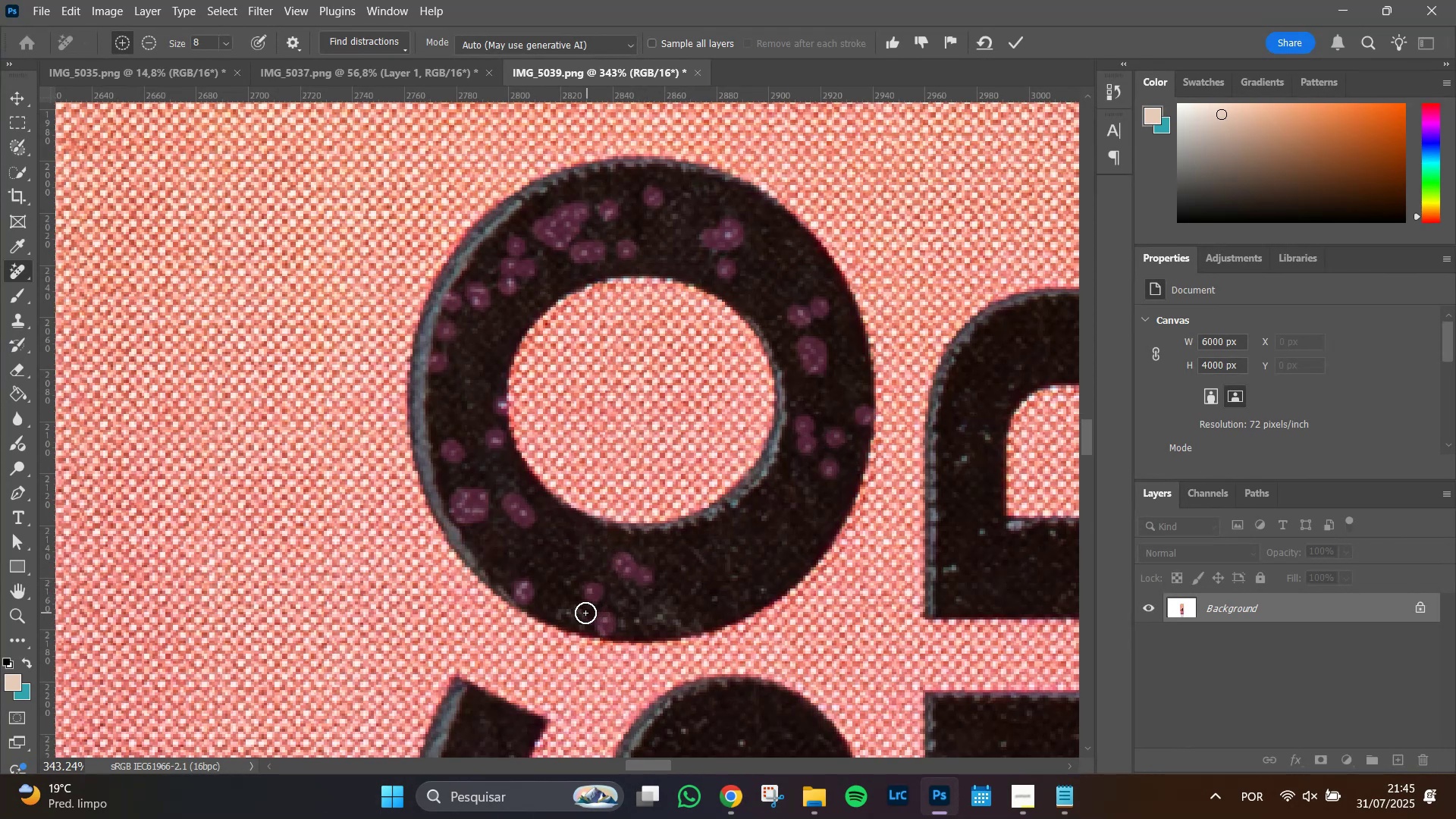 
left_click_drag(start_coordinate=[583, 613], to_coordinate=[563, 613])
 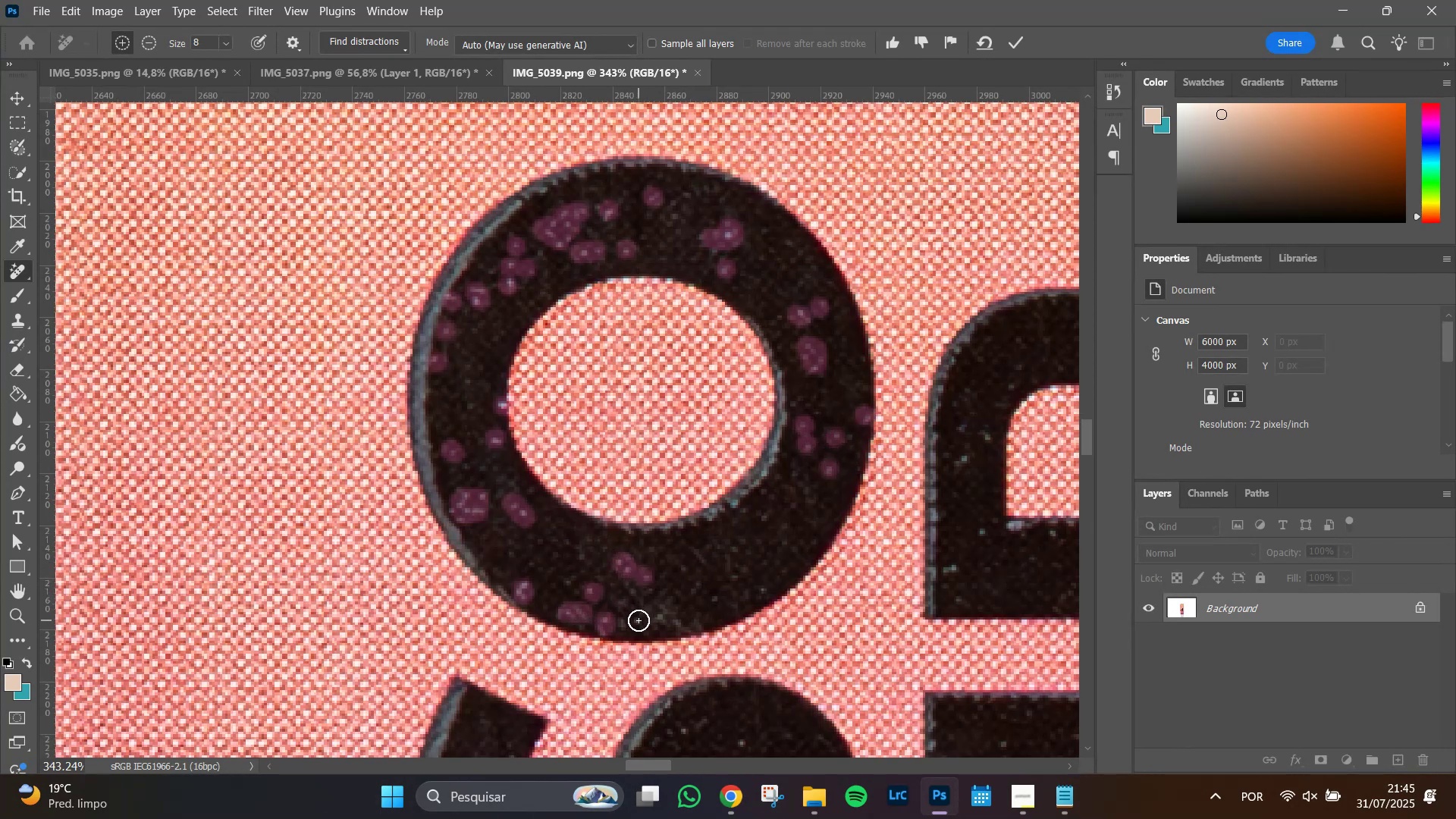 
left_click([637, 620])
 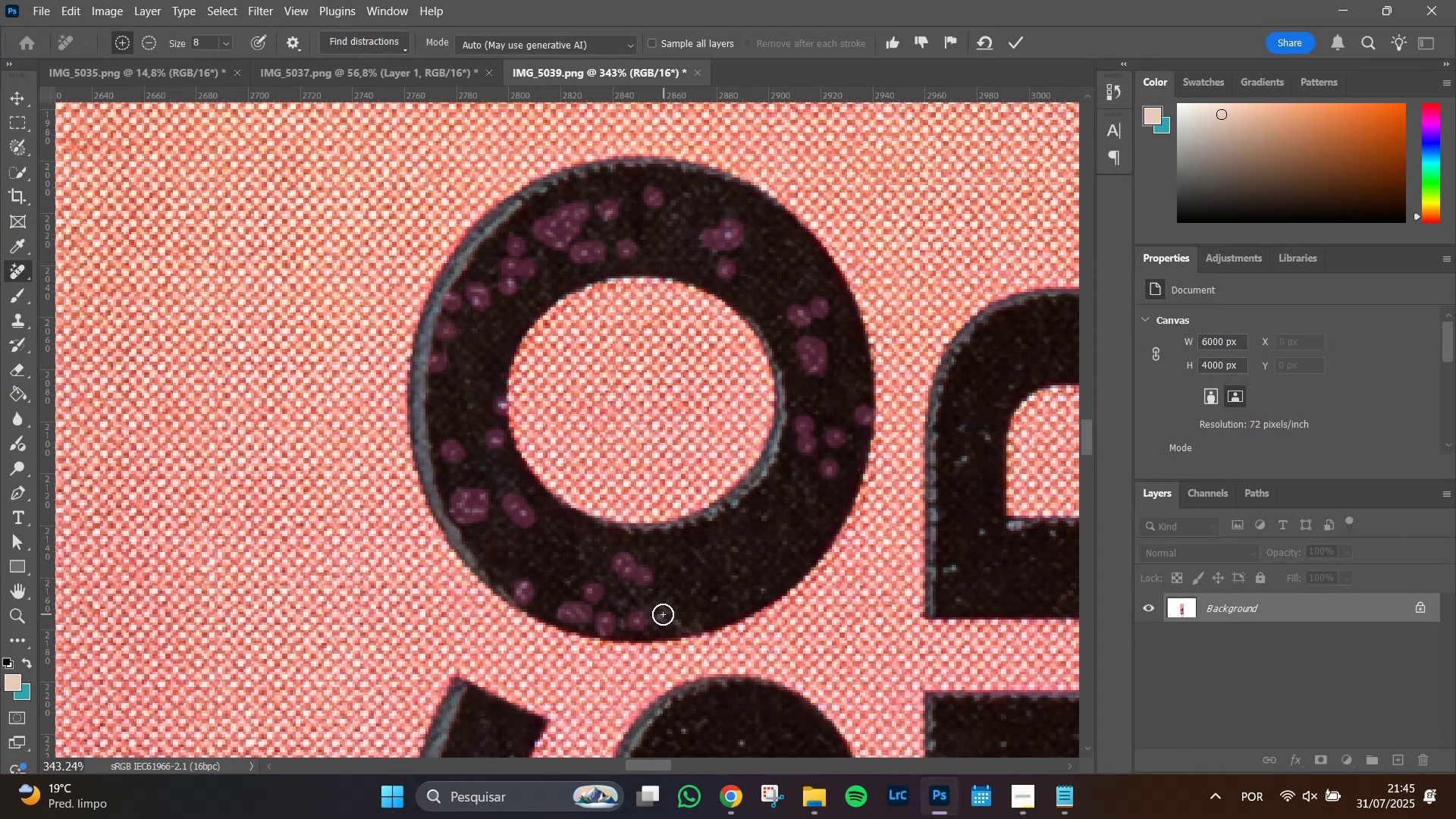 
left_click([663, 614])
 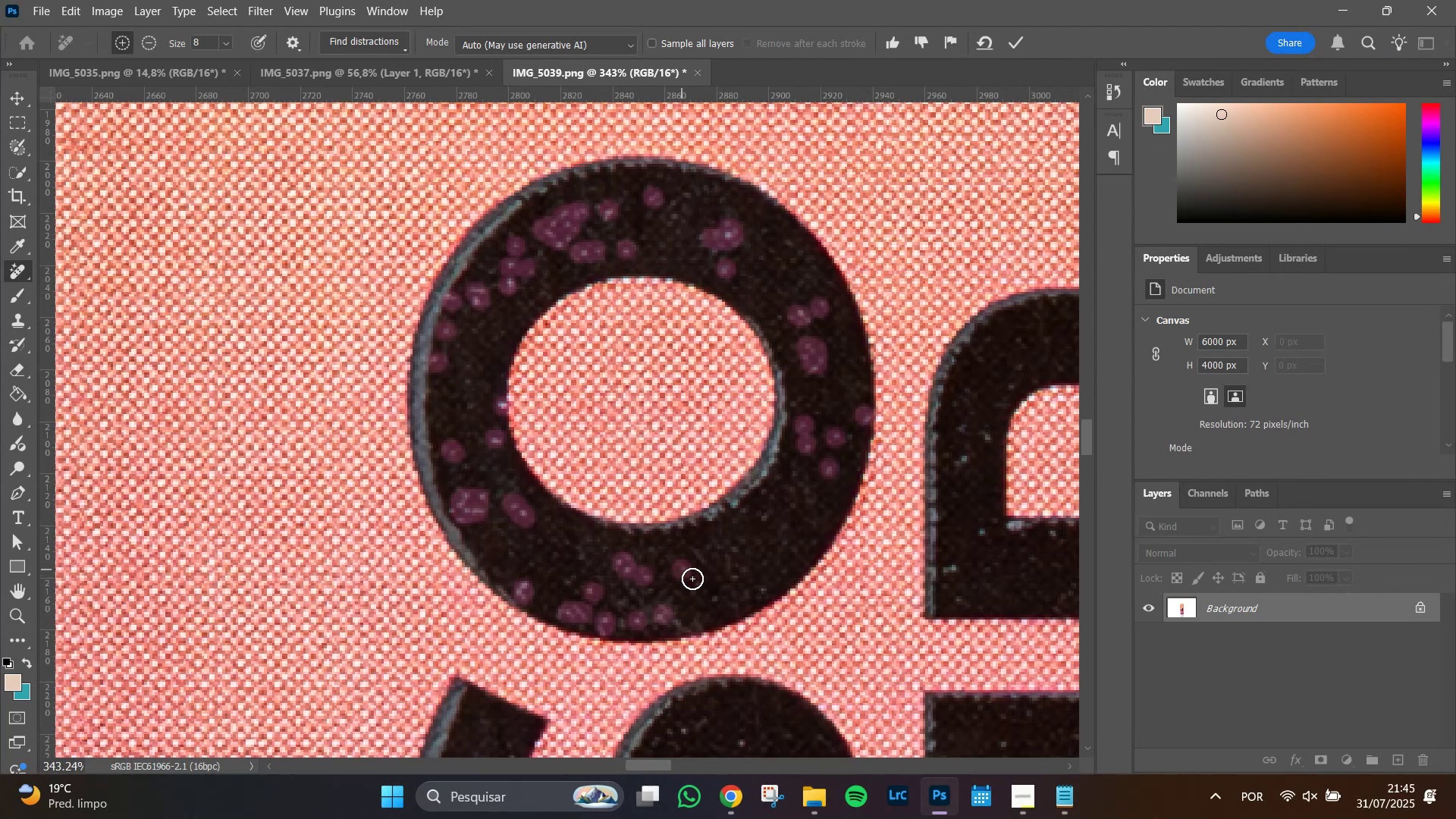 
double_click([694, 582])
 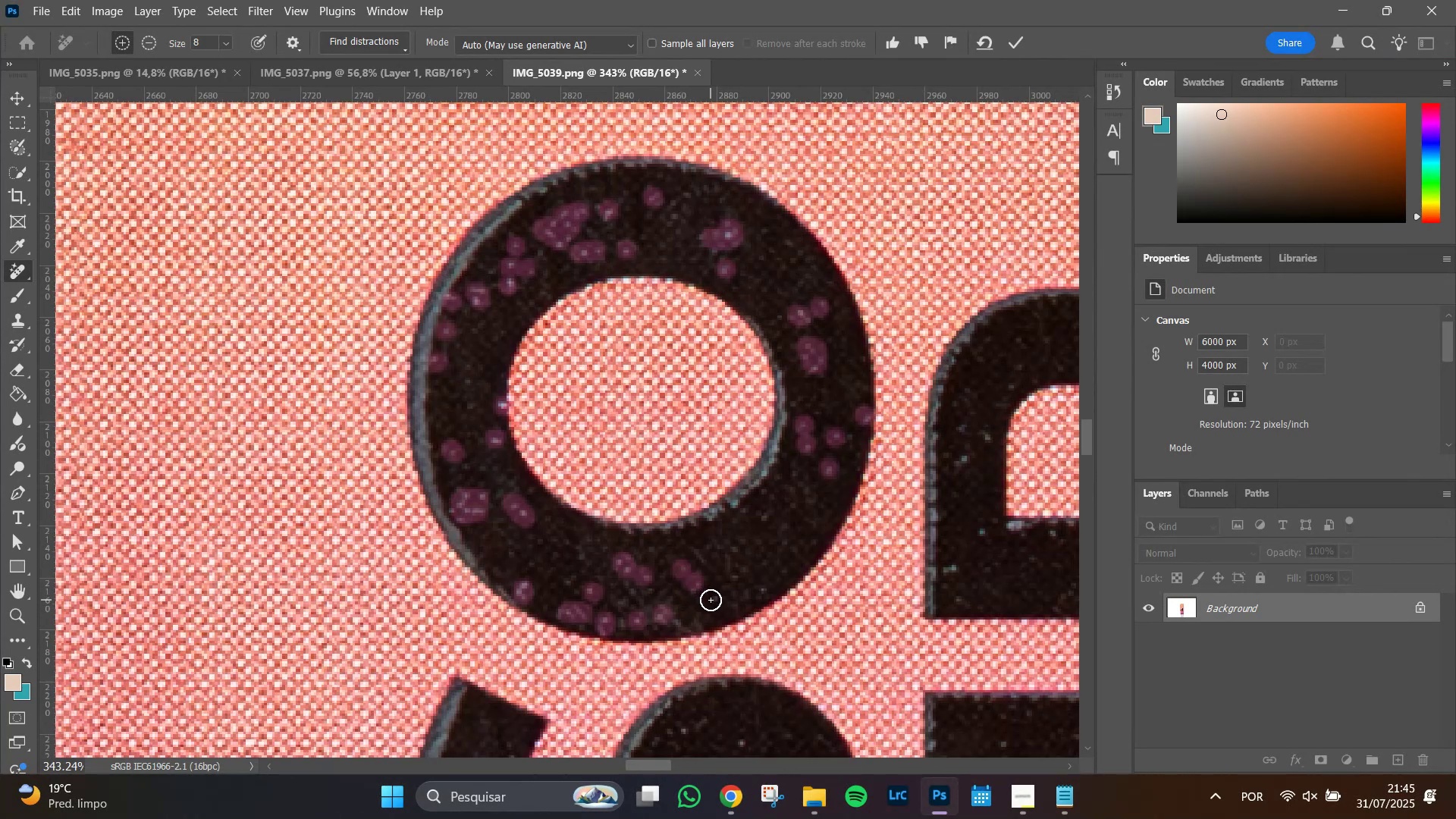 
left_click([711, 600])
 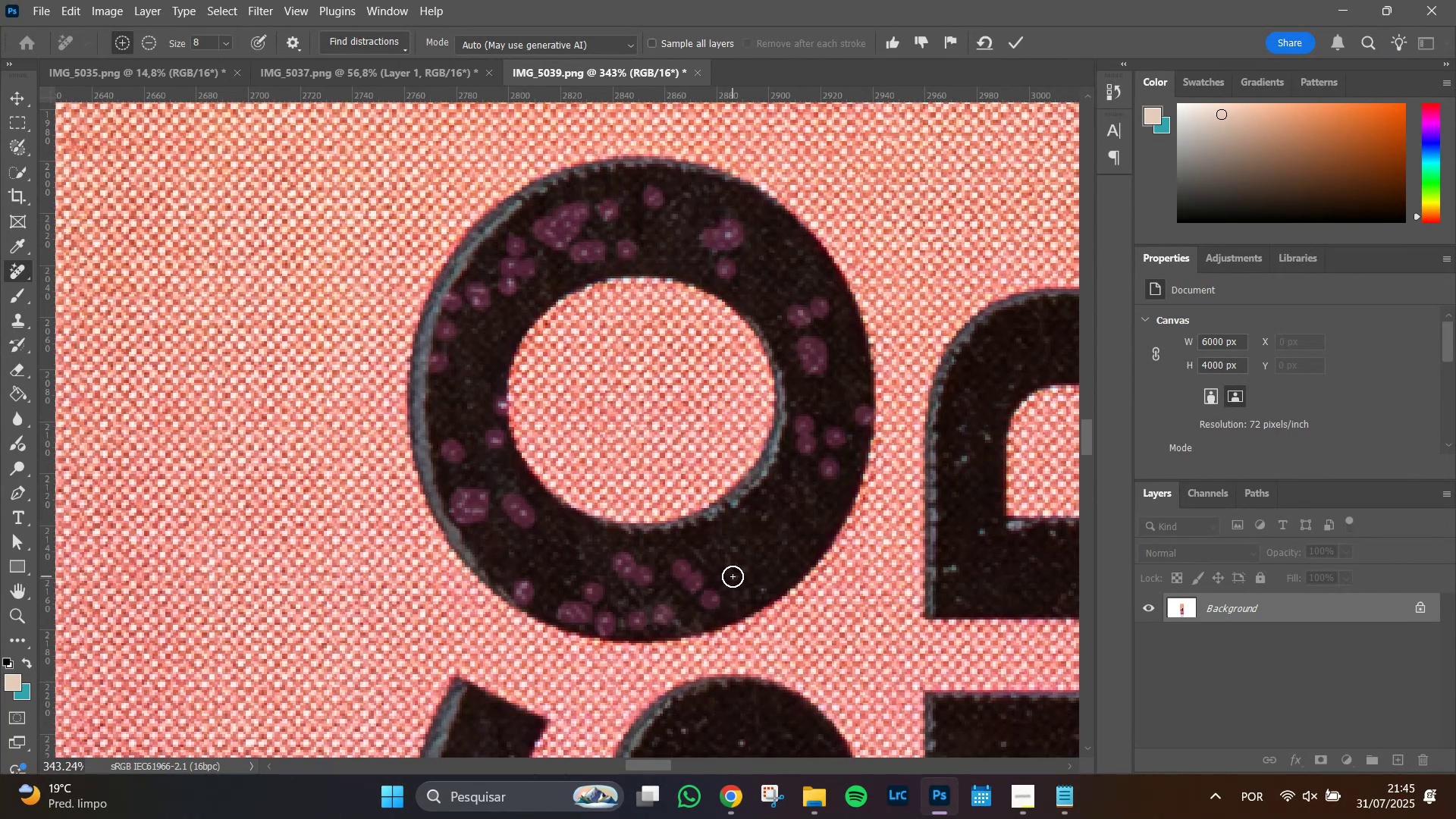 
double_click([733, 576])
 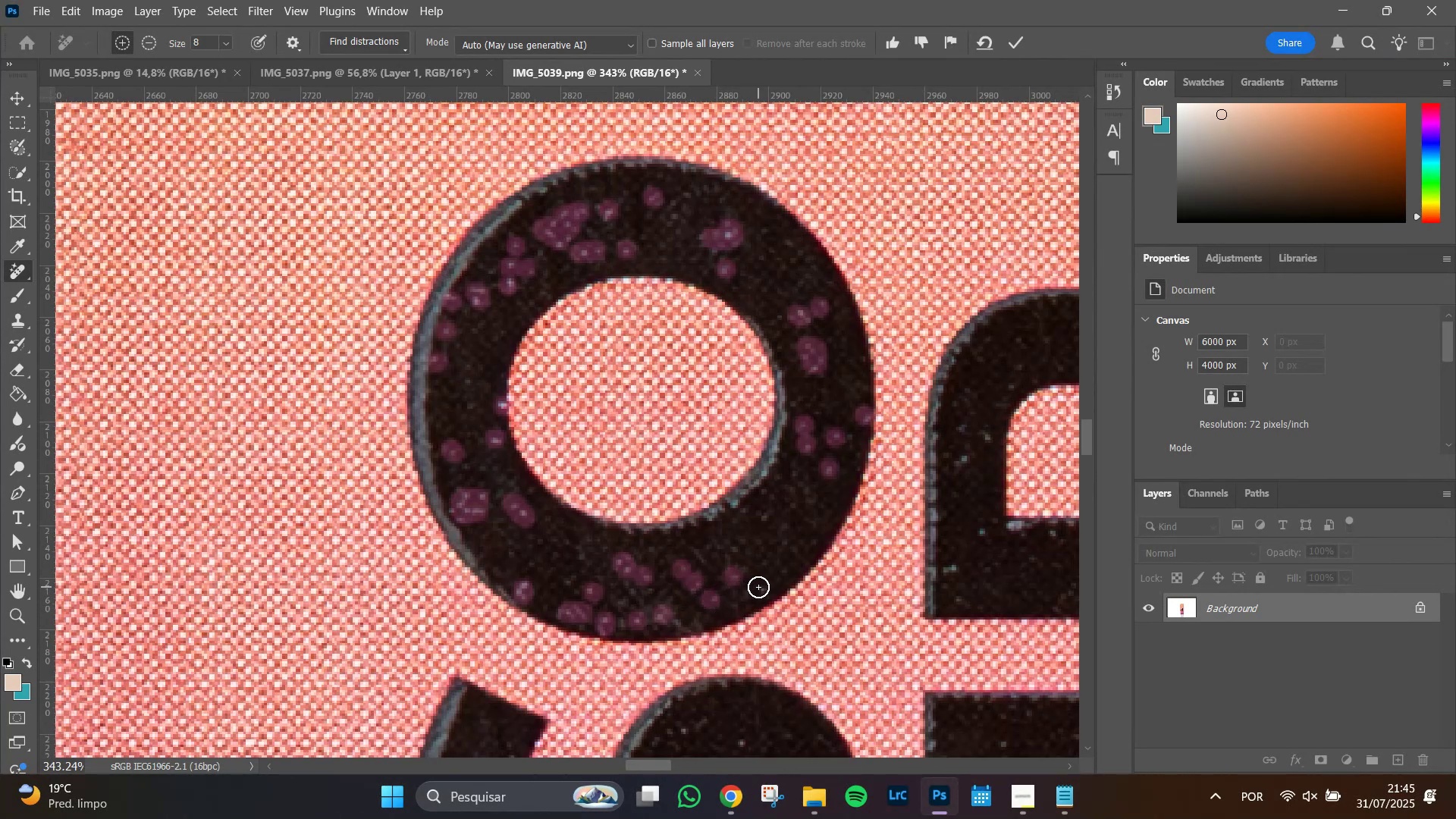 
left_click([758, 587])
 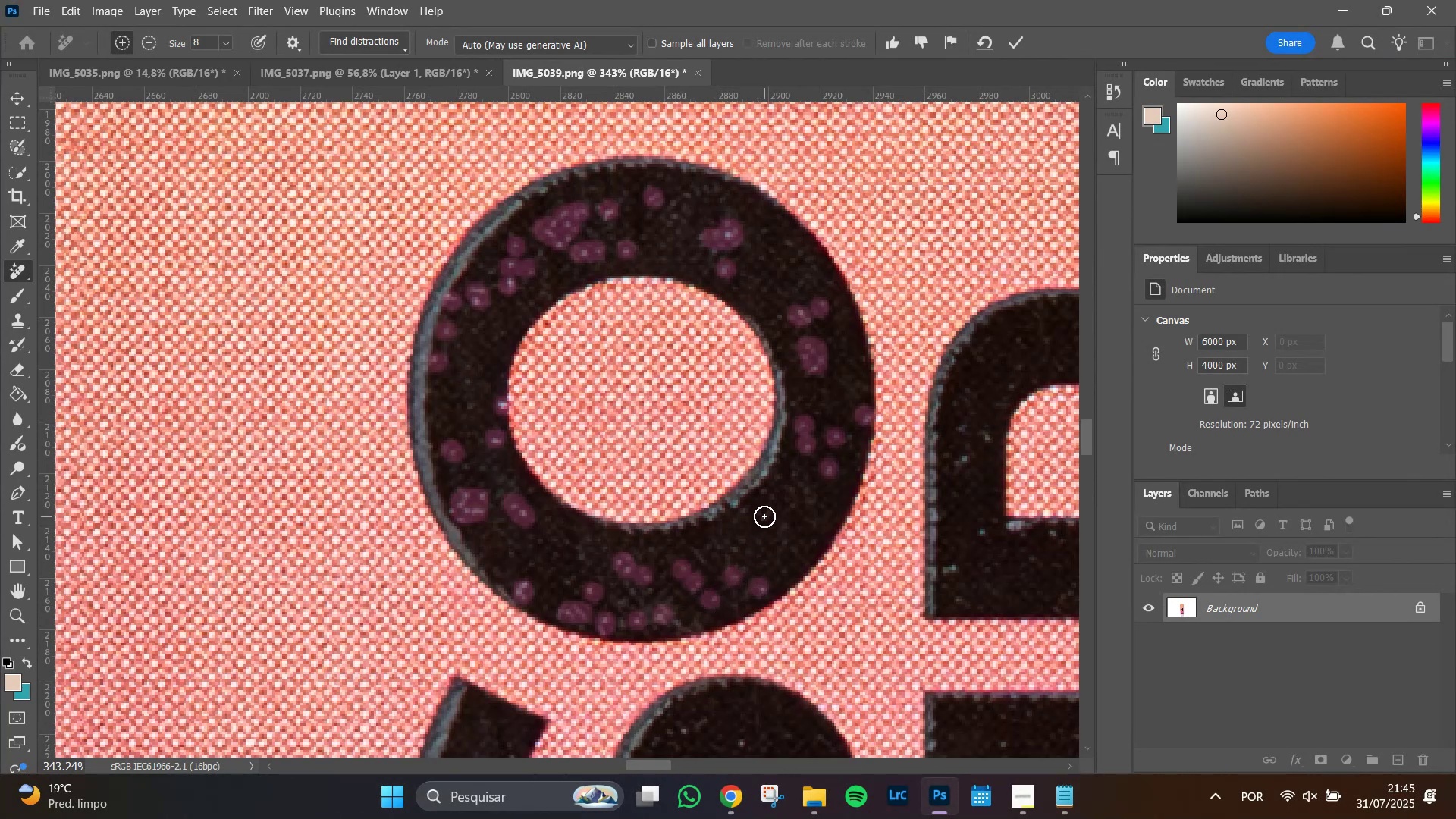 
left_click([764, 516])
 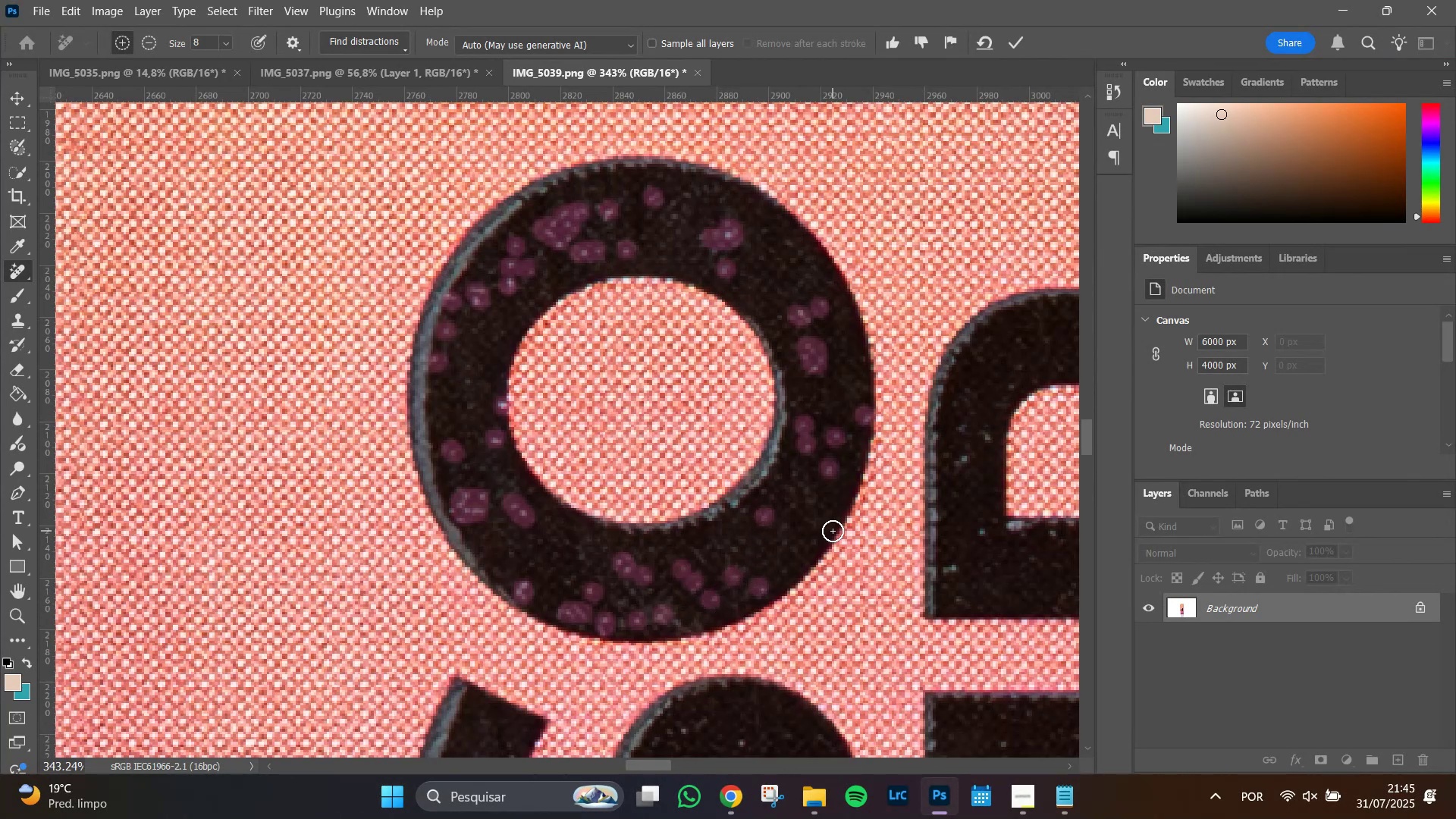 
key(Enter)
 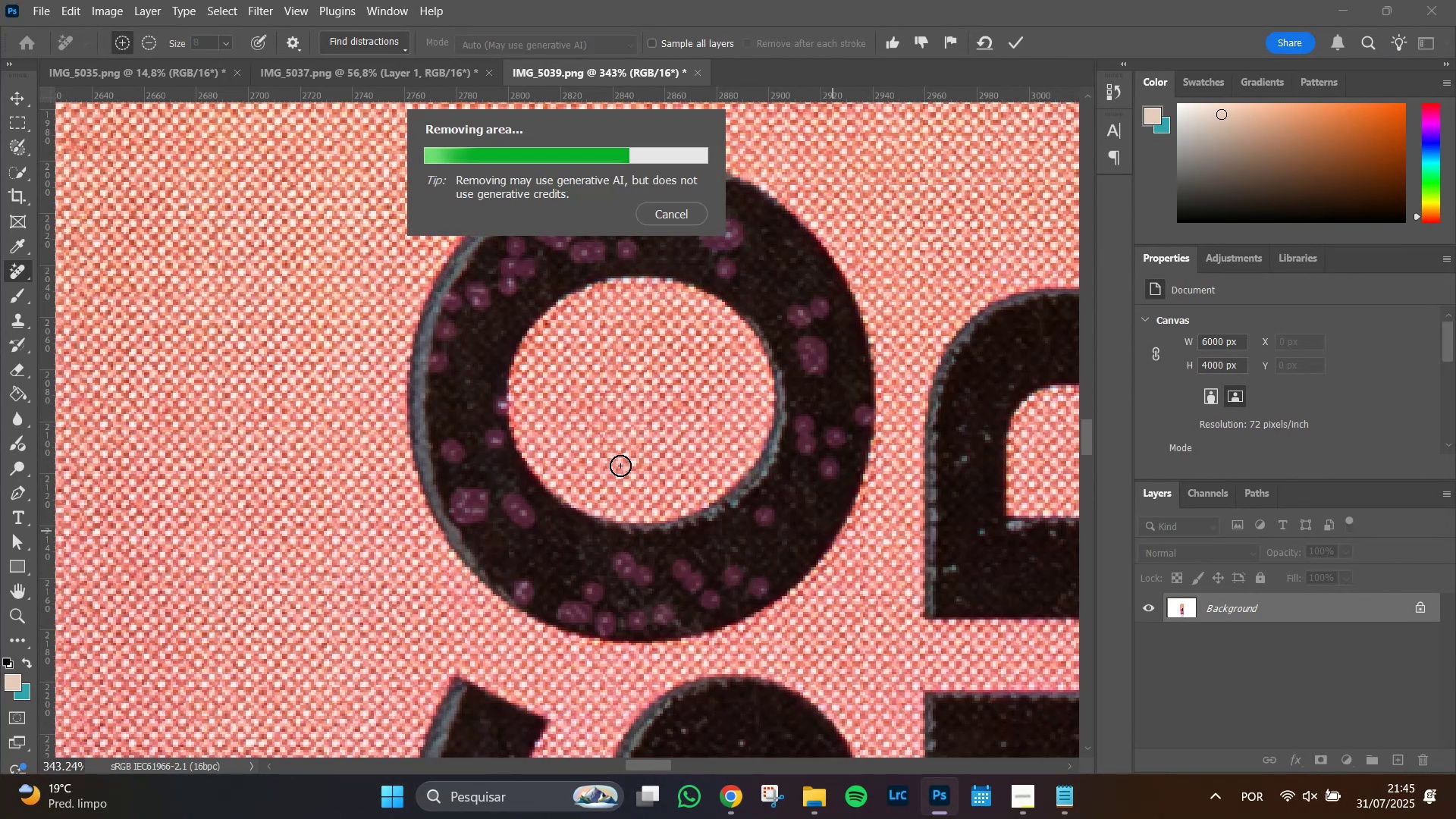 
wait(9.2)
 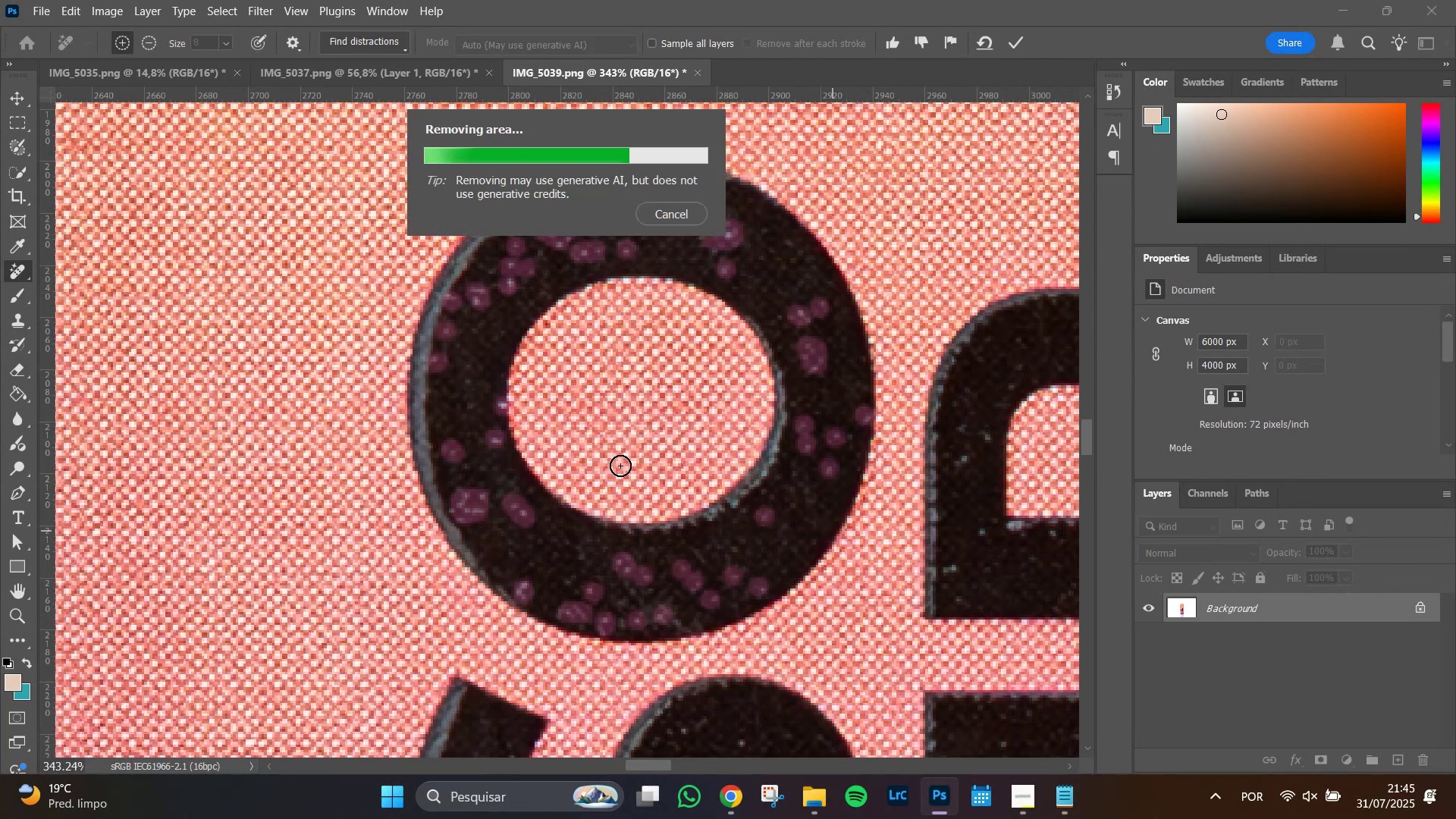 
left_click_drag(start_coordinate=[675, 620], to_coordinate=[679, 612])
 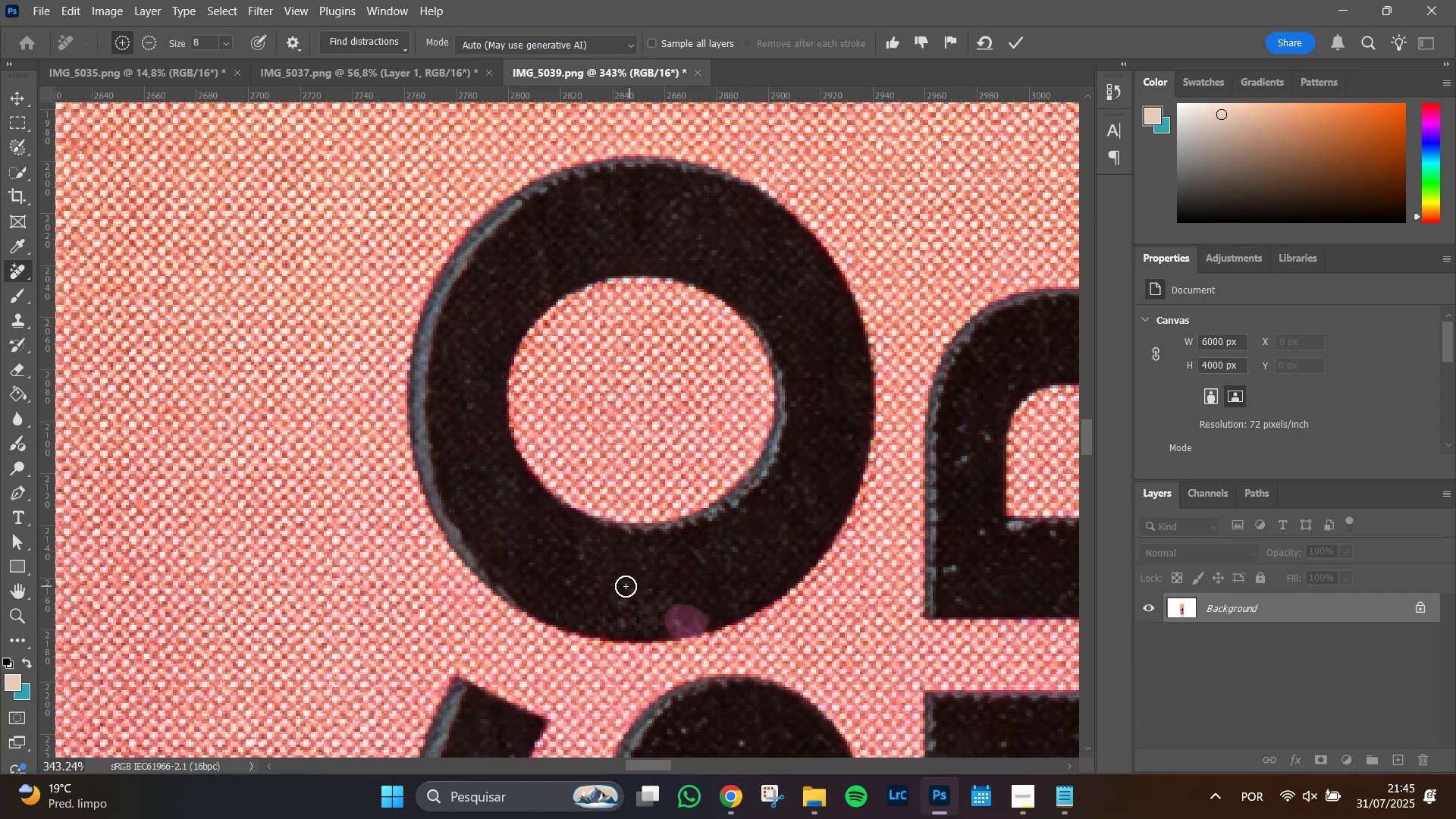 
left_click_drag(start_coordinate=[629, 588], to_coordinate=[626, 601])
 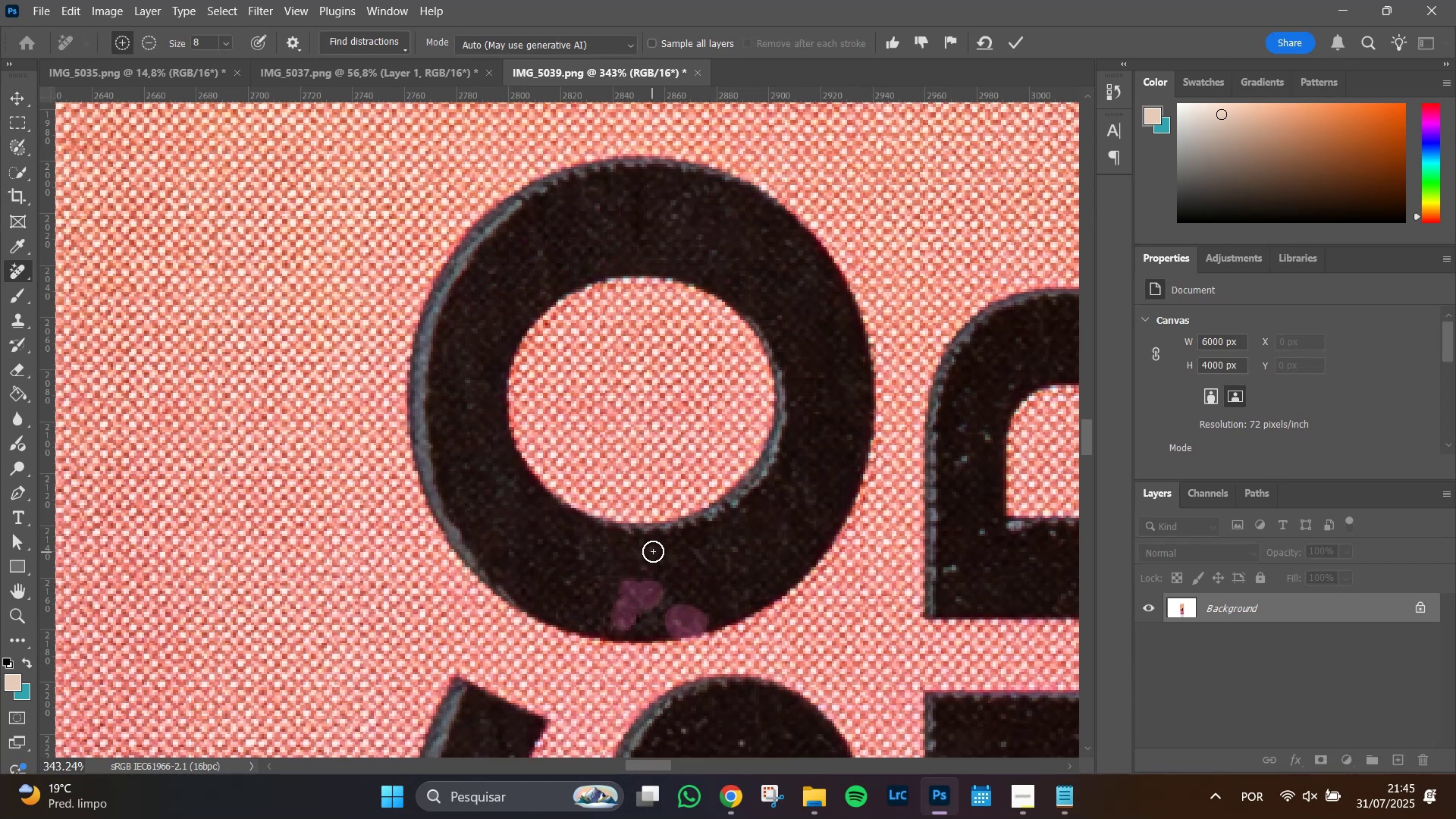 
left_click([653, 550])
 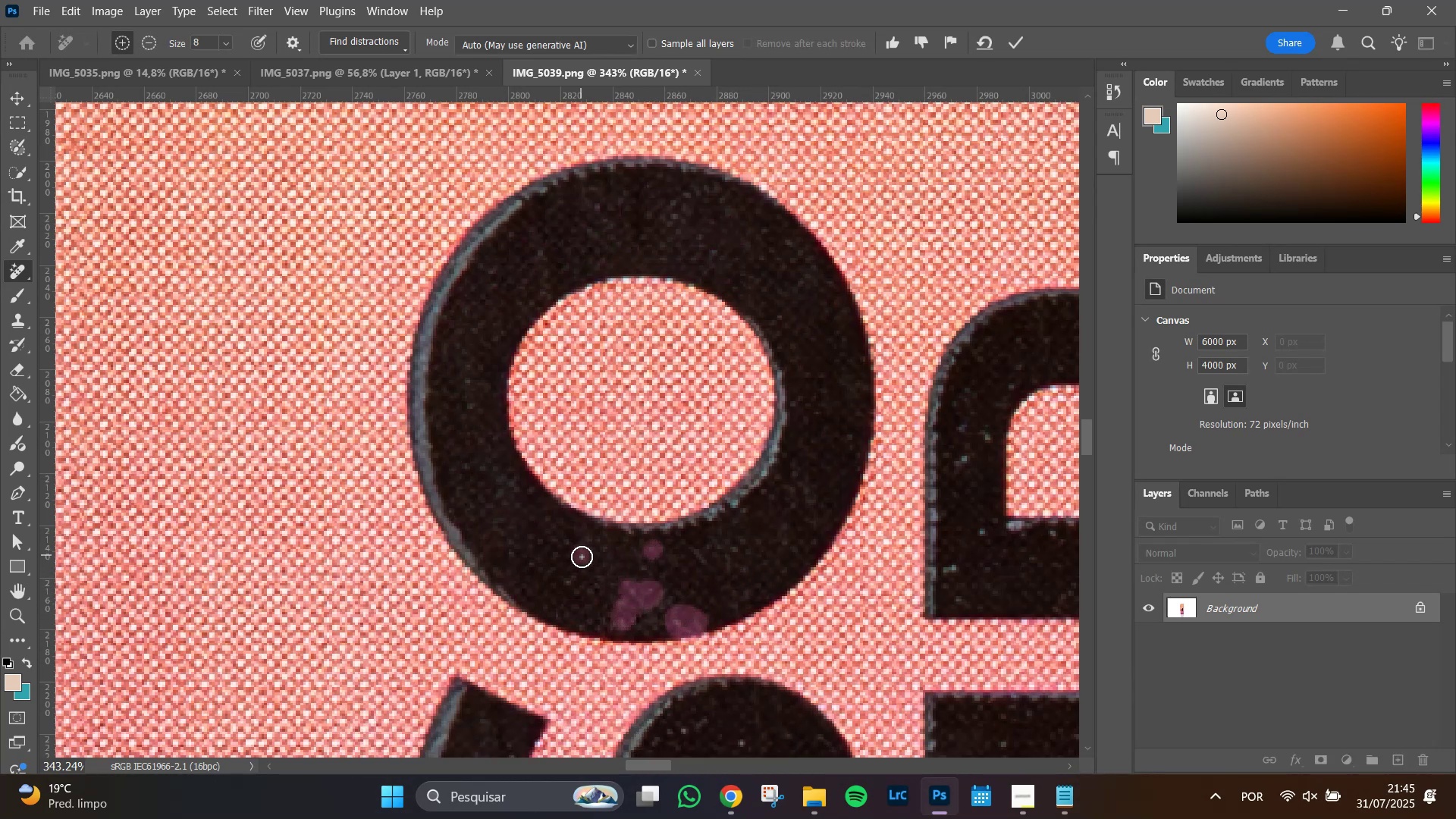 
double_click([572, 579])
 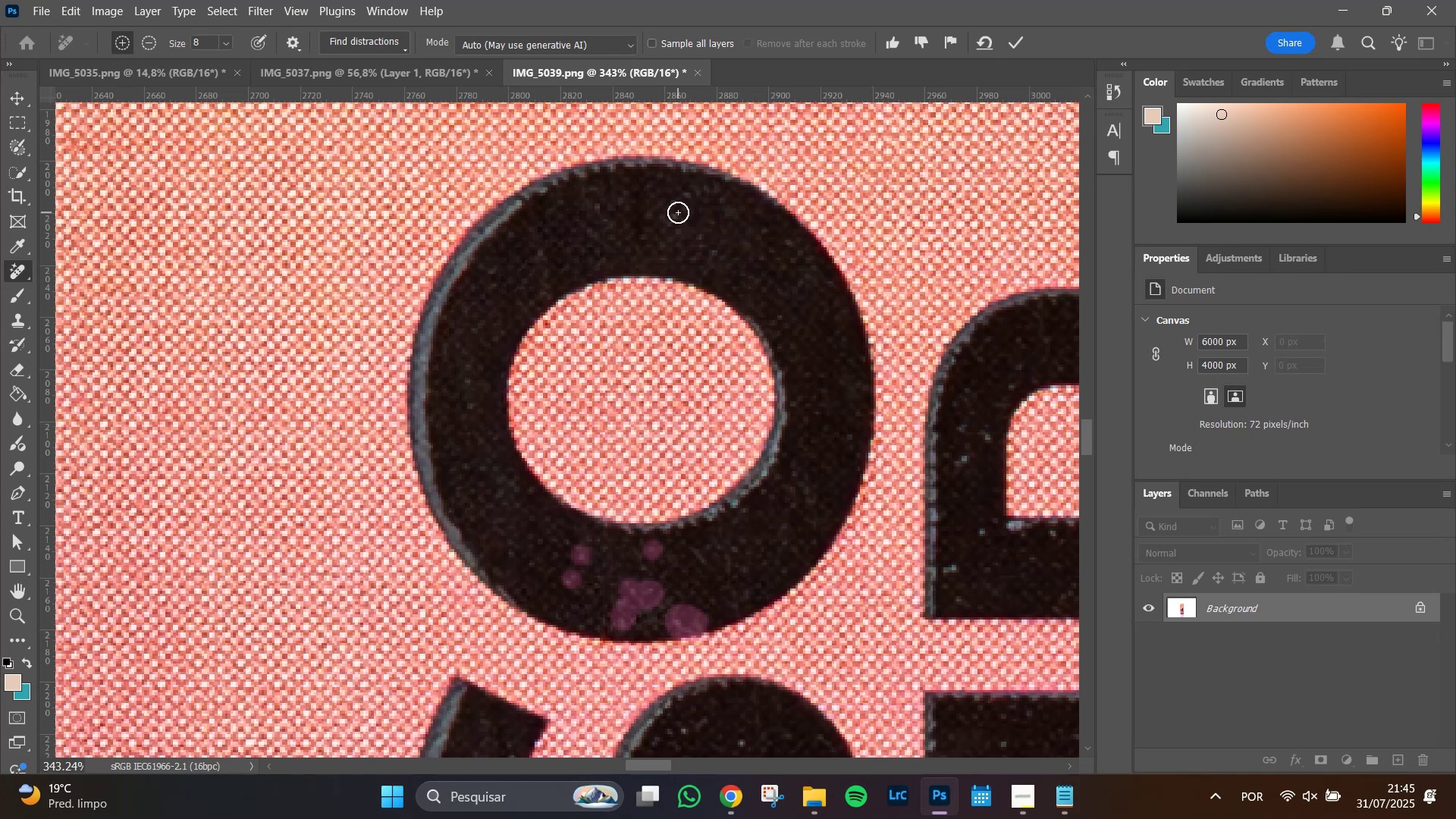 
left_click_drag(start_coordinate=[676, 218], to_coordinate=[690, 196])
 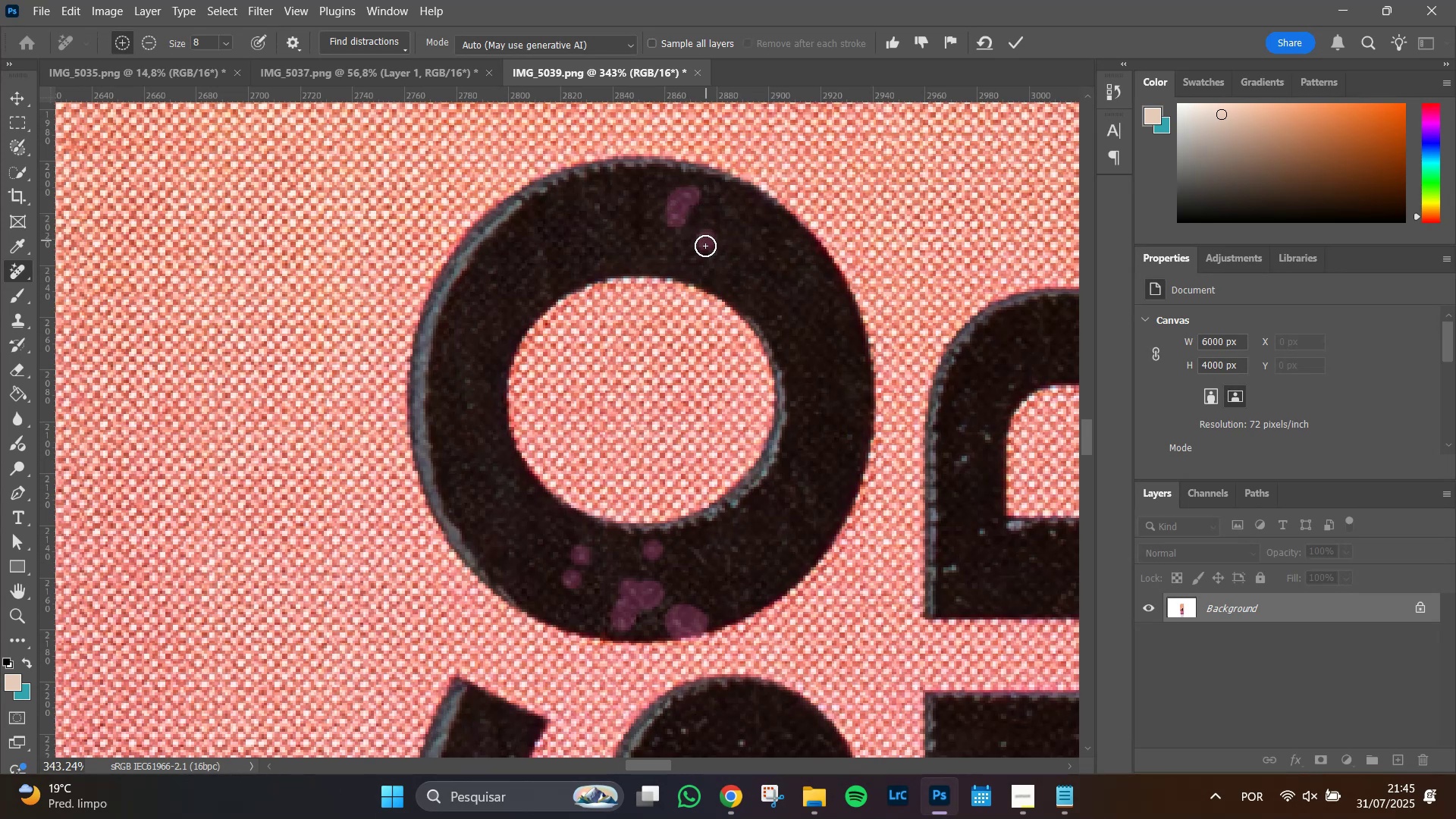 
double_click([708, 249])
 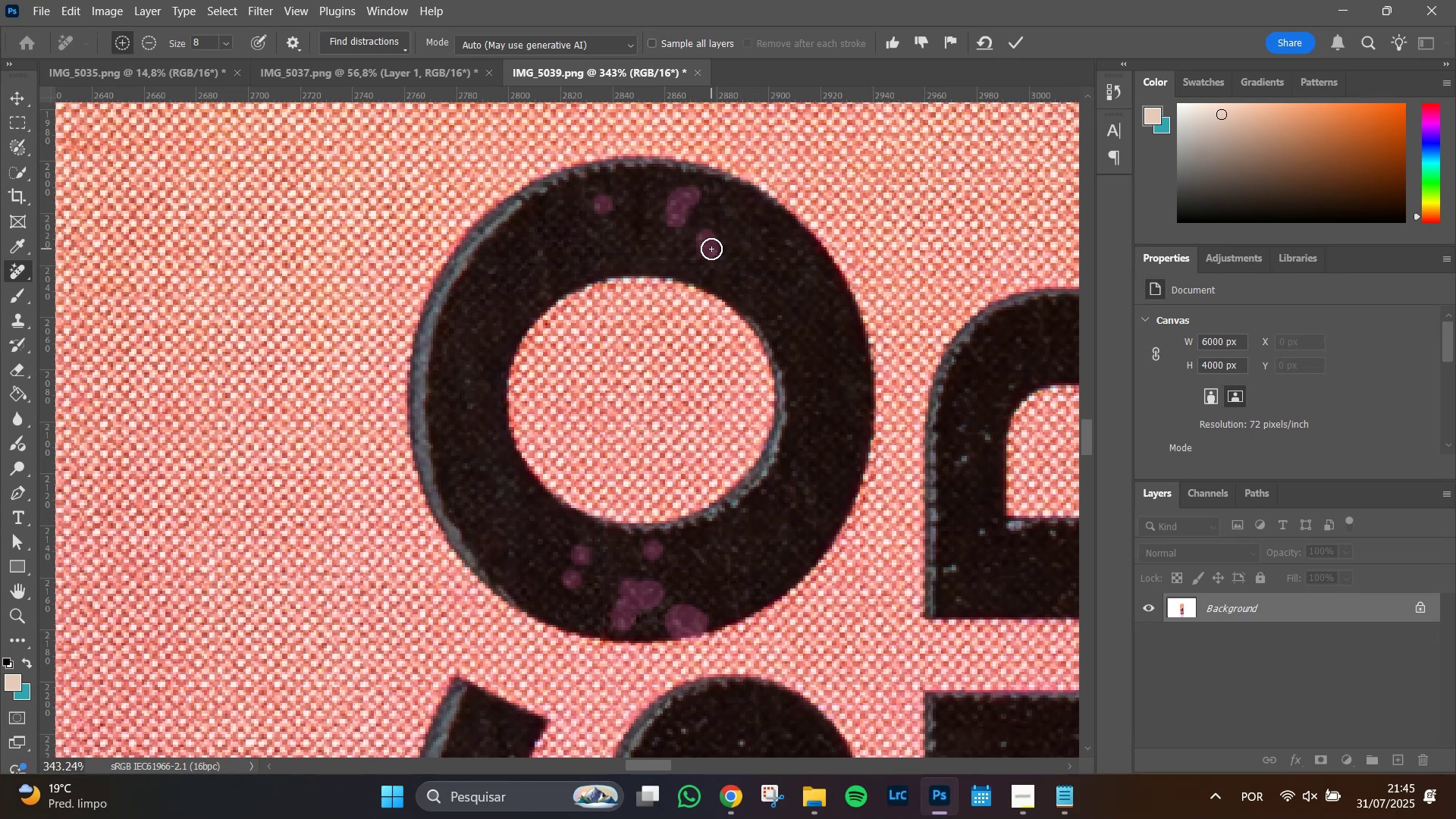 
key(Enter)
 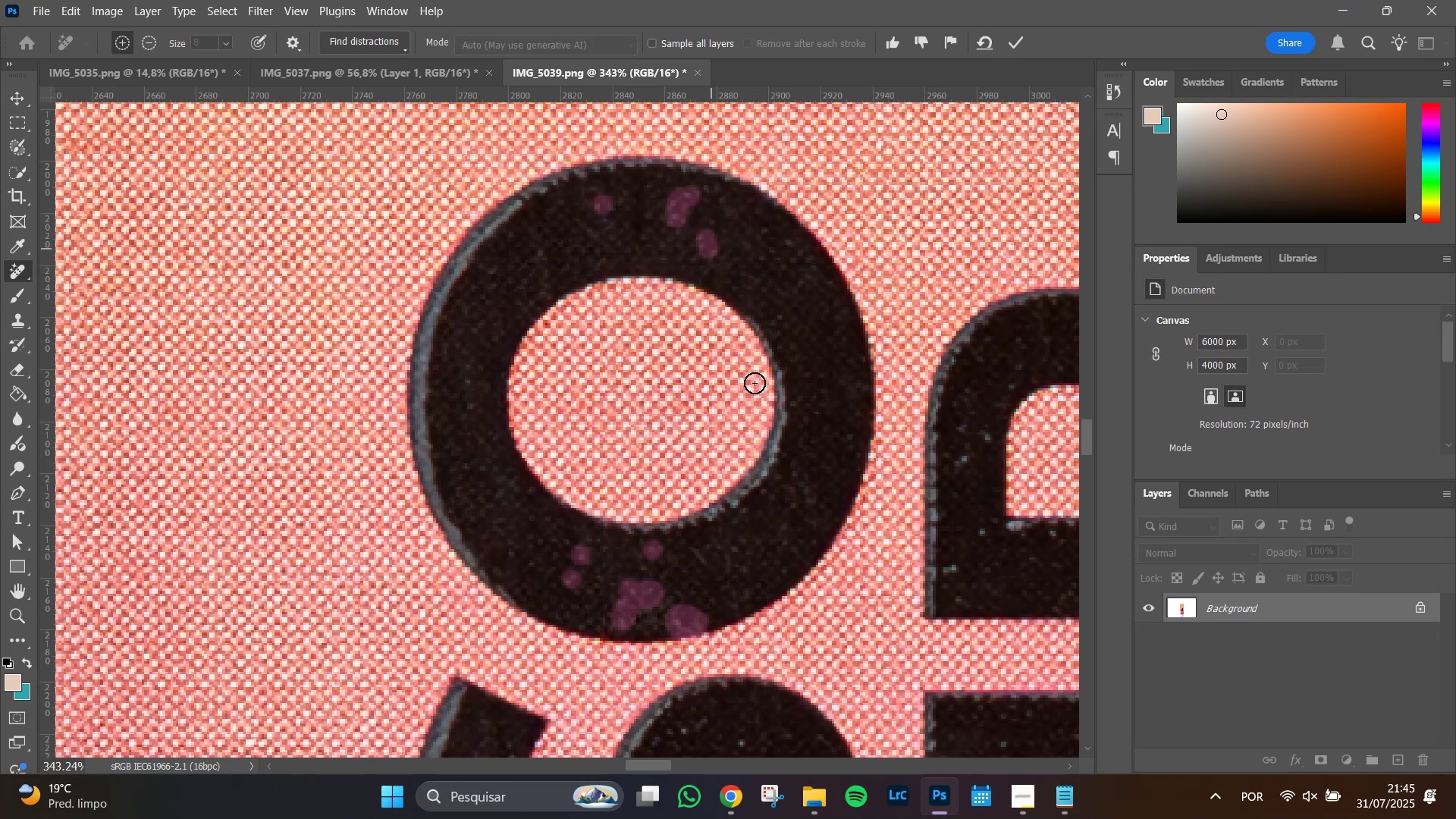 
hold_key(key=Space, duration=1.53)
 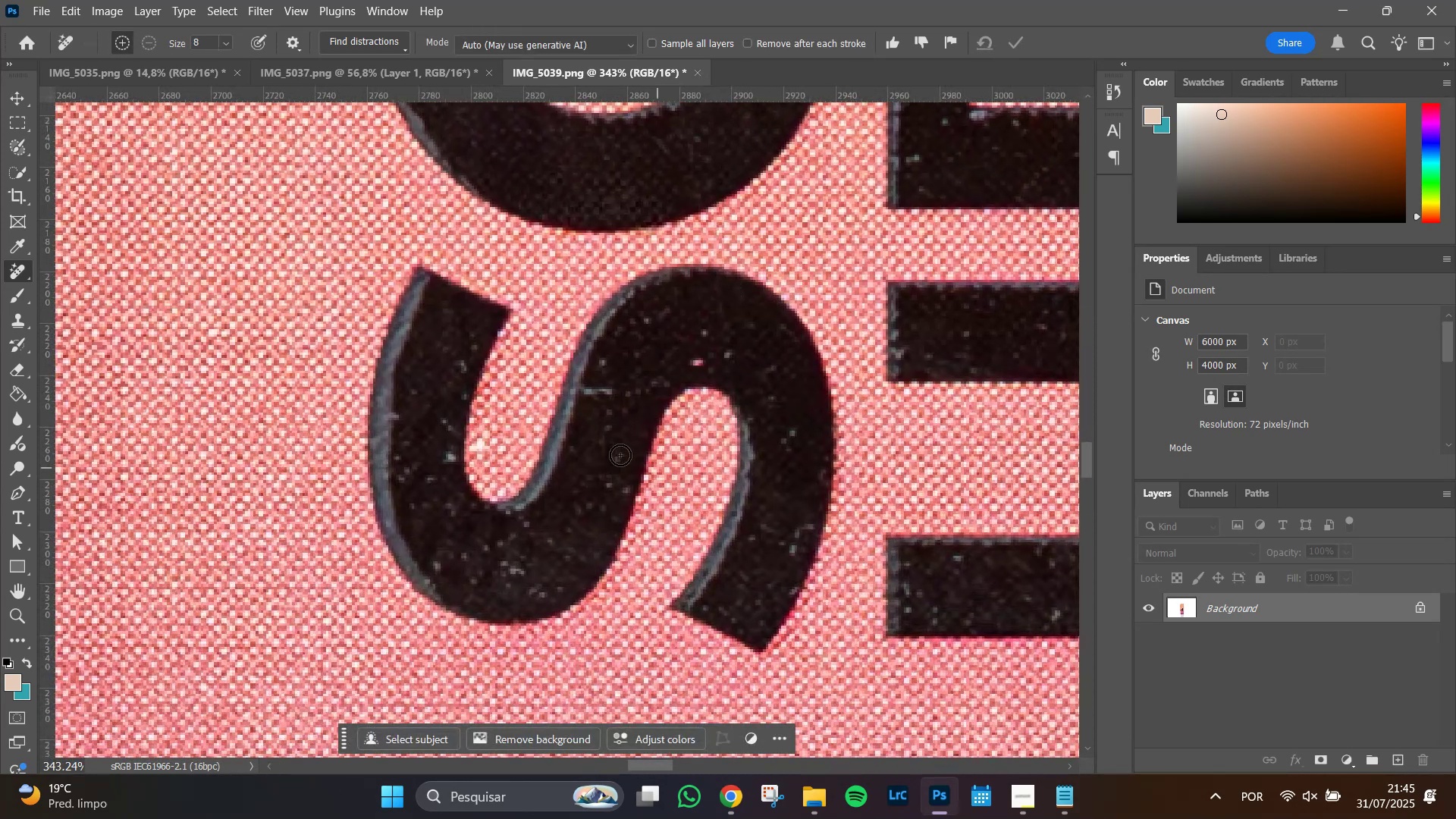 
left_click_drag(start_coordinate=[760, 607], to_coordinate=[721, 338])
 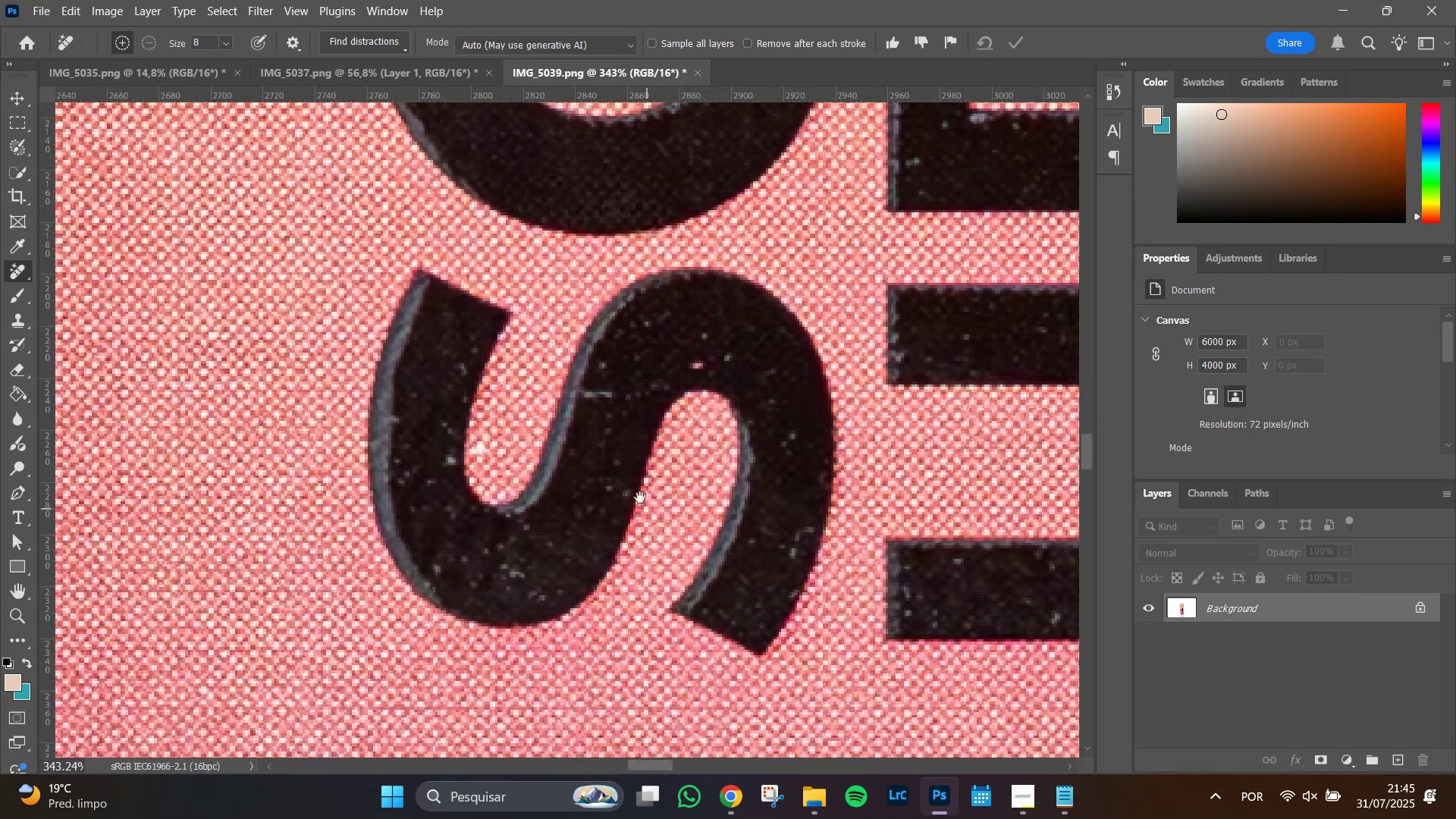 
key(Space)
 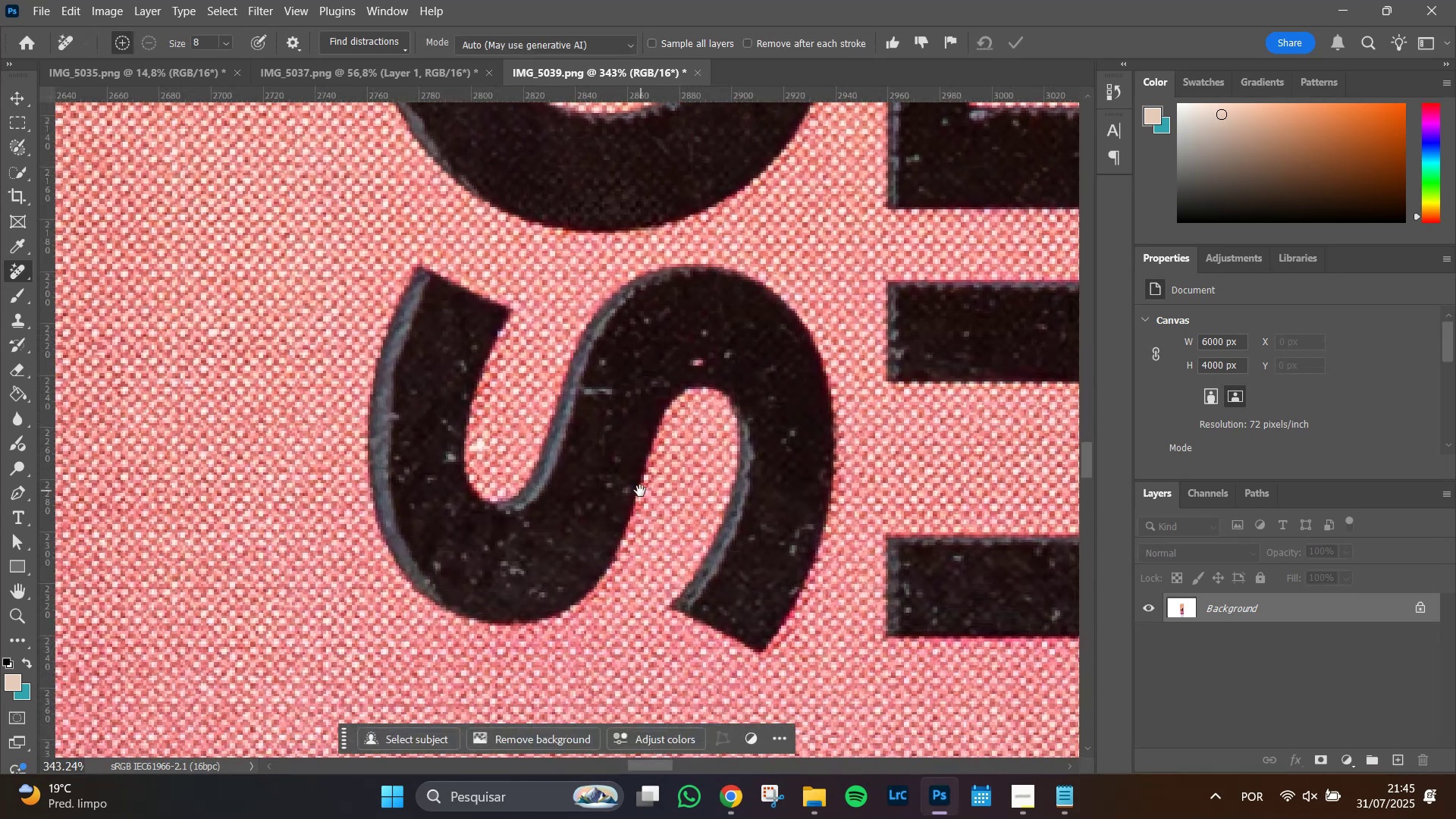 
key(Space)
 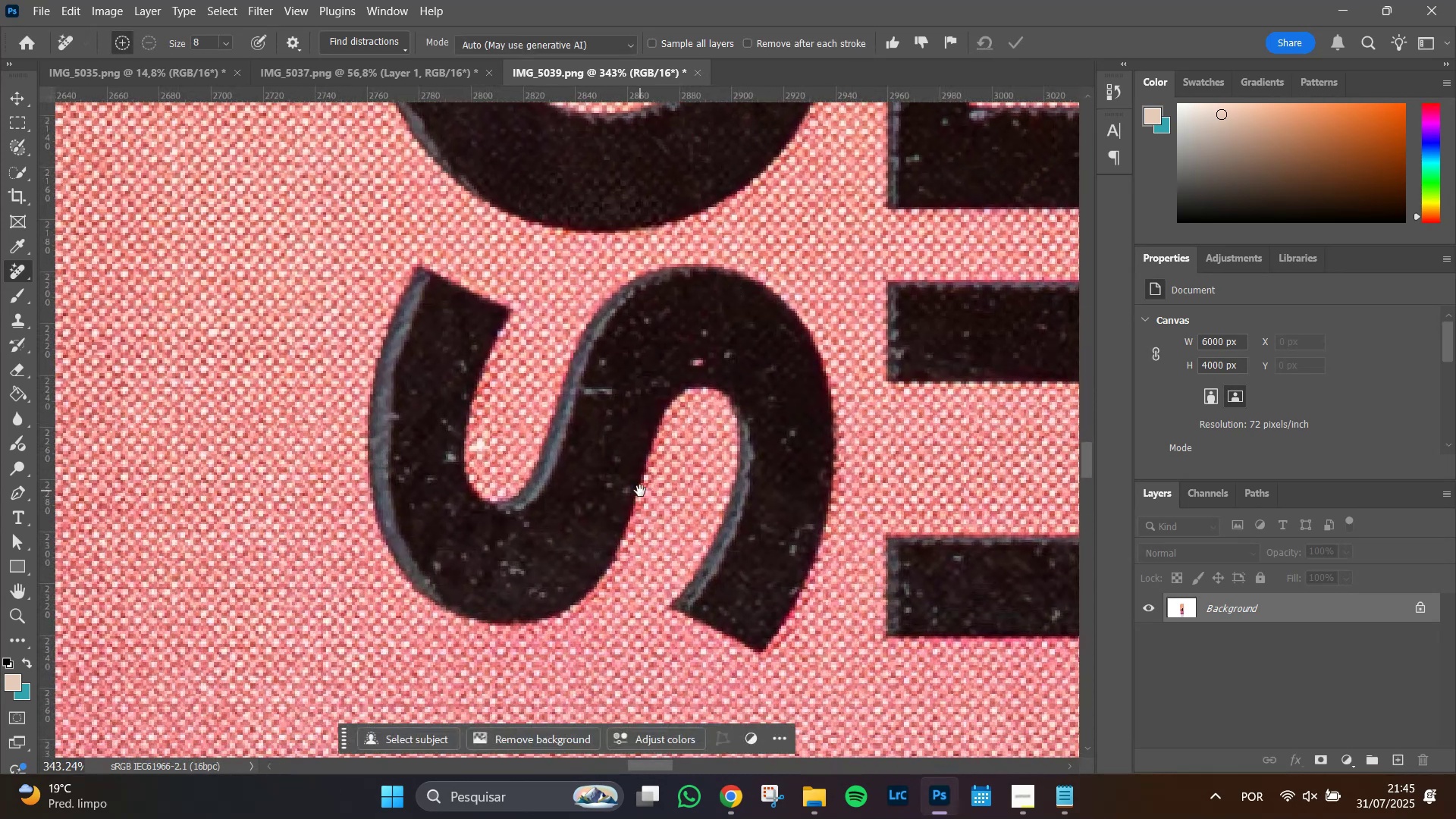 
key(Space)
 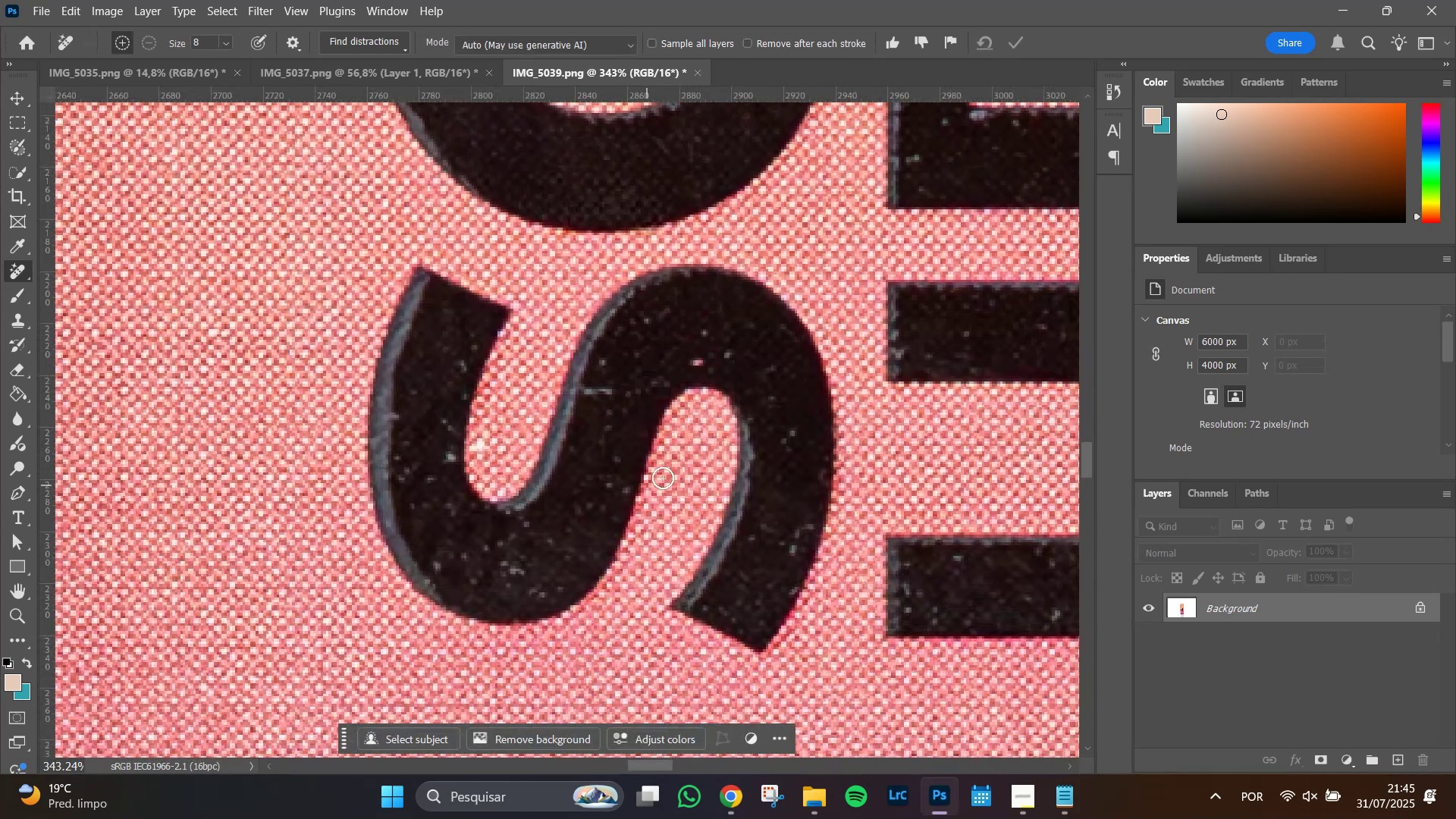 
key(Space)
 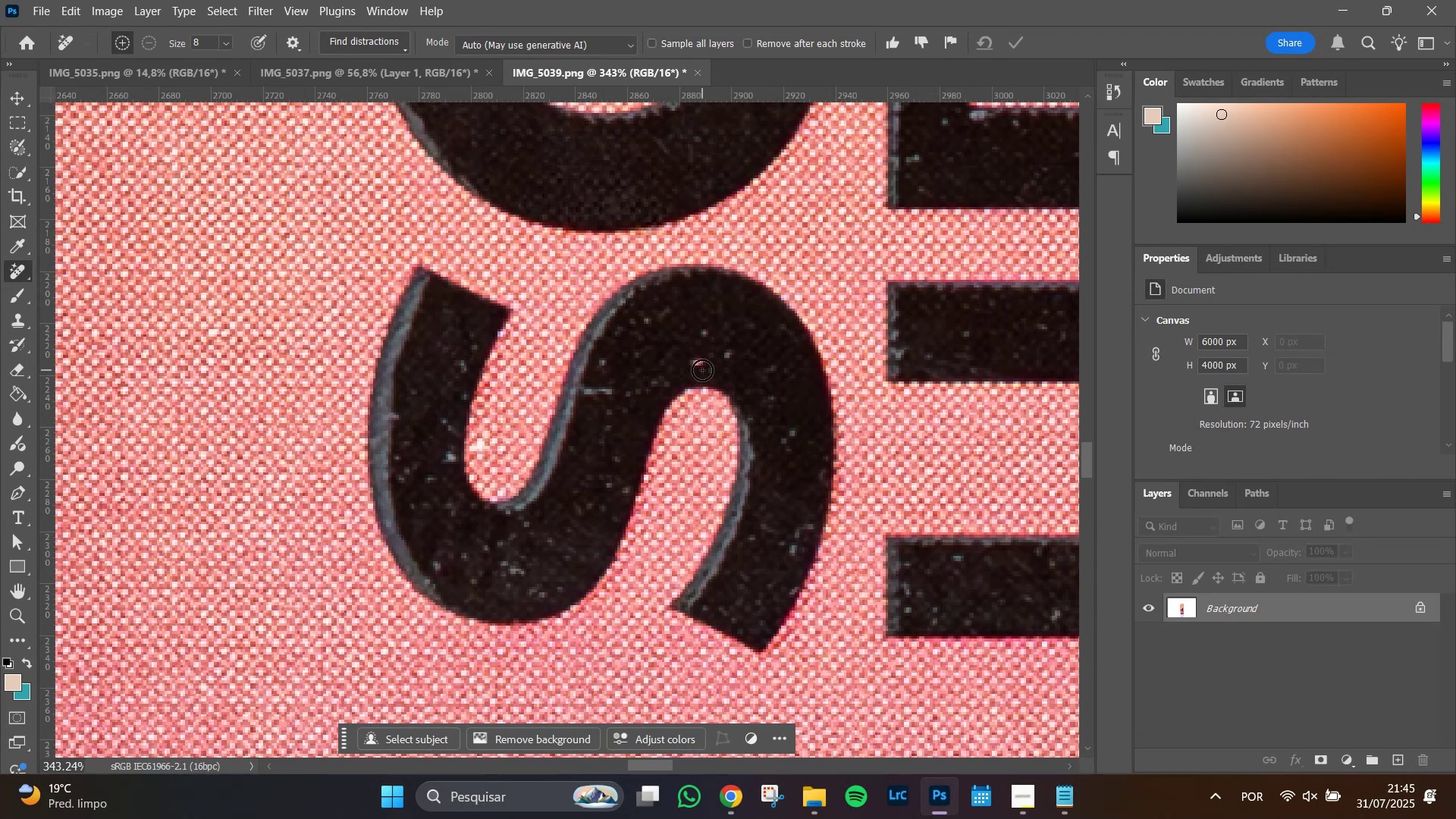 
left_click_drag(start_coordinate=[698, 365], to_coordinate=[707, 364])
 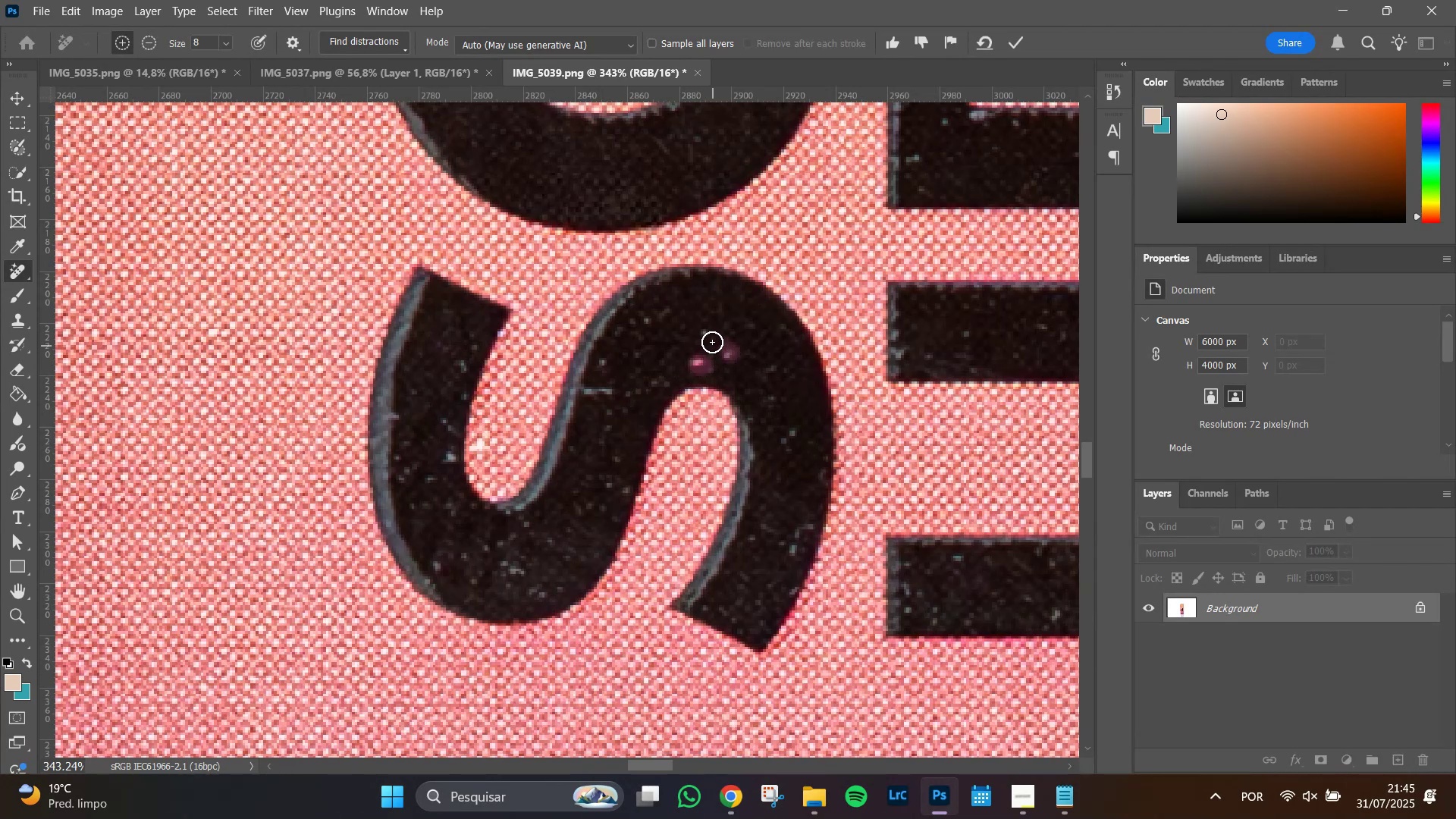 
left_click([707, 331])
 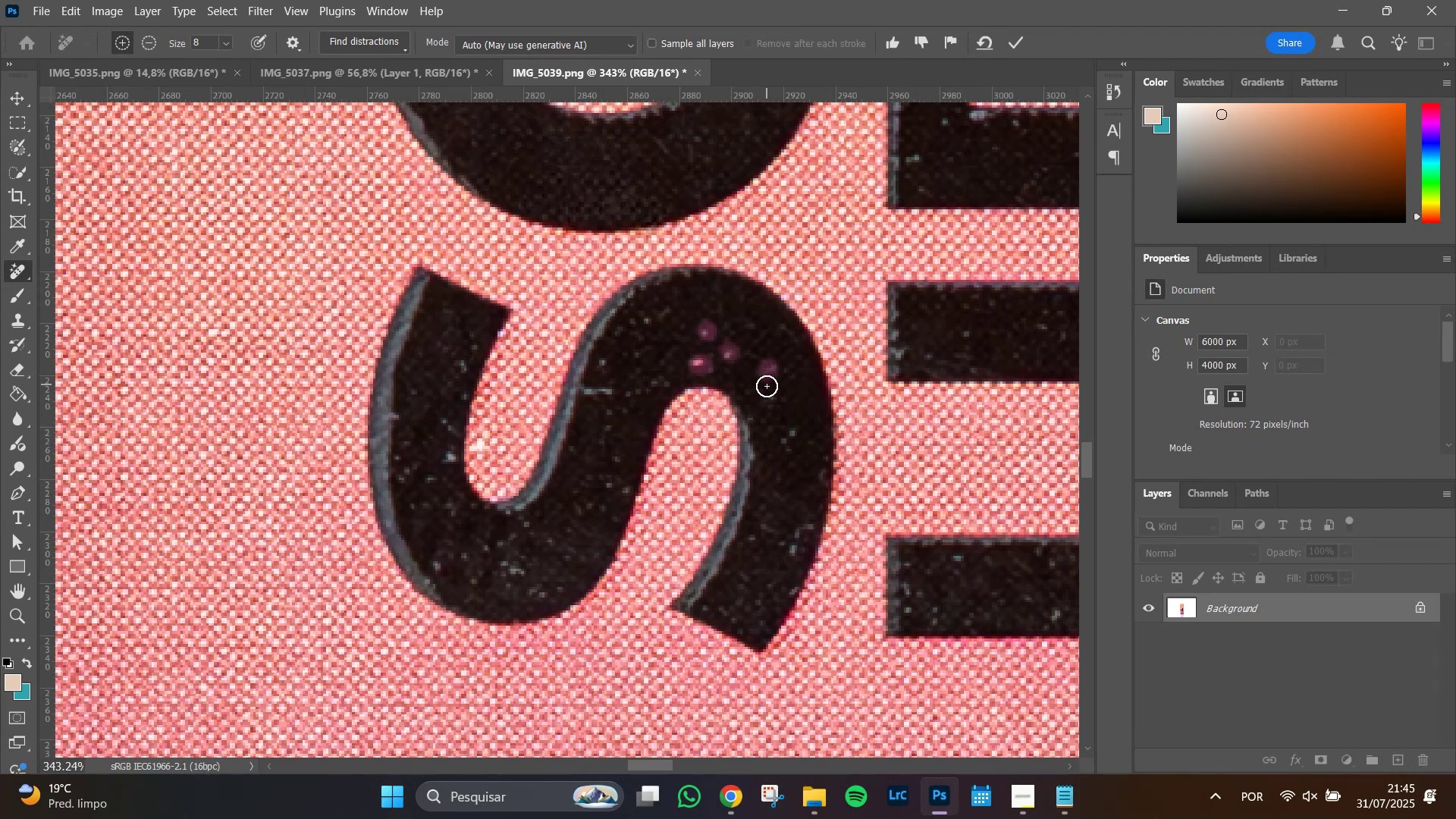 
double_click([769, 396])
 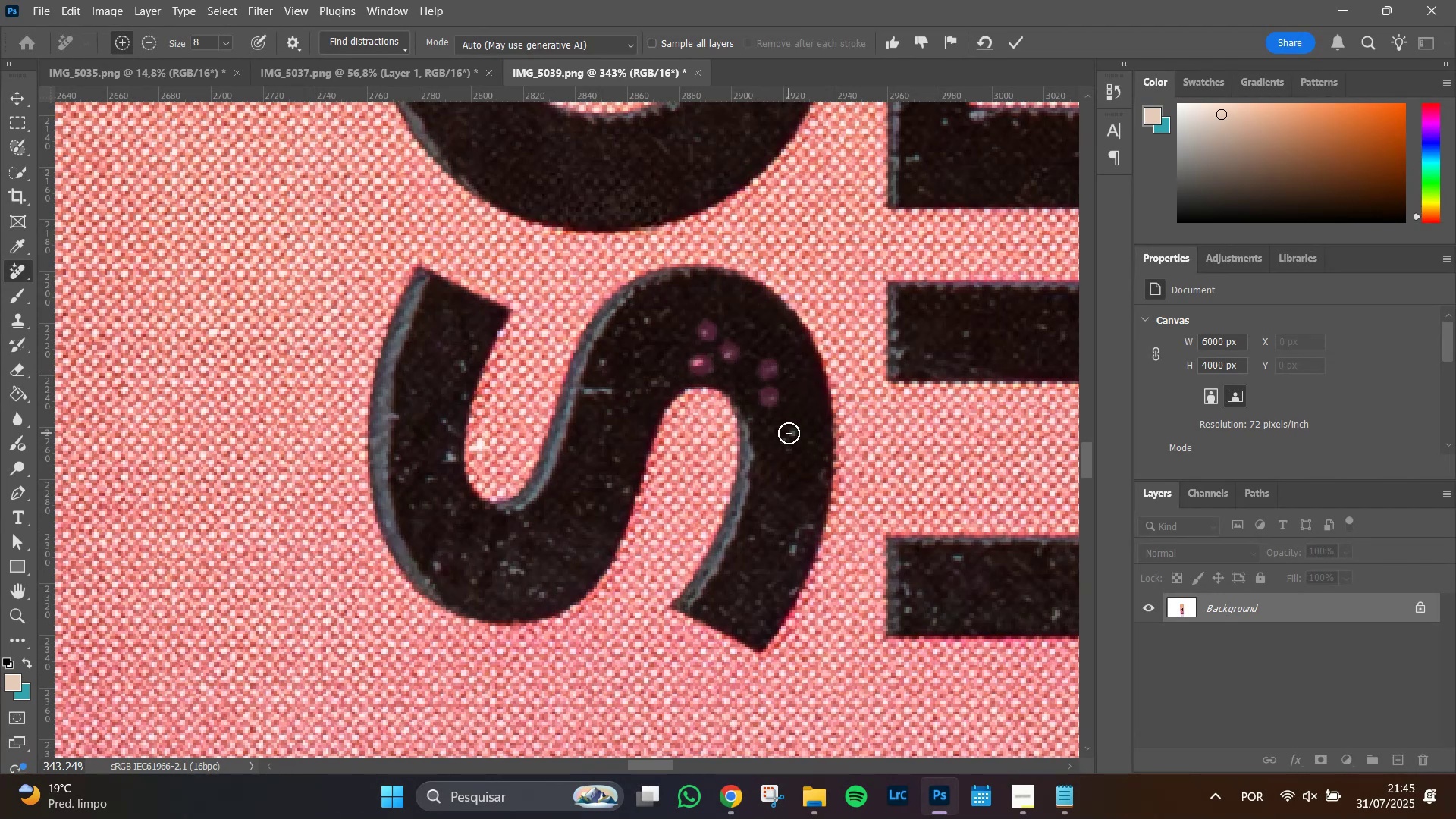 
left_click_drag(start_coordinate=[789, 433], to_coordinate=[790, 449])
 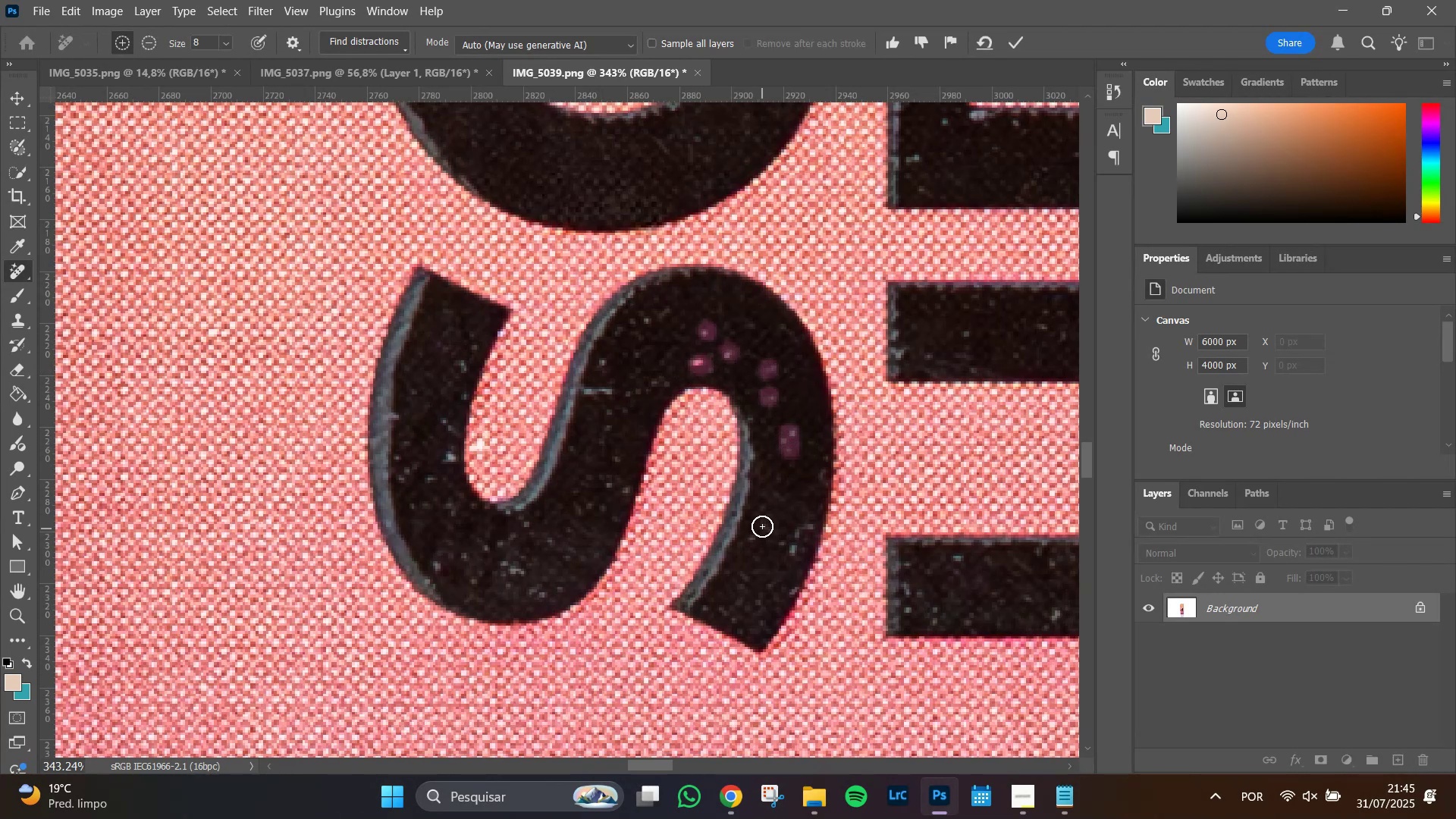 
left_click_drag(start_coordinate=[754, 535], to_coordinate=[766, 529])
 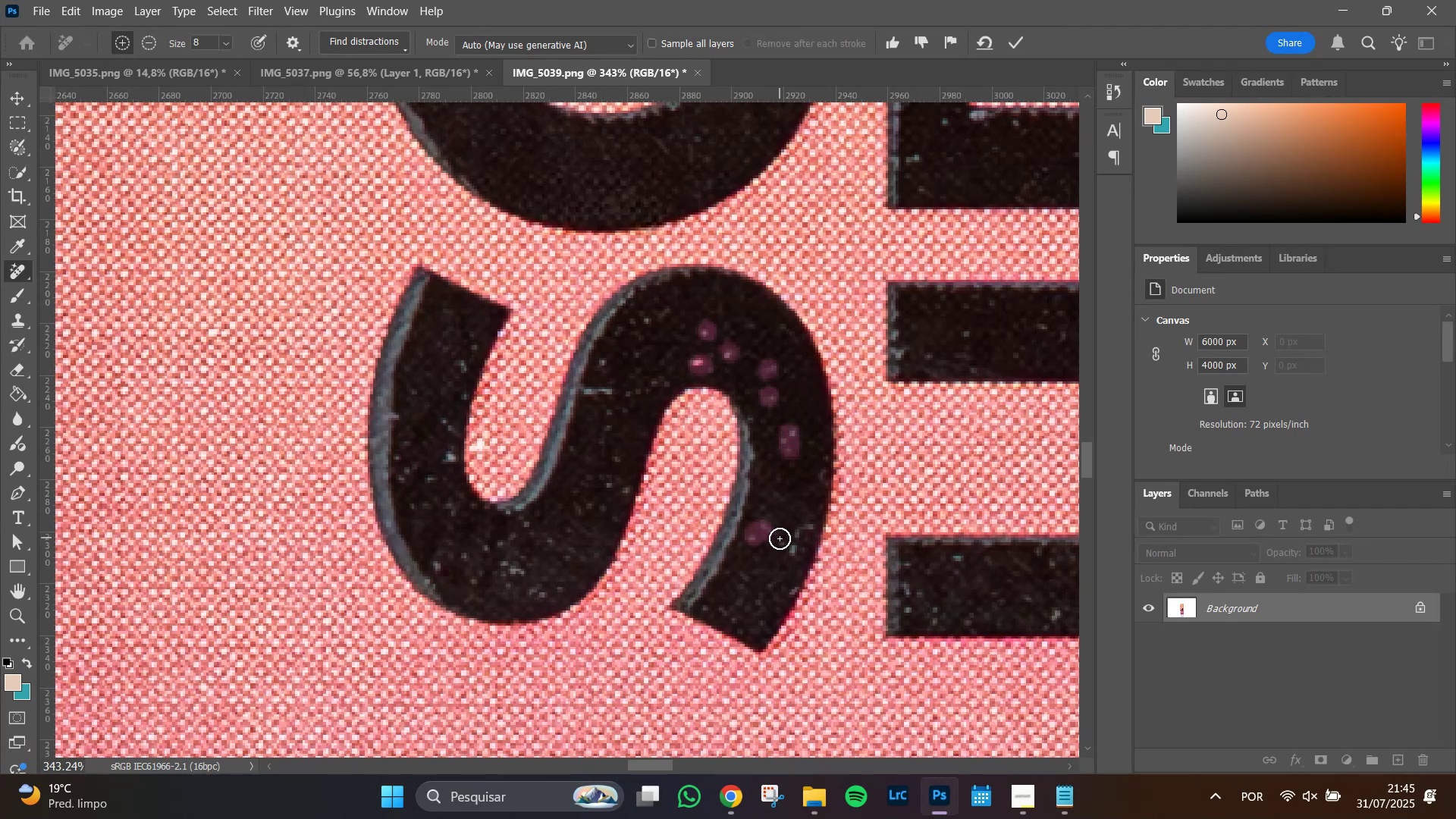 
left_click([780, 541])
 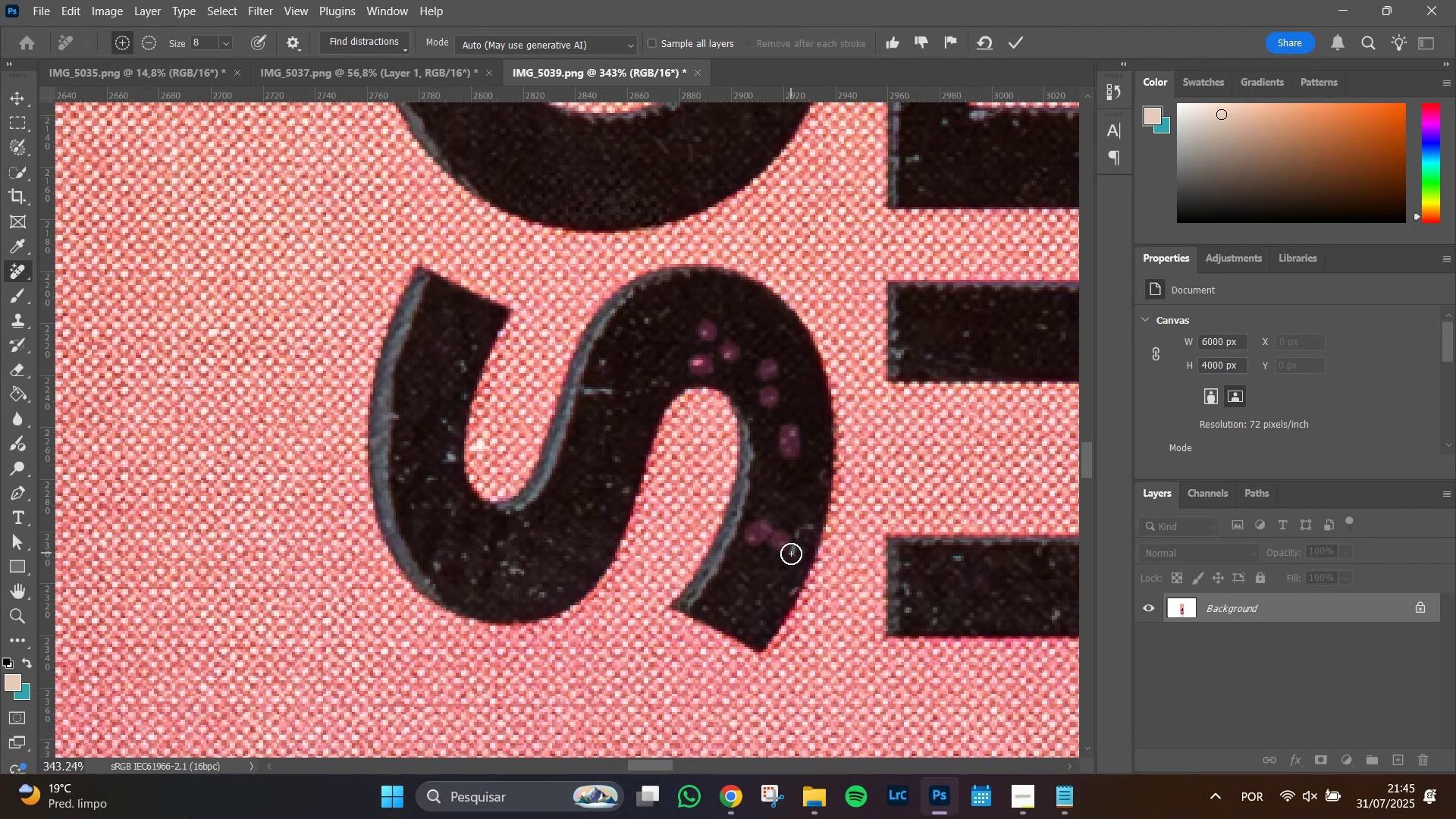 
left_click_drag(start_coordinate=[793, 554], to_coordinate=[805, 525])
 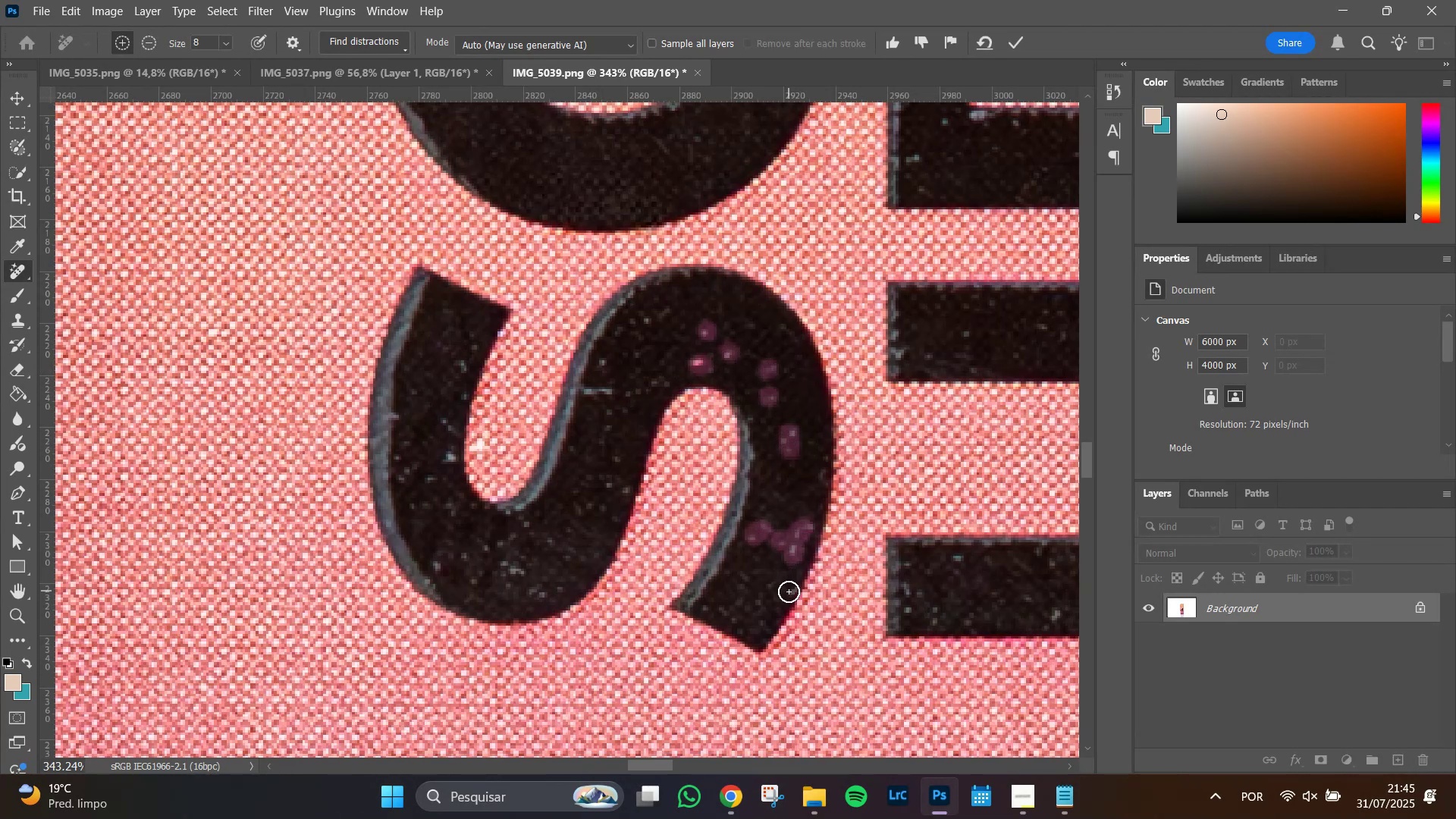 
left_click_drag(start_coordinate=[745, 586], to_coordinate=[742, 573])
 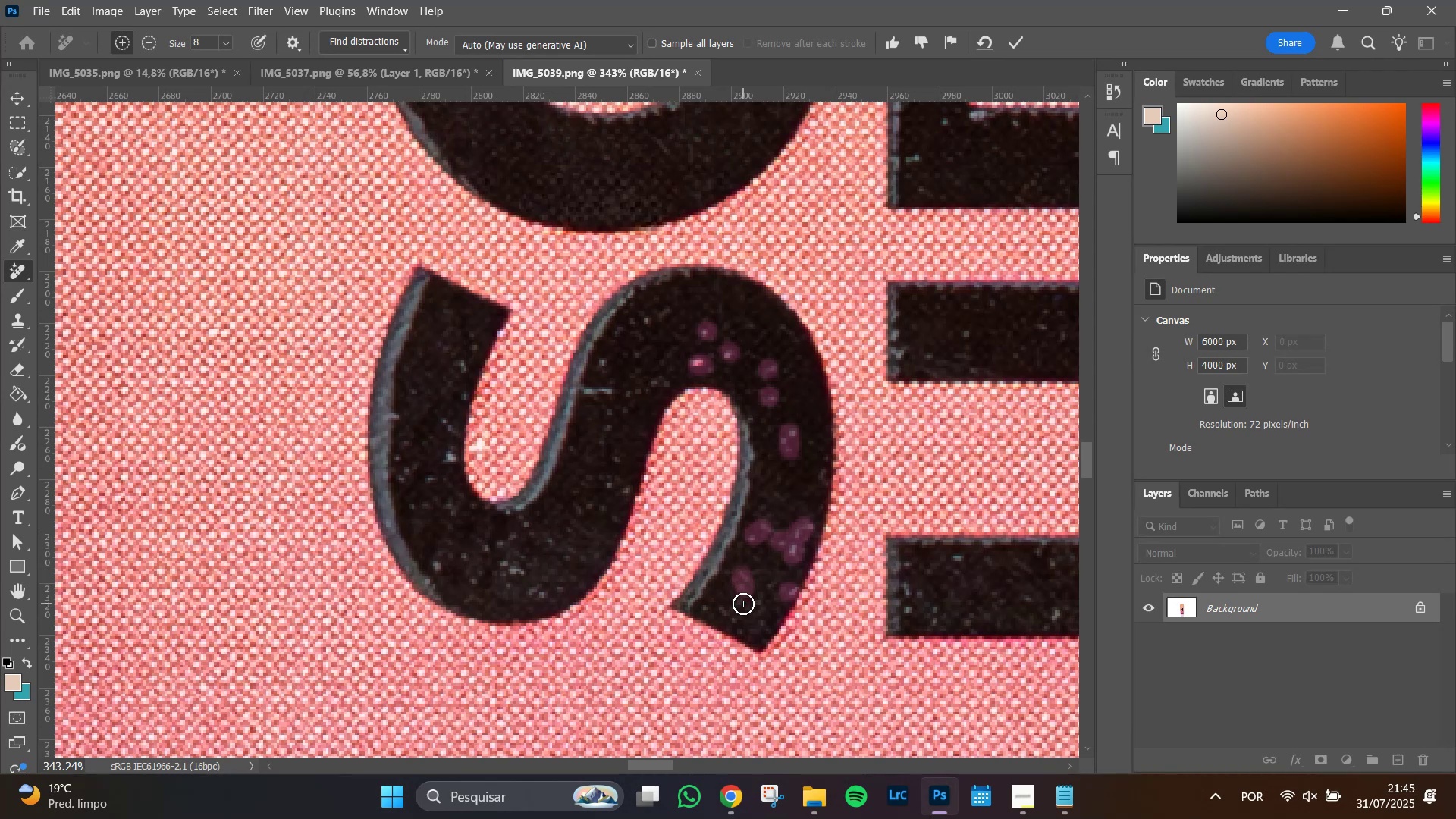 
left_click([743, 604])
 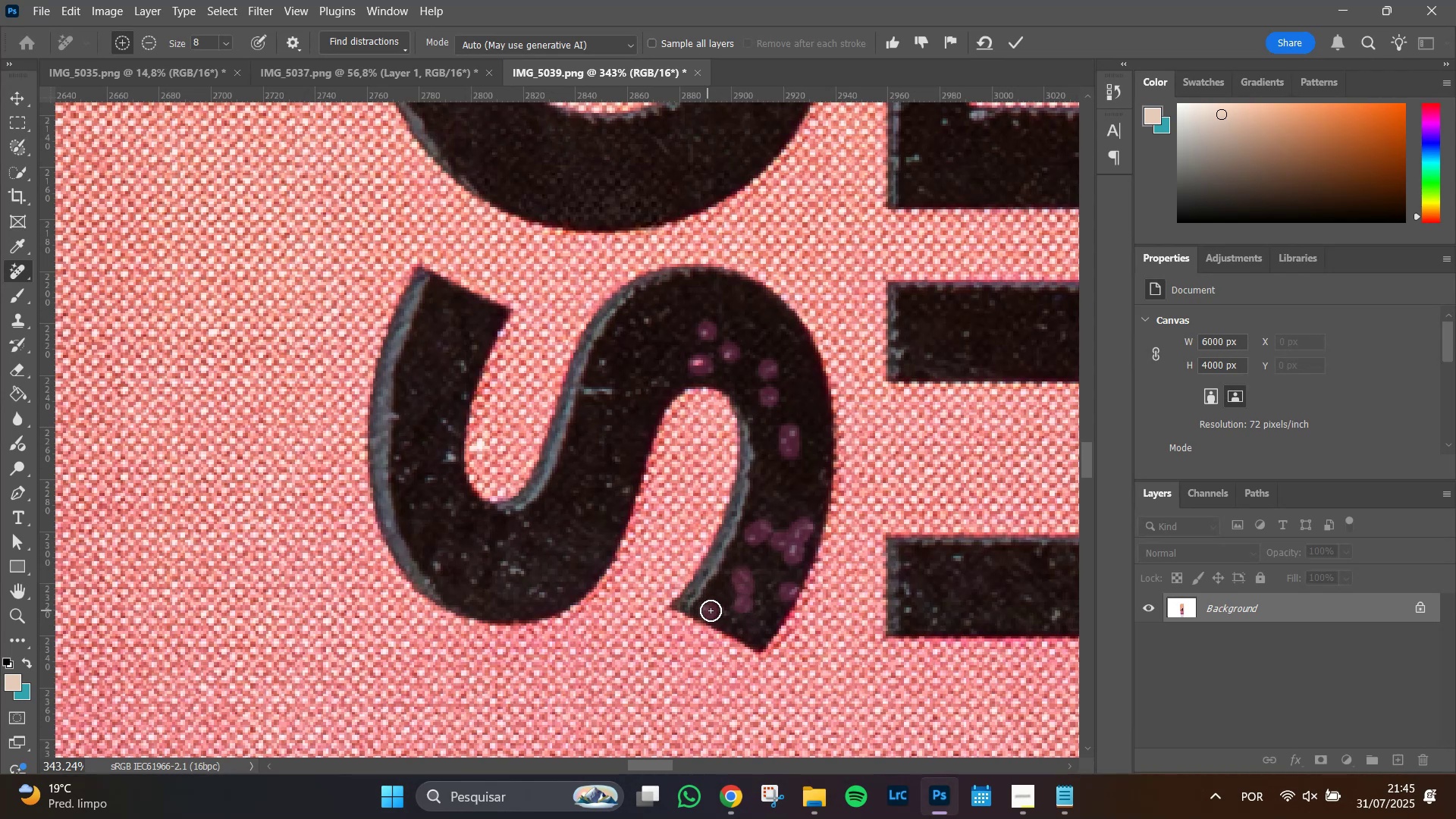 
double_click([720, 611])
 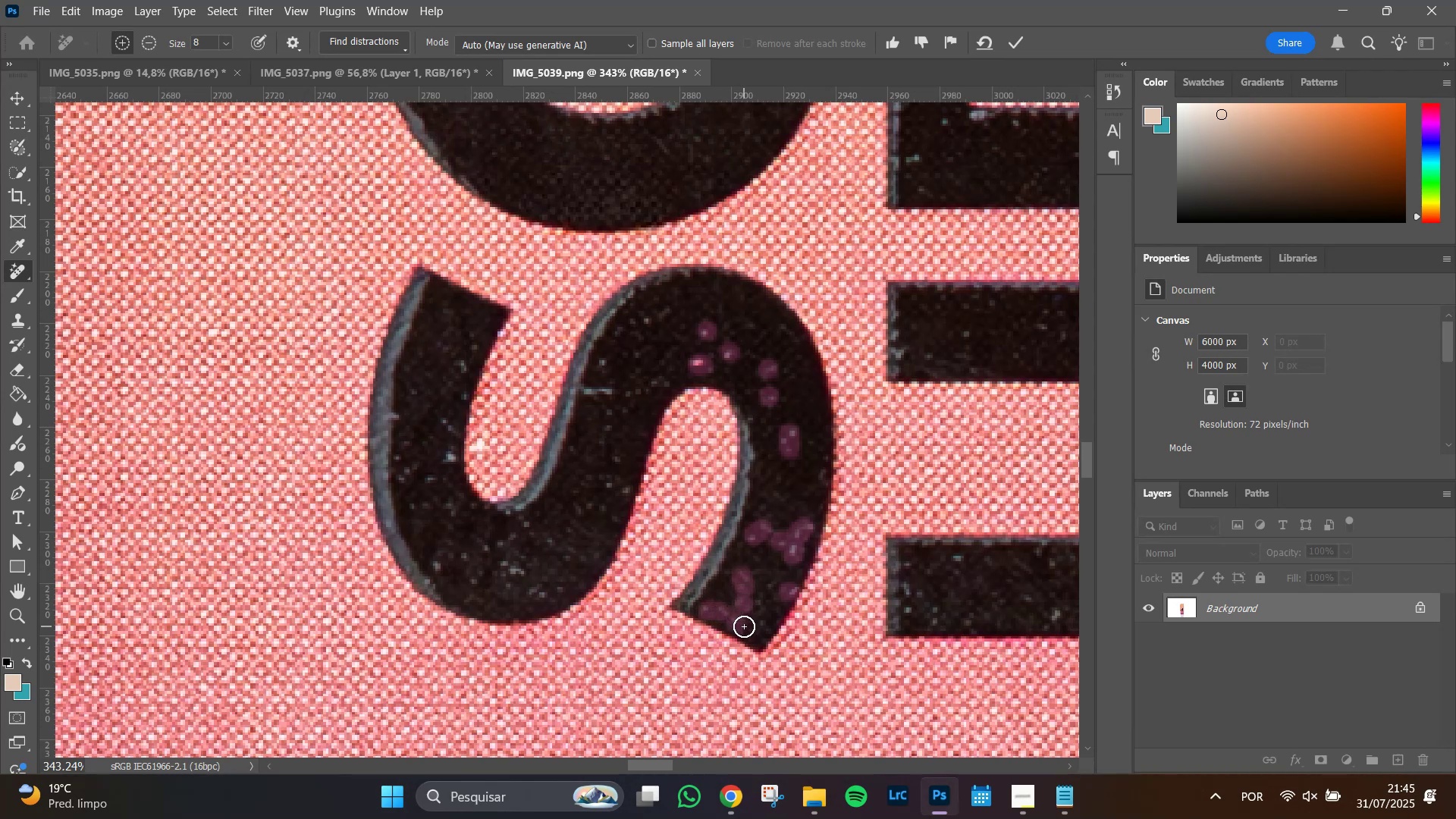 
triple_click([744, 626])
 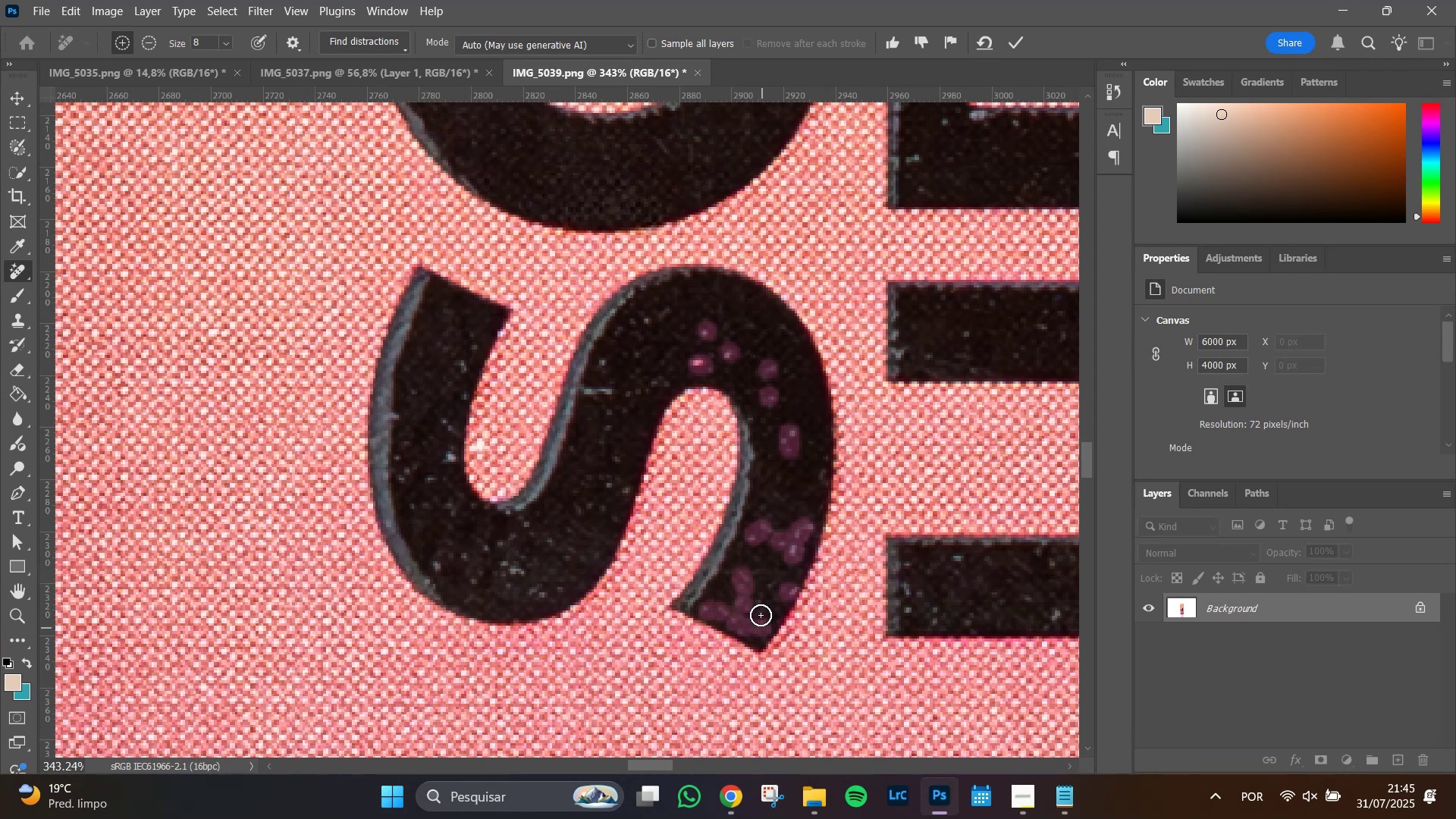 
triple_click([758, 604])
 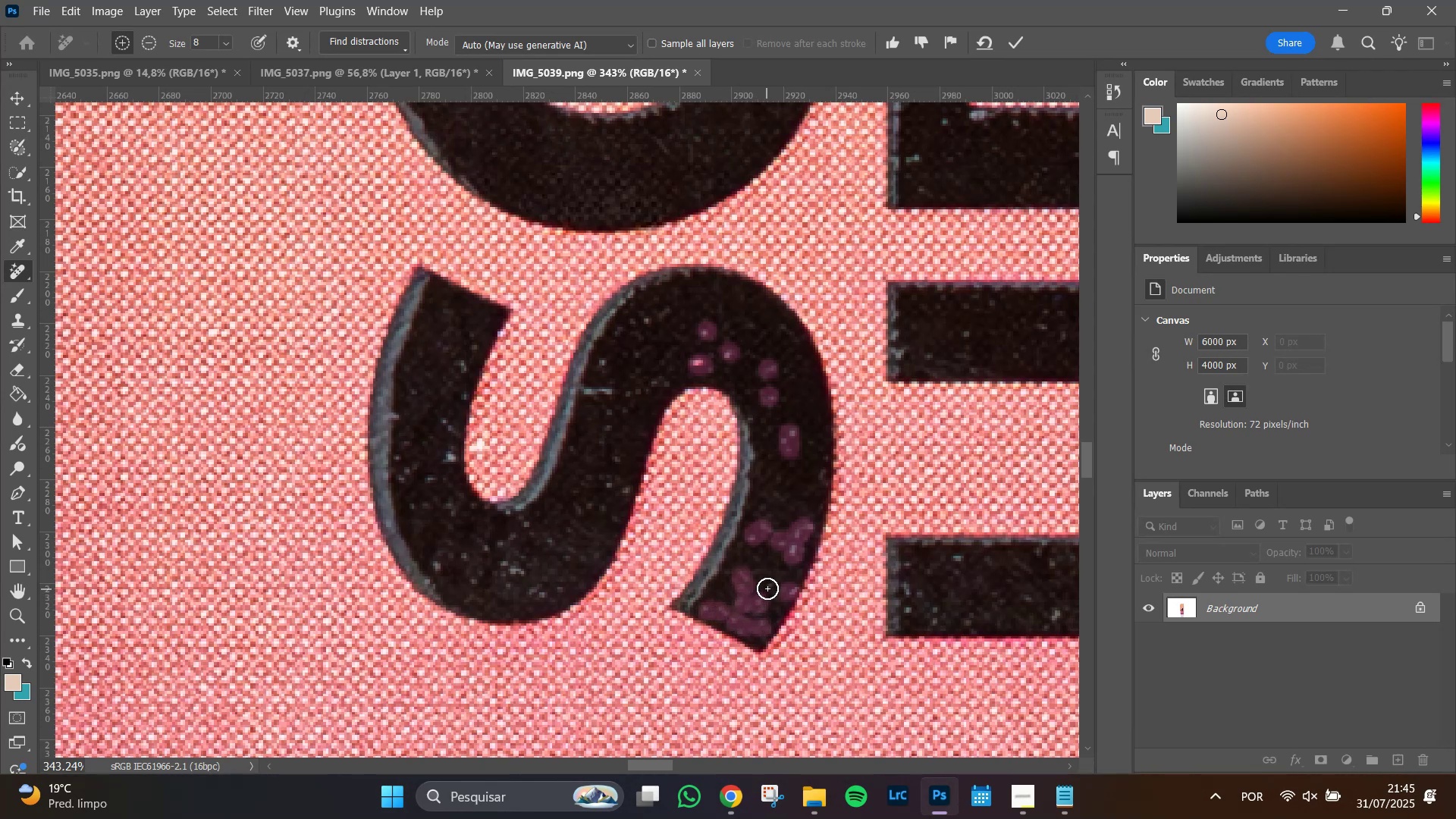 
triple_click([767, 588])
 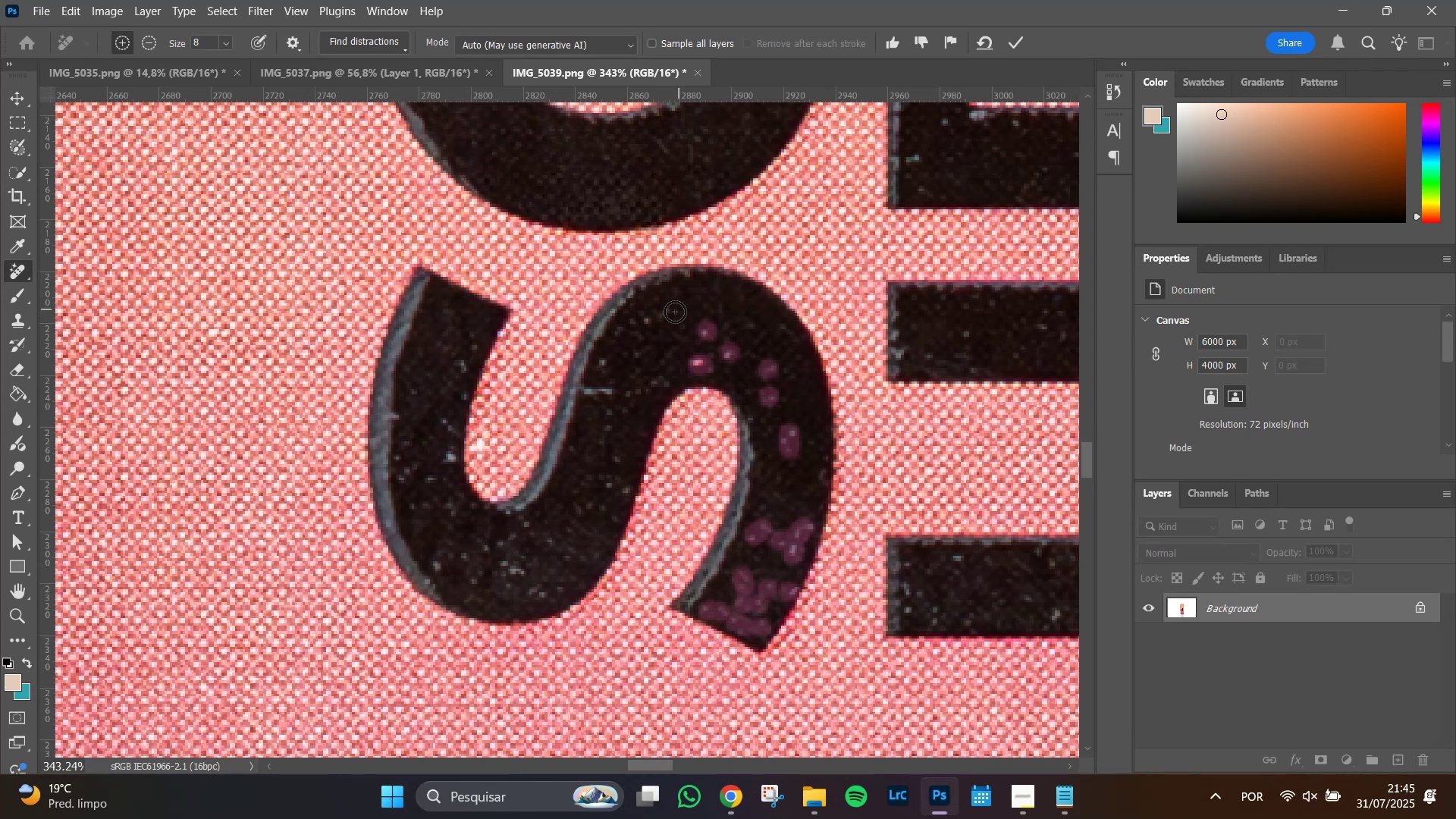 
left_click_drag(start_coordinate=[642, 322], to_coordinate=[664, 311])
 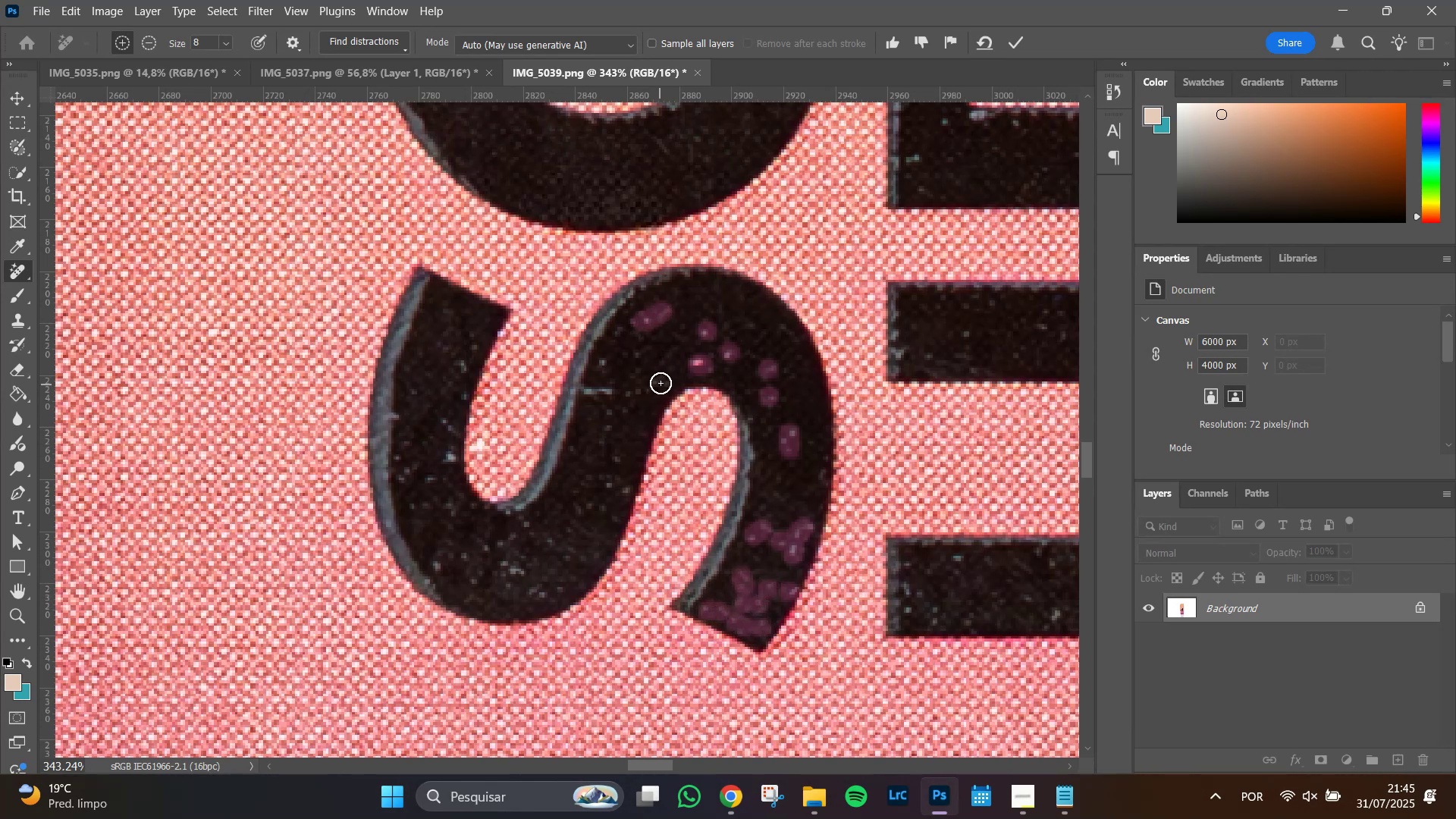 
left_click_drag(start_coordinate=[661, 382], to_coordinate=[652, 381])
 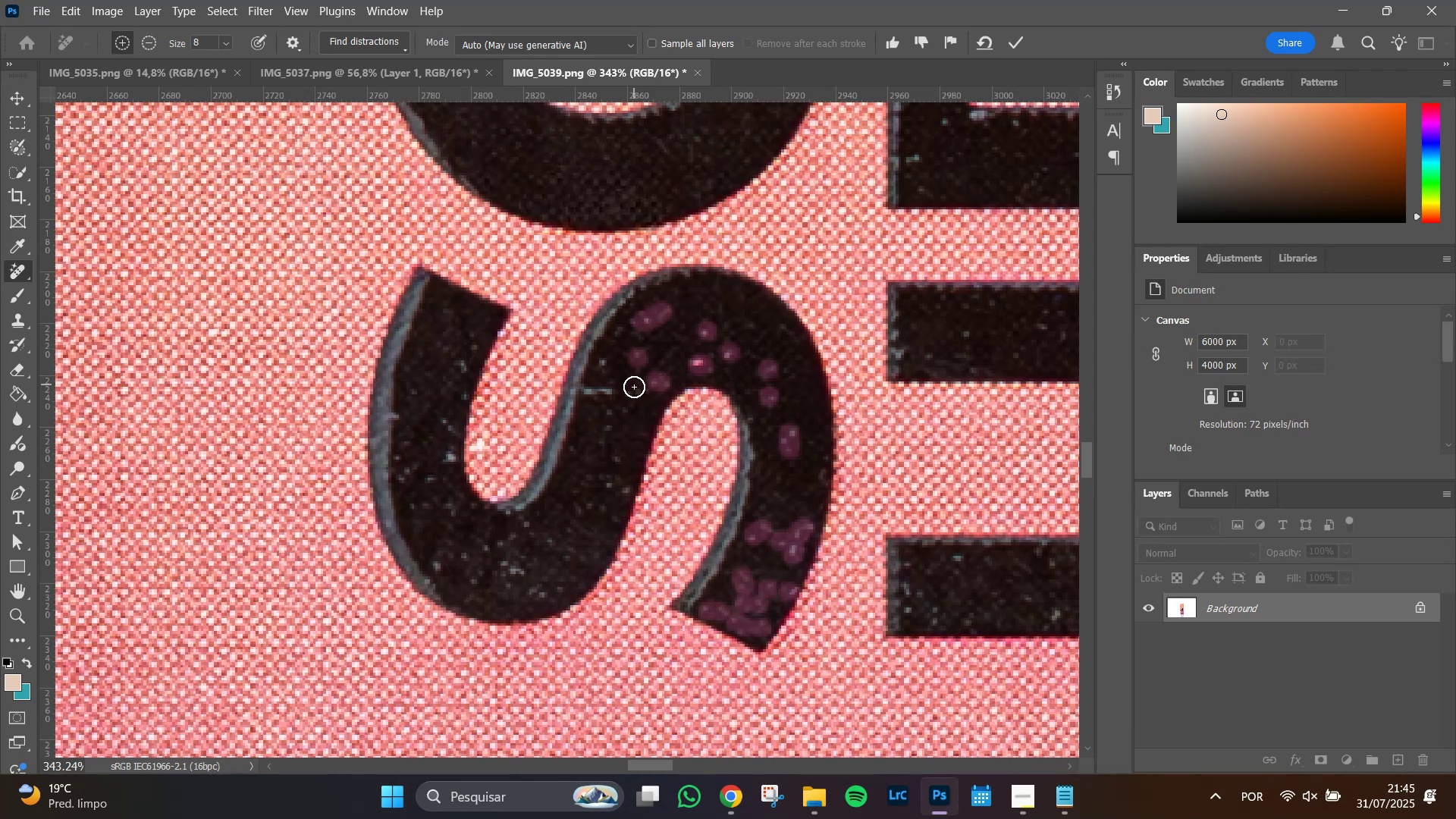 
left_click_drag(start_coordinate=[635, 392], to_coordinate=[640, 395])
 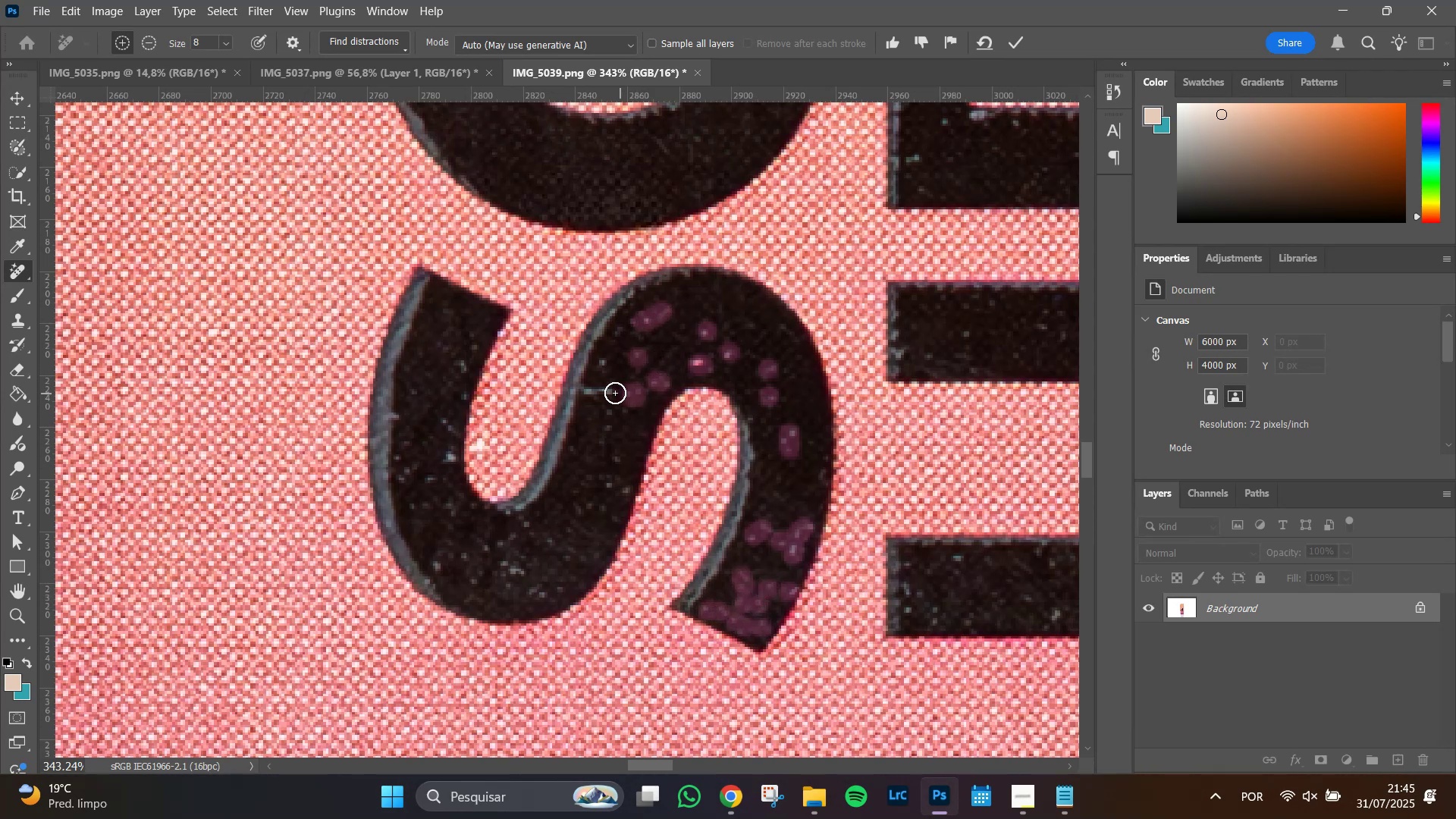 
left_click_drag(start_coordinate=[614, 393], to_coordinate=[589, 393])
 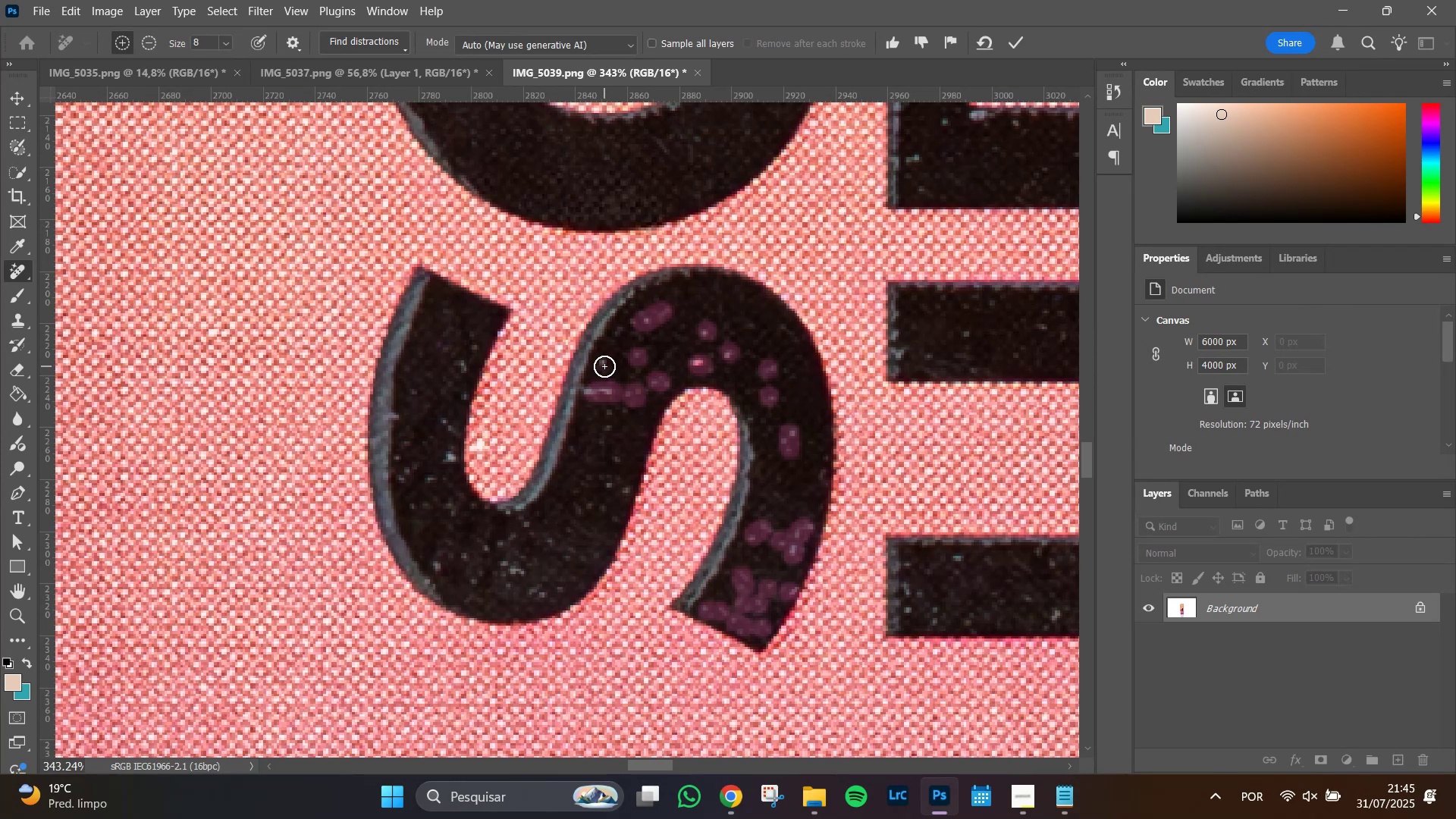 
left_click([604, 366])
 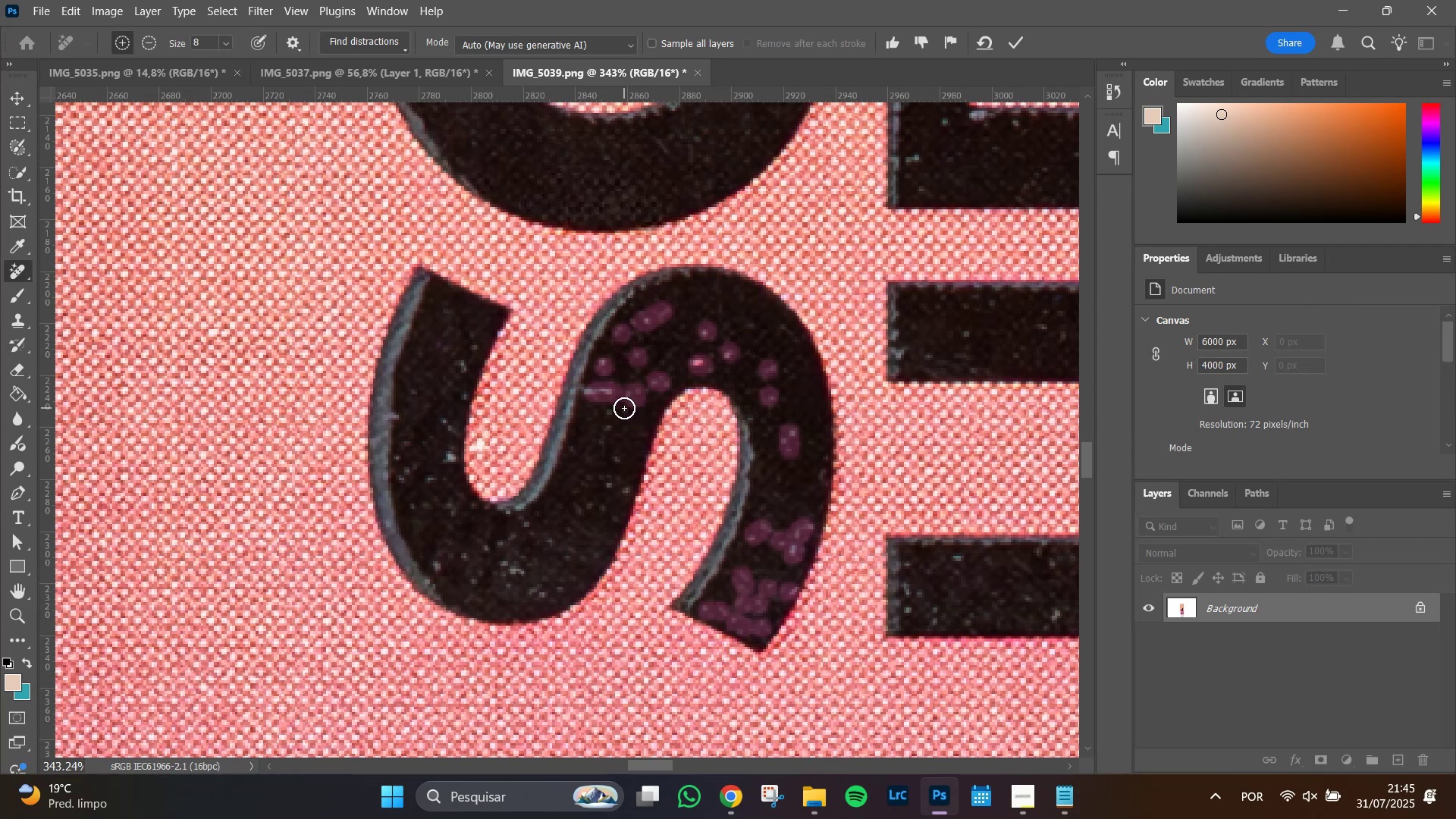 
left_click_drag(start_coordinate=[609, 413], to_coordinate=[610, 434])
 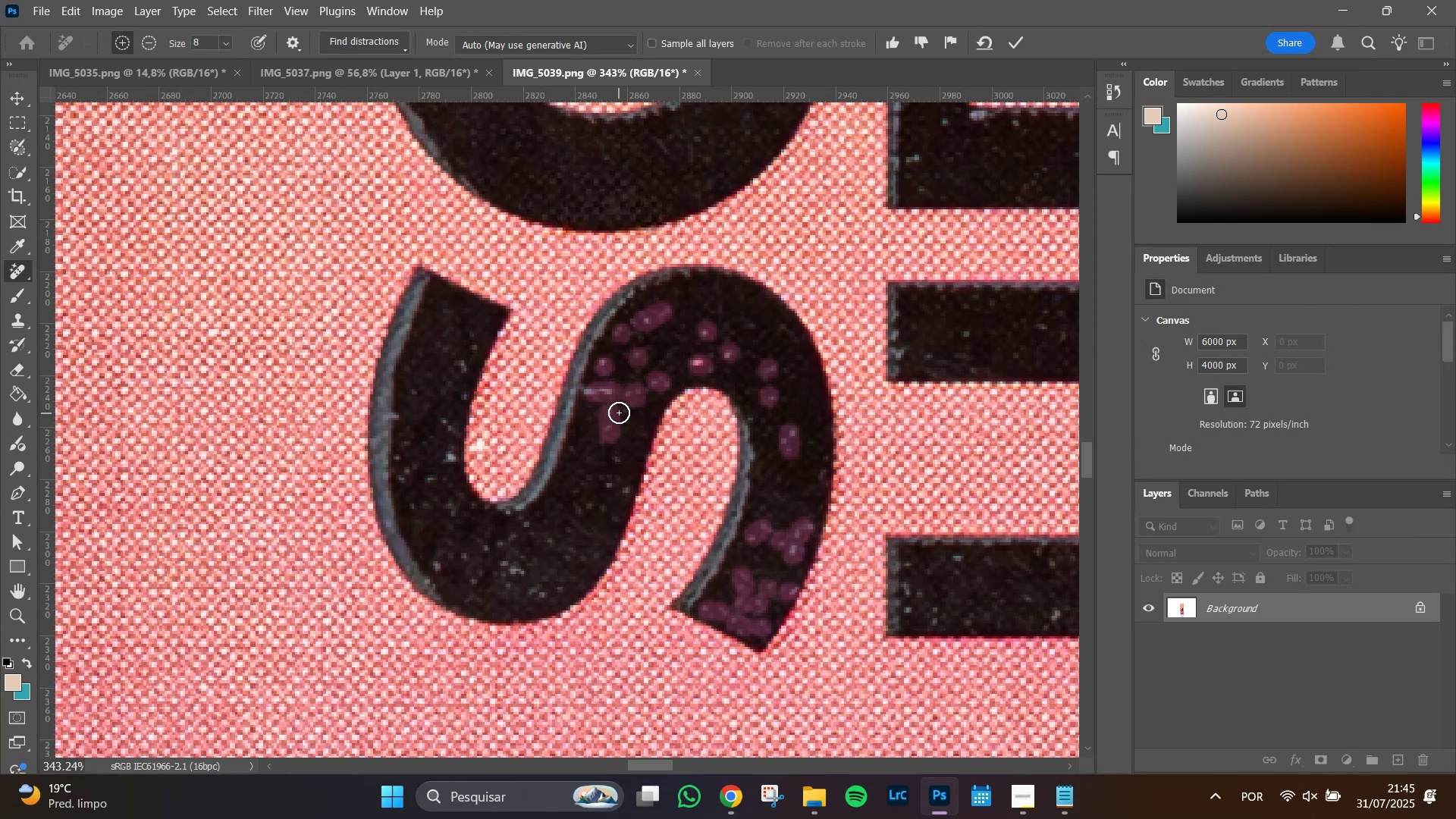 
left_click([620, 413])
 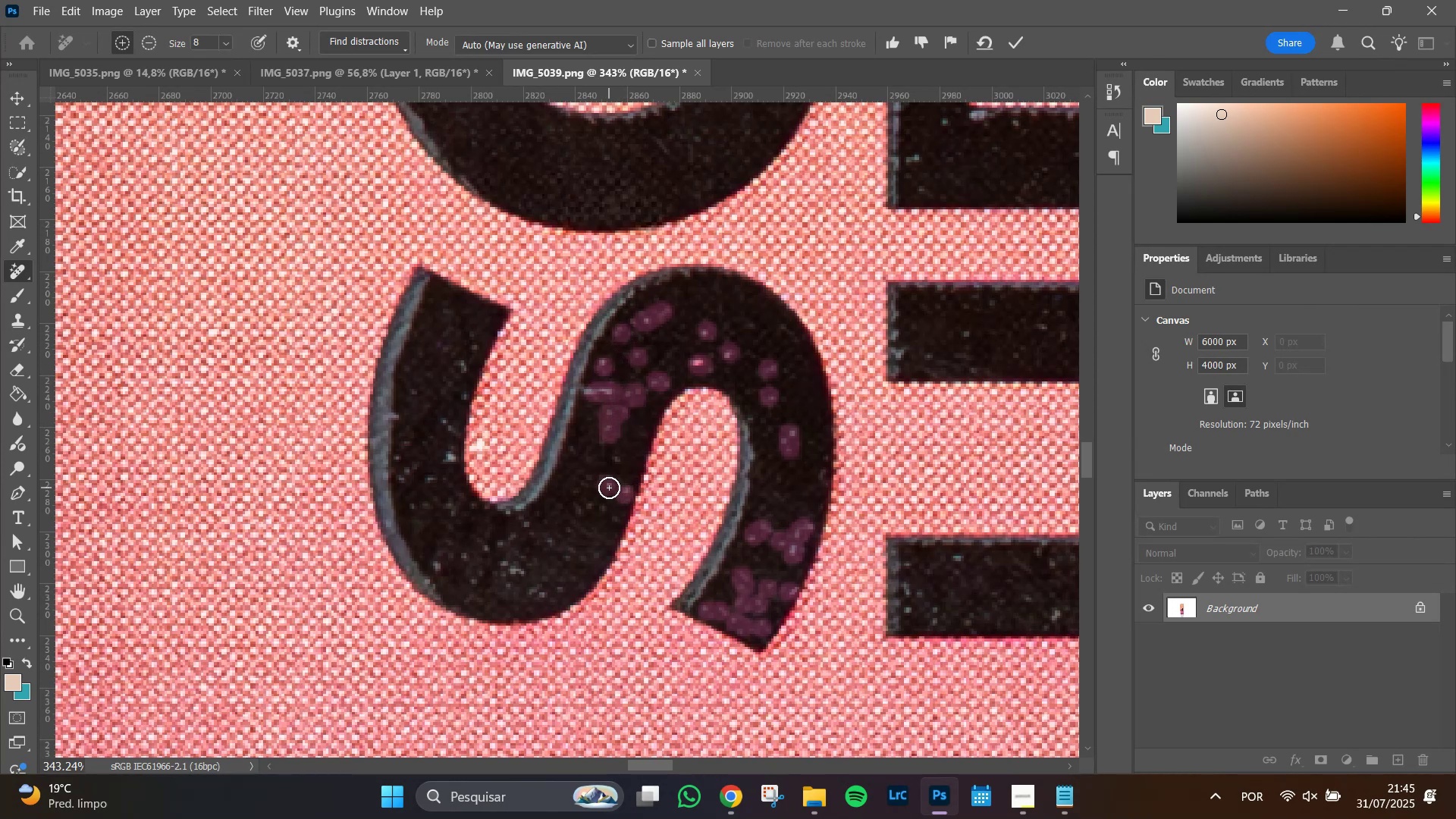 
left_click([620, 463])
 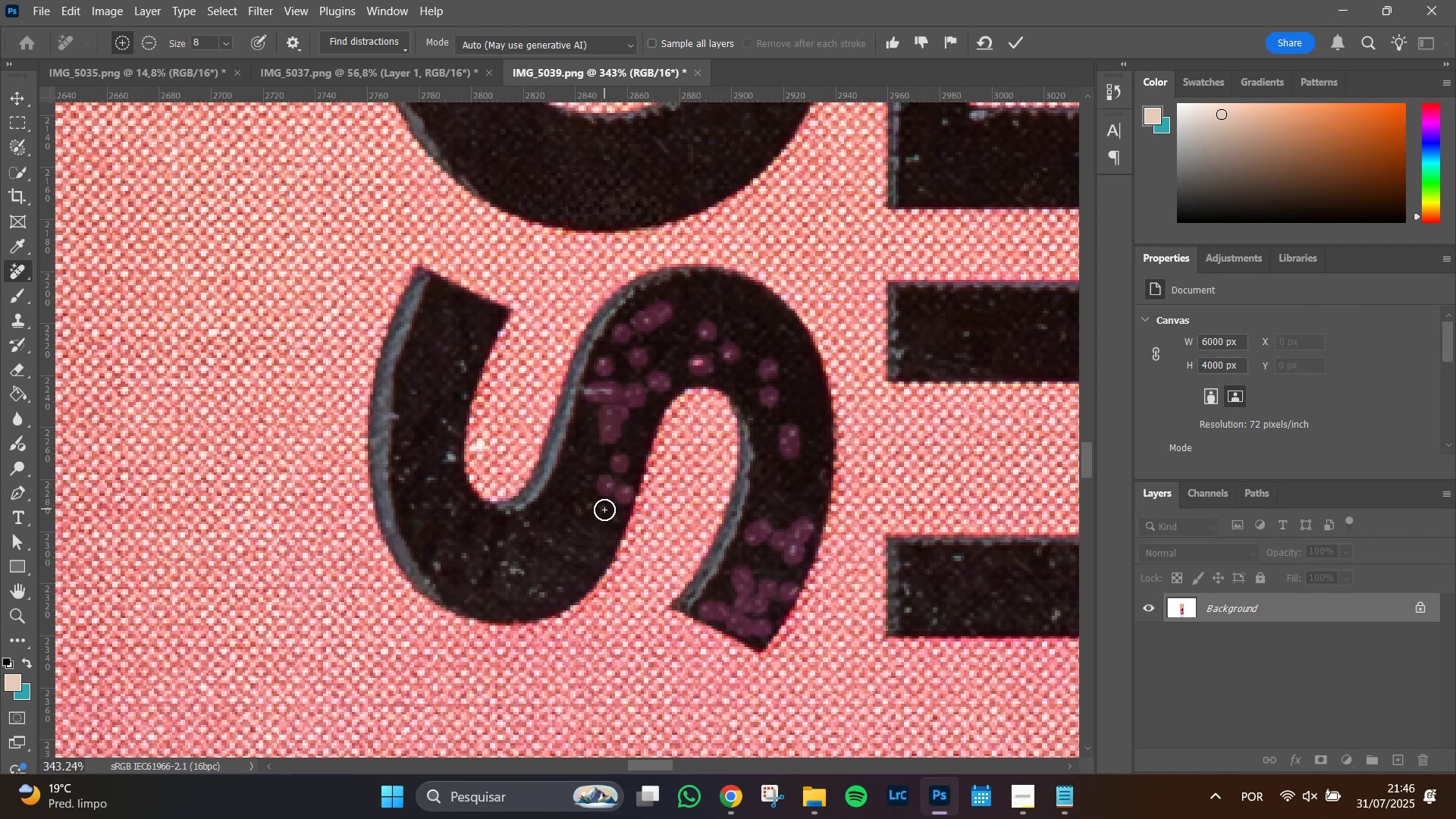 
left_click([604, 510])
 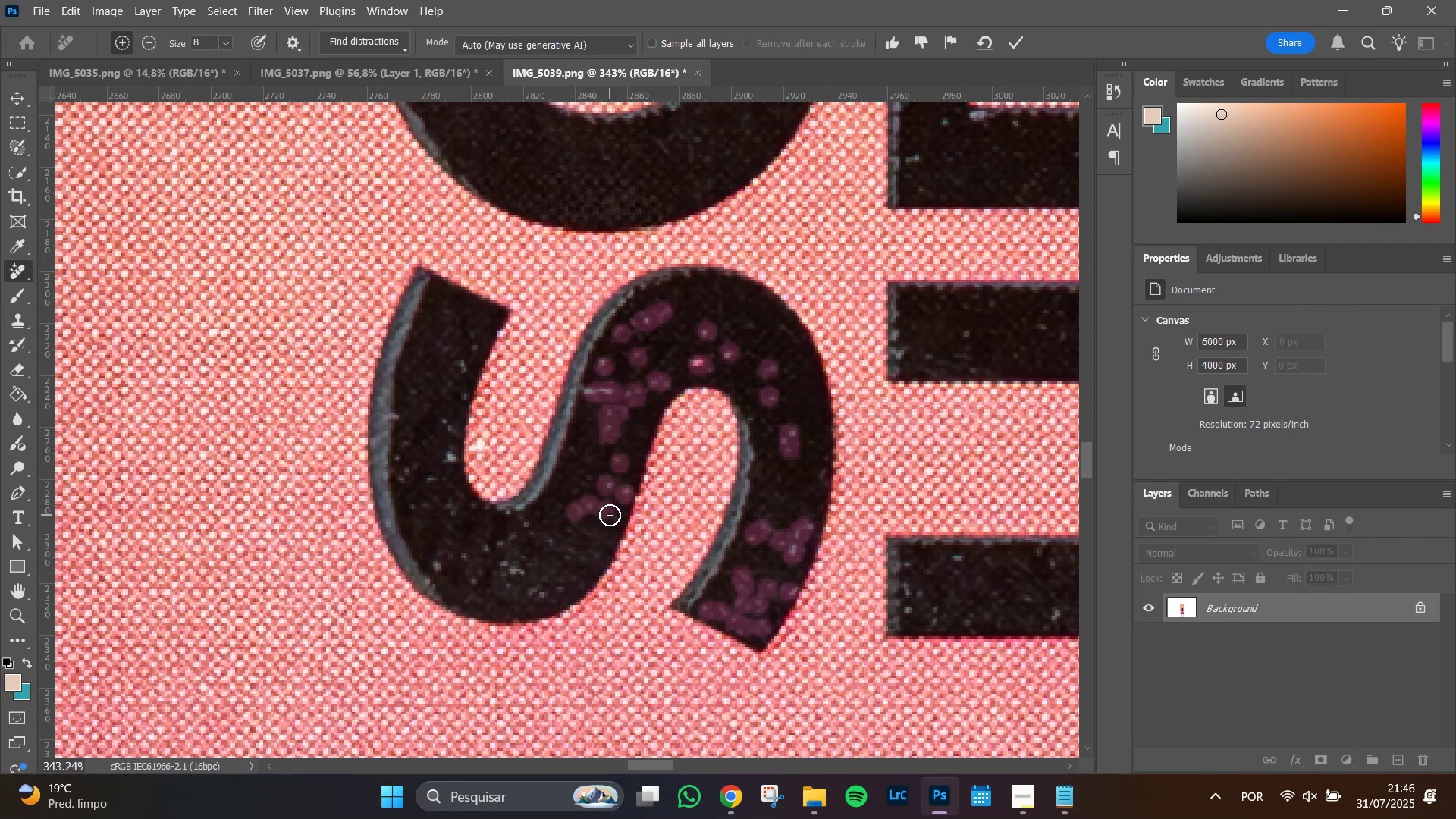 
left_click([610, 517])
 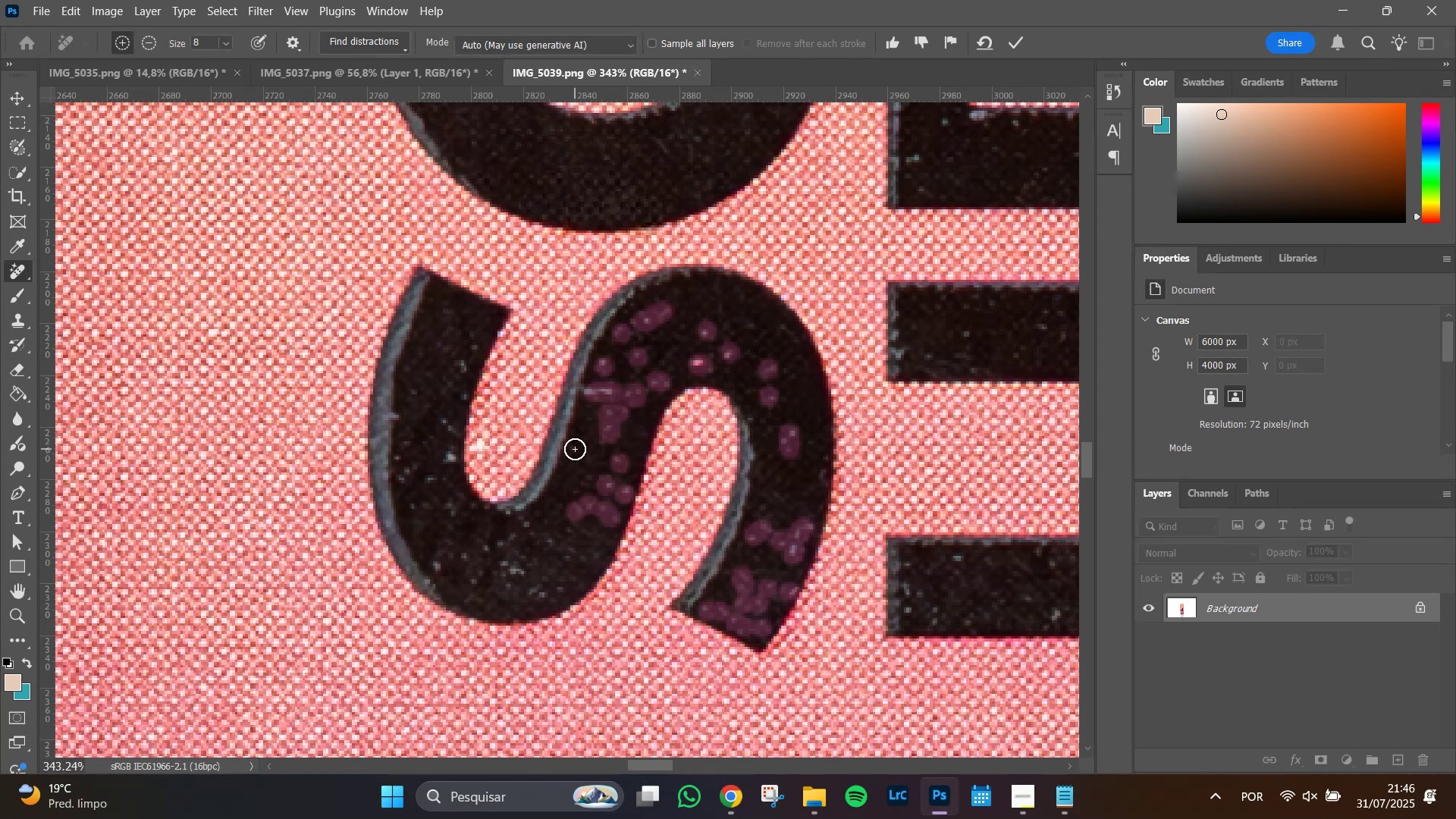 
left_click([575, 449])
 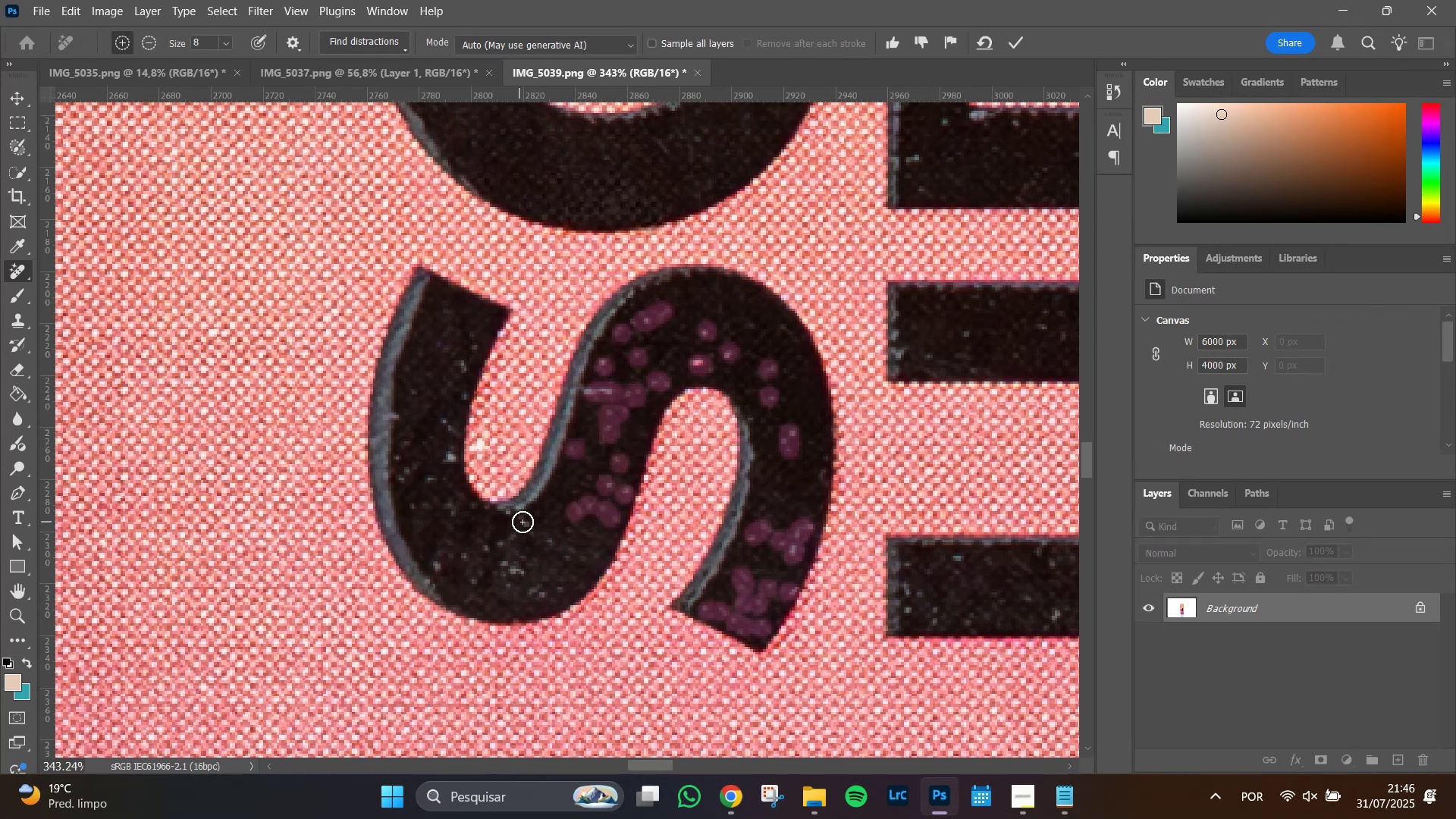 
left_click([528, 526])
 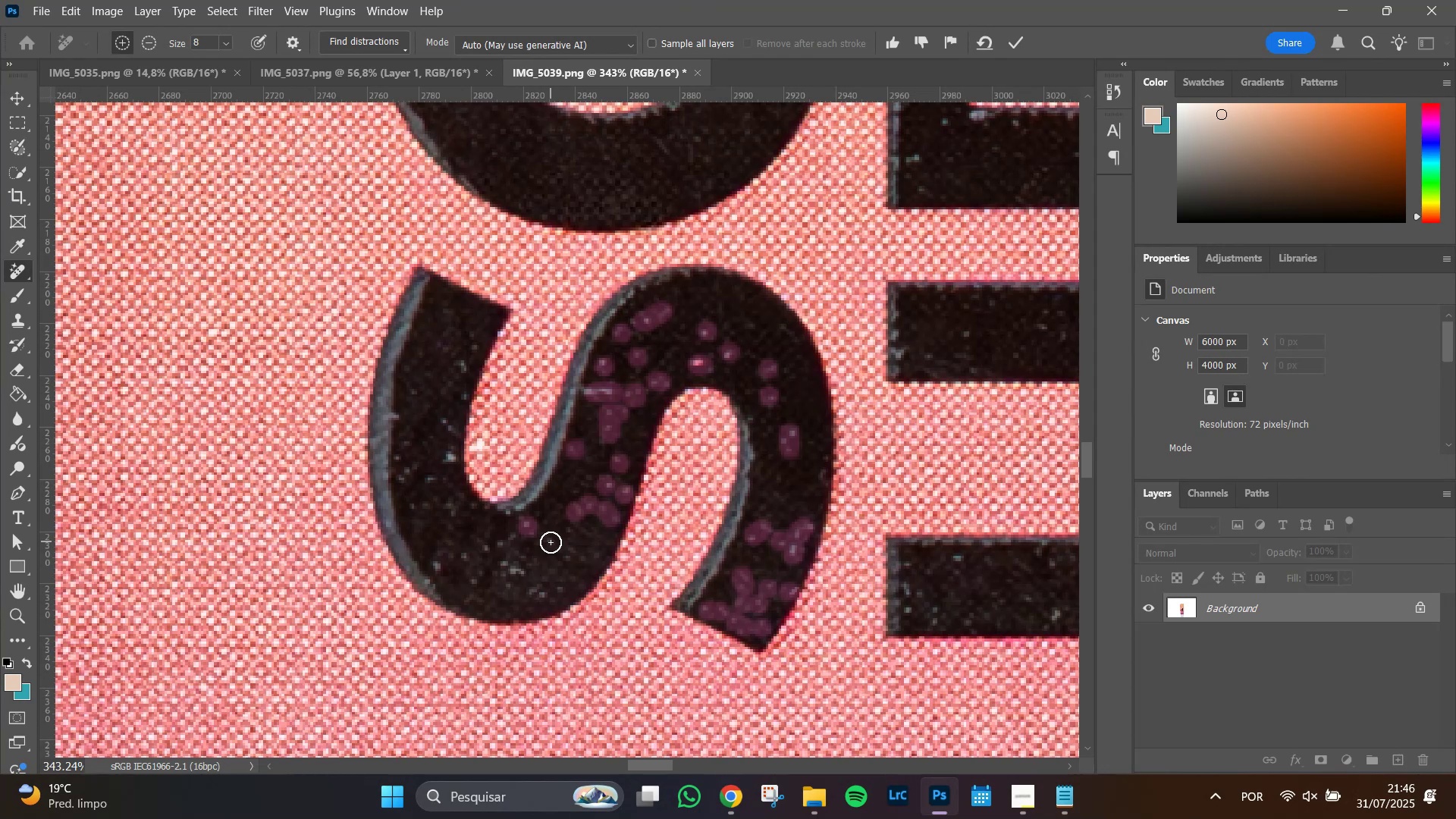 
left_click([548, 541])
 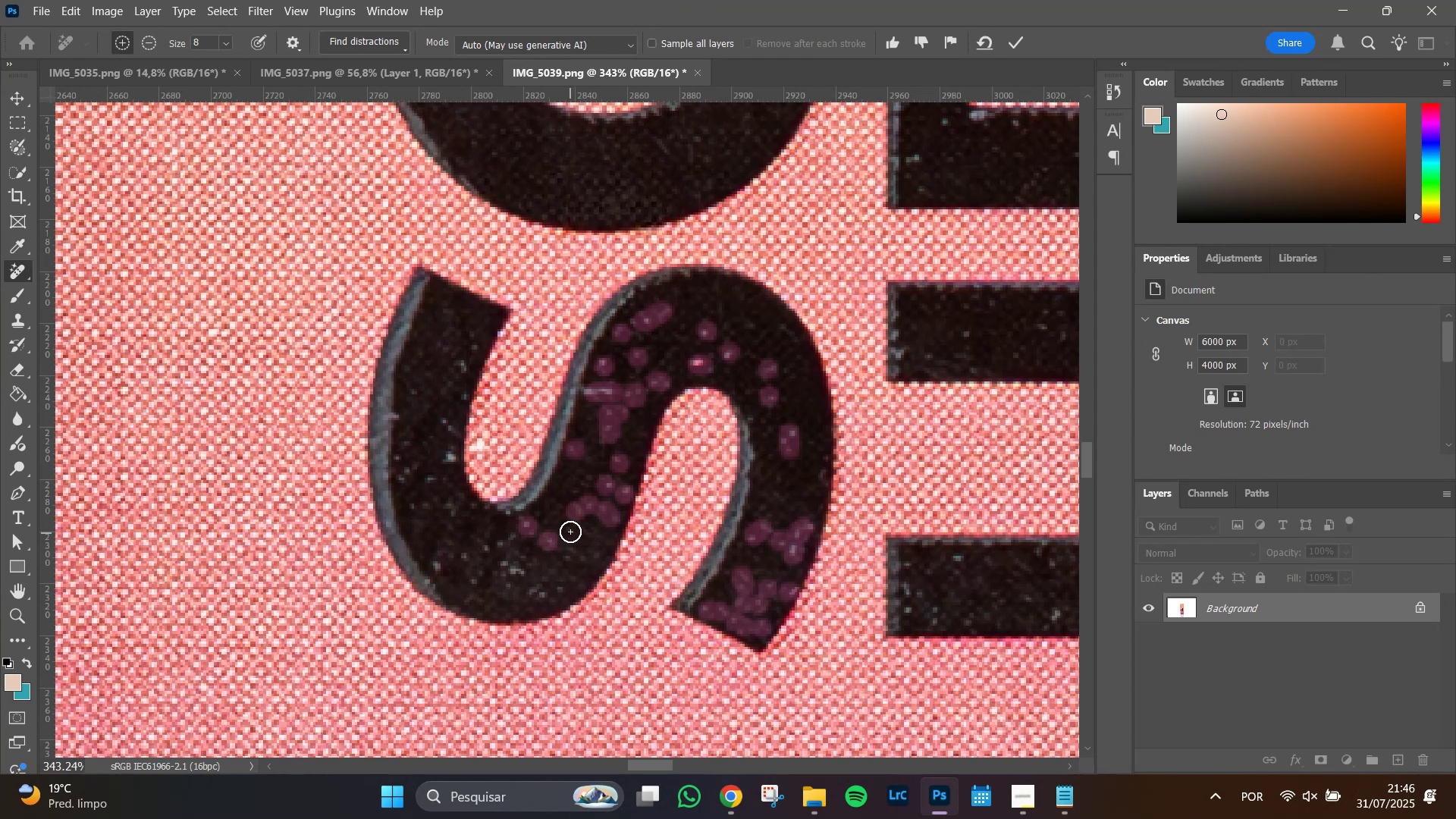 
left_click([570, 532])
 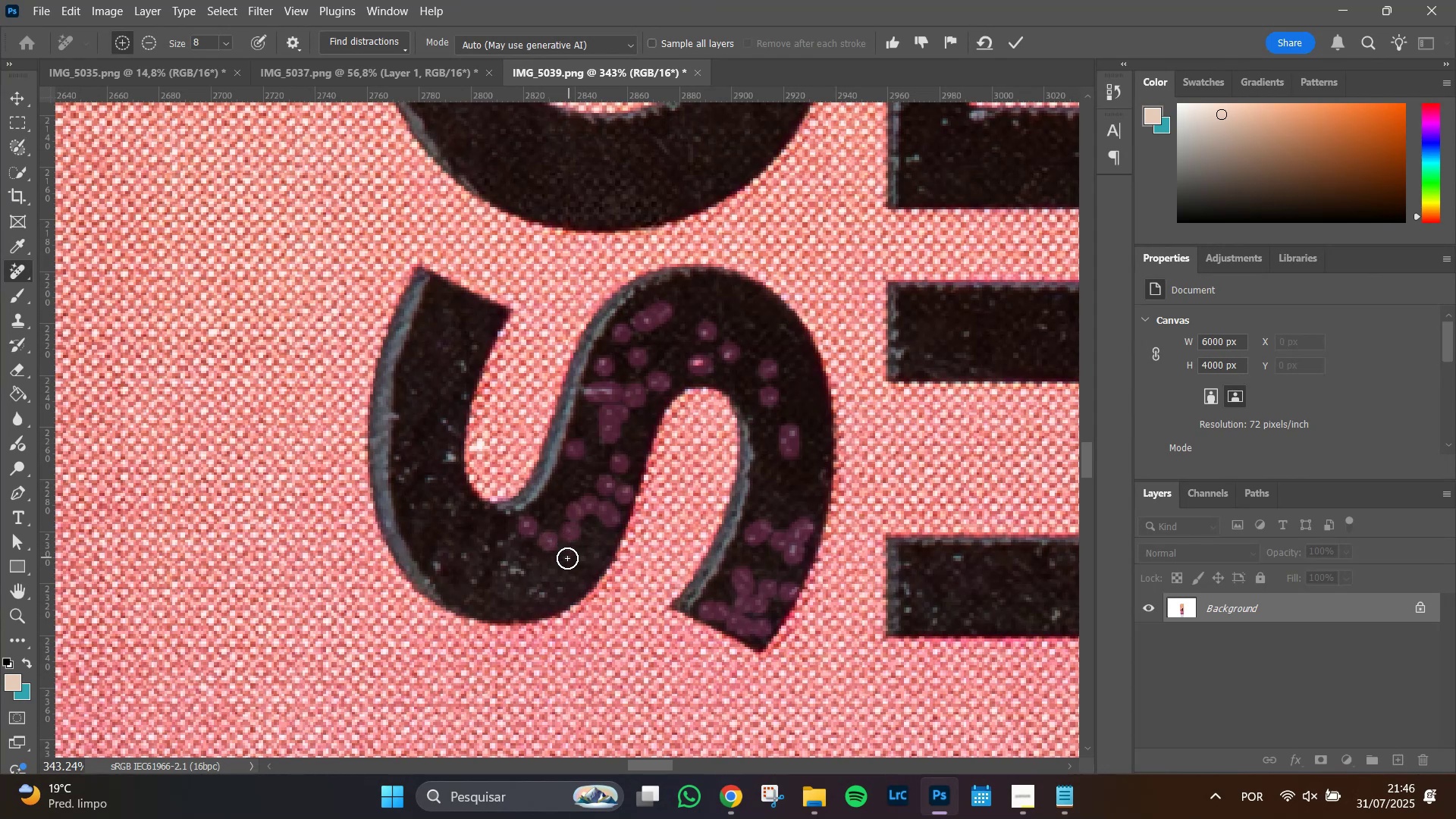 
left_click([567, 559])
 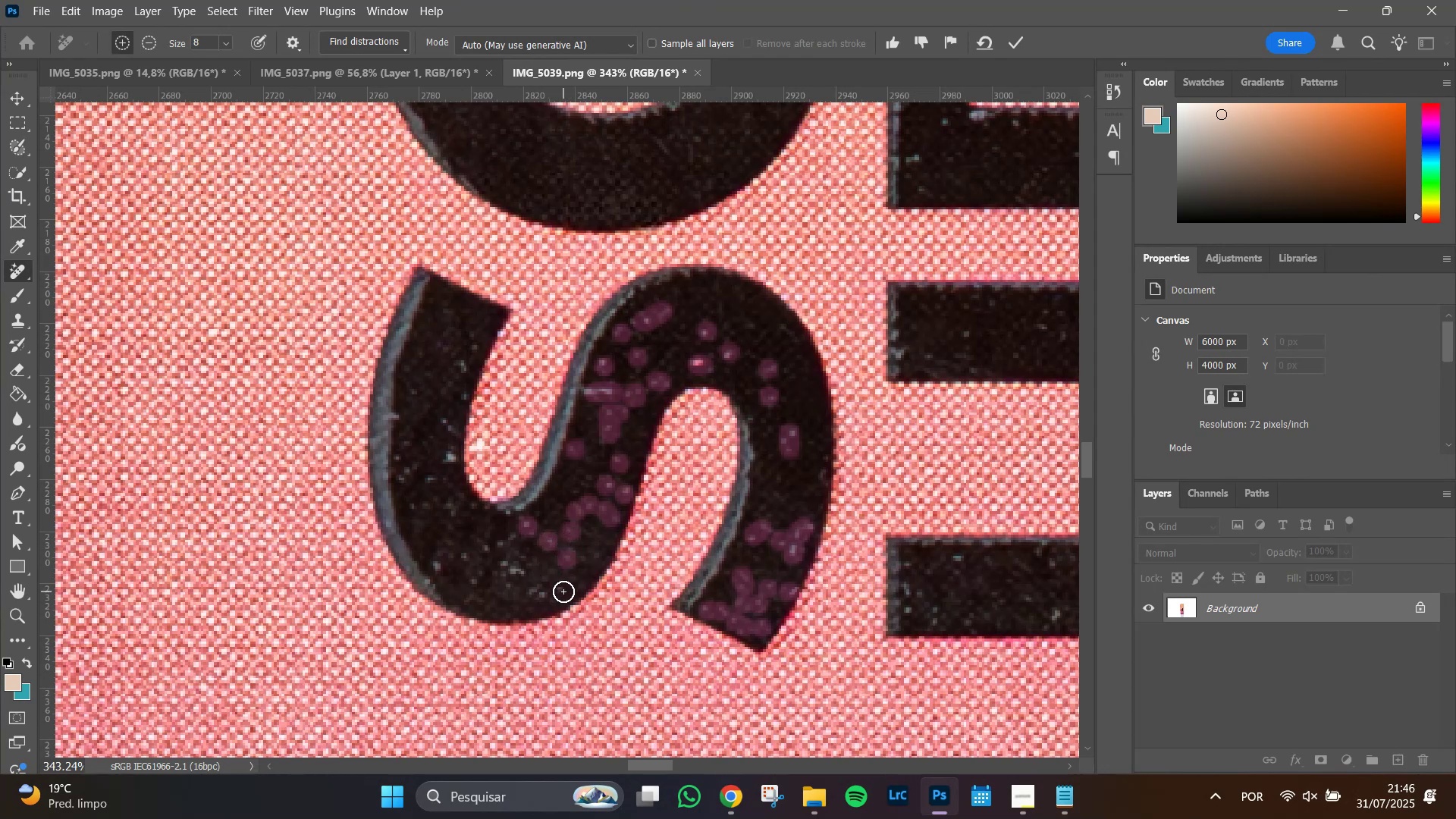 
left_click([558, 590])
 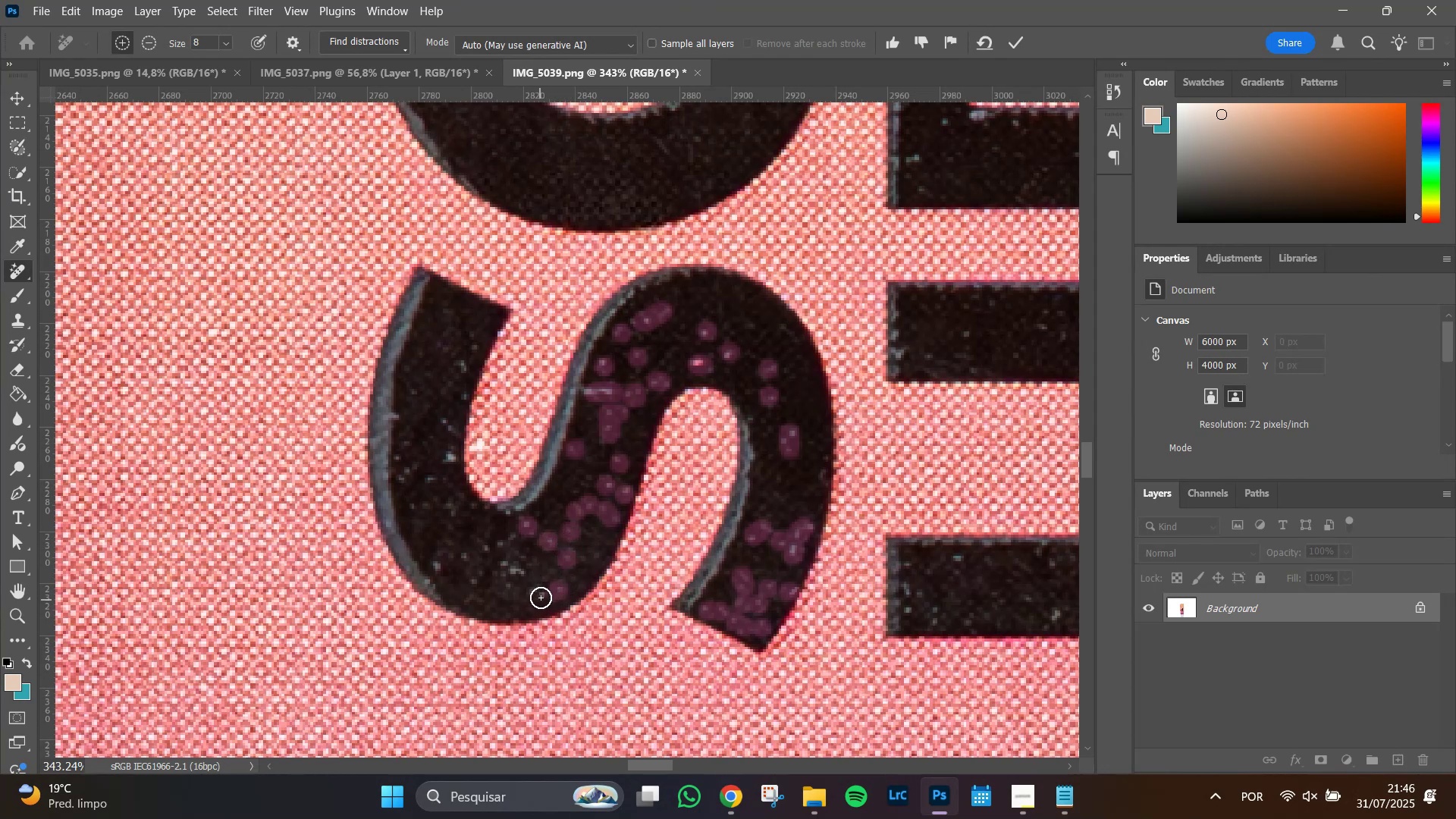 
left_click_drag(start_coordinate=[544, 595], to_coordinate=[526, 588])
 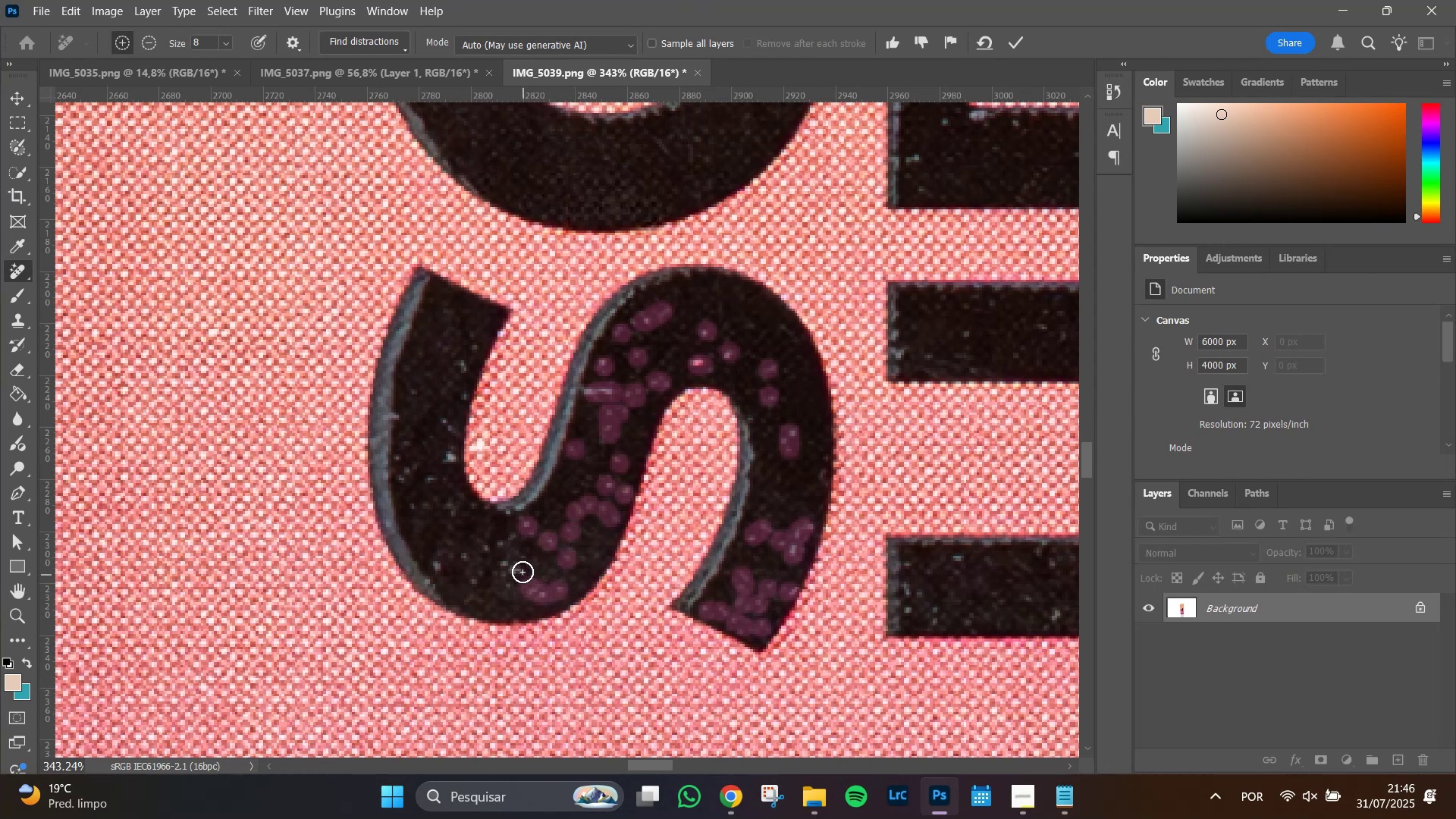 
left_click_drag(start_coordinate=[521, 571], to_coordinate=[511, 588])
 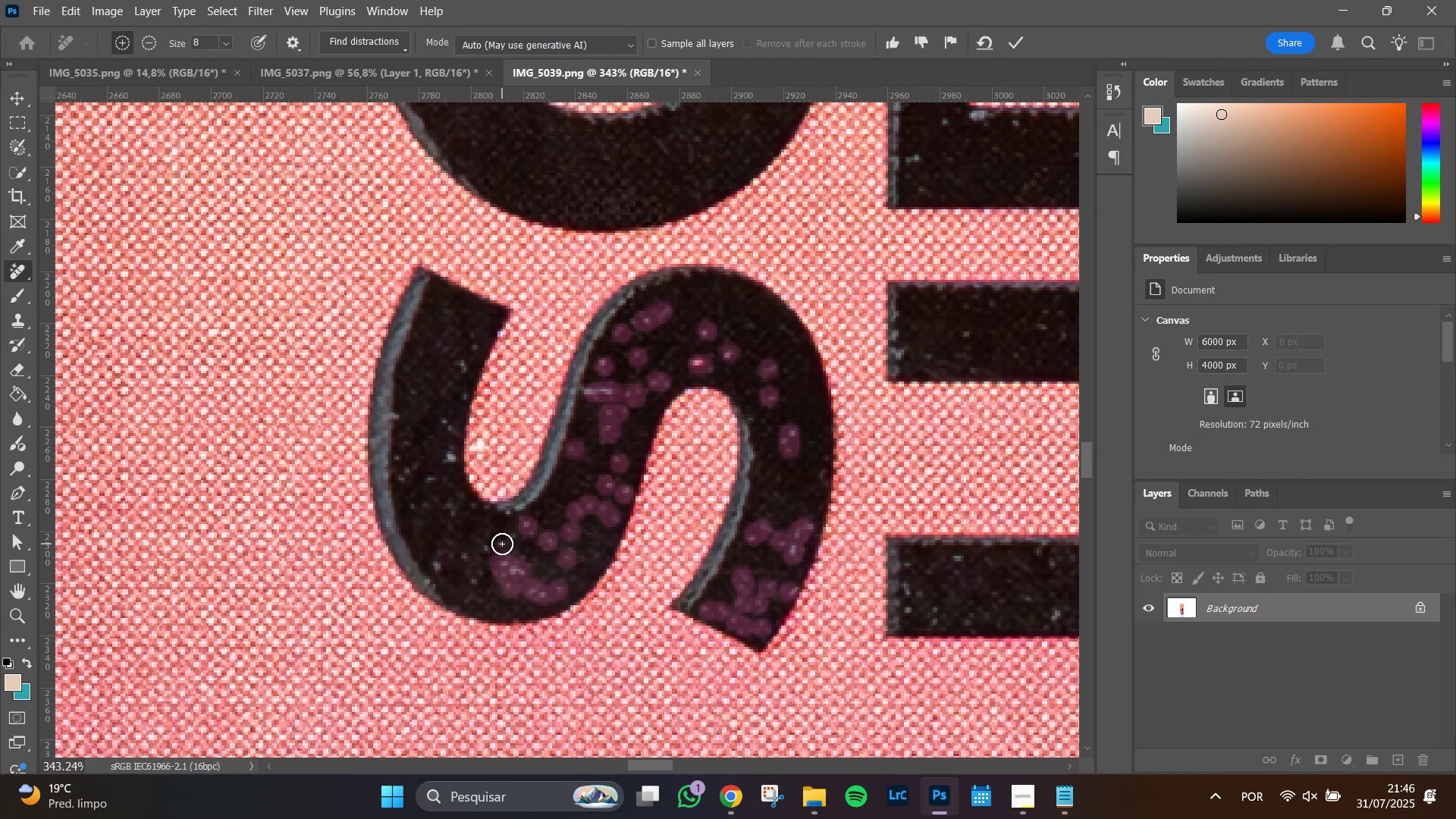 
left_click_drag(start_coordinate=[501, 544], to_coordinate=[512, 538])
 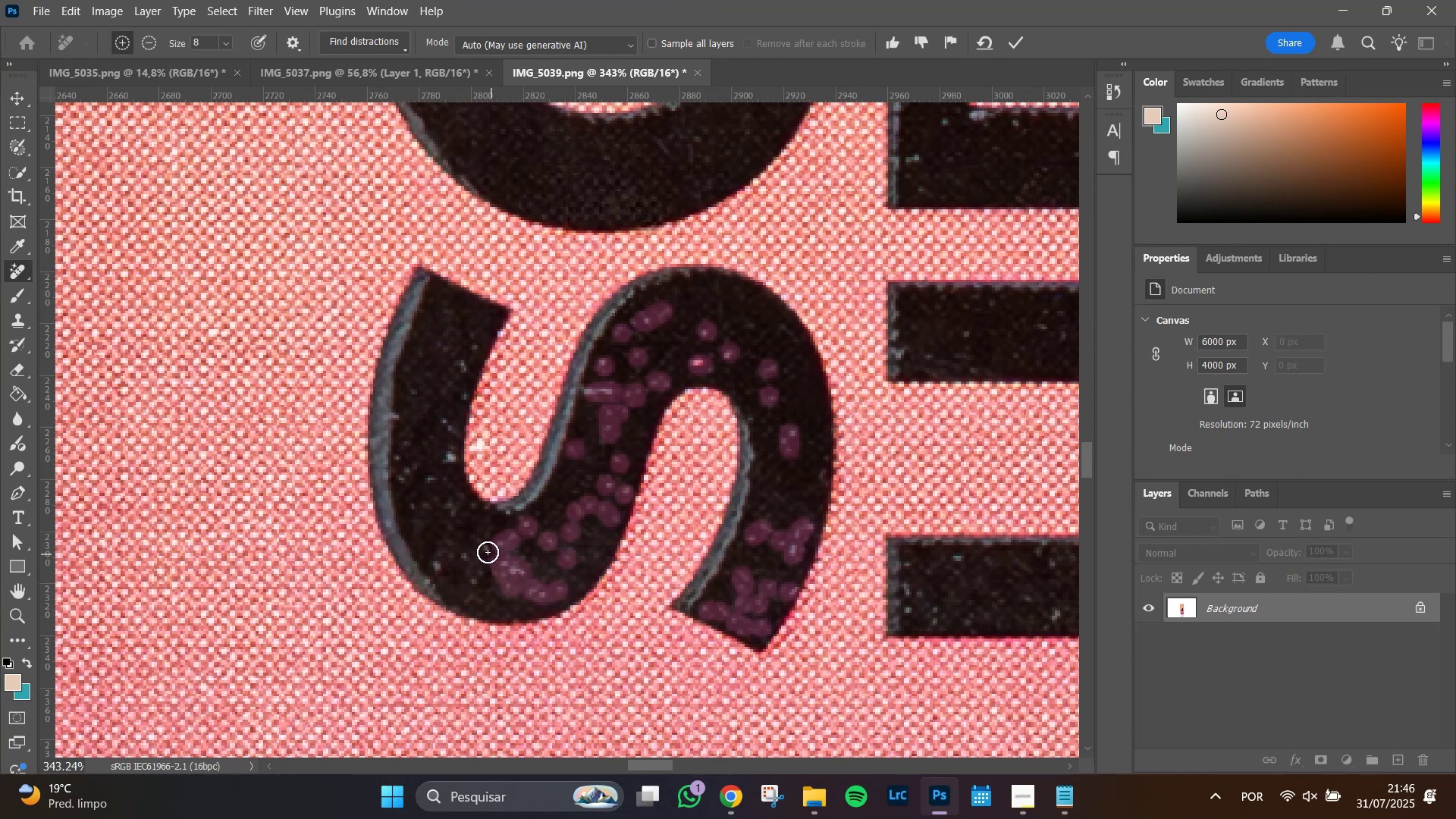 
left_click([485, 549])
 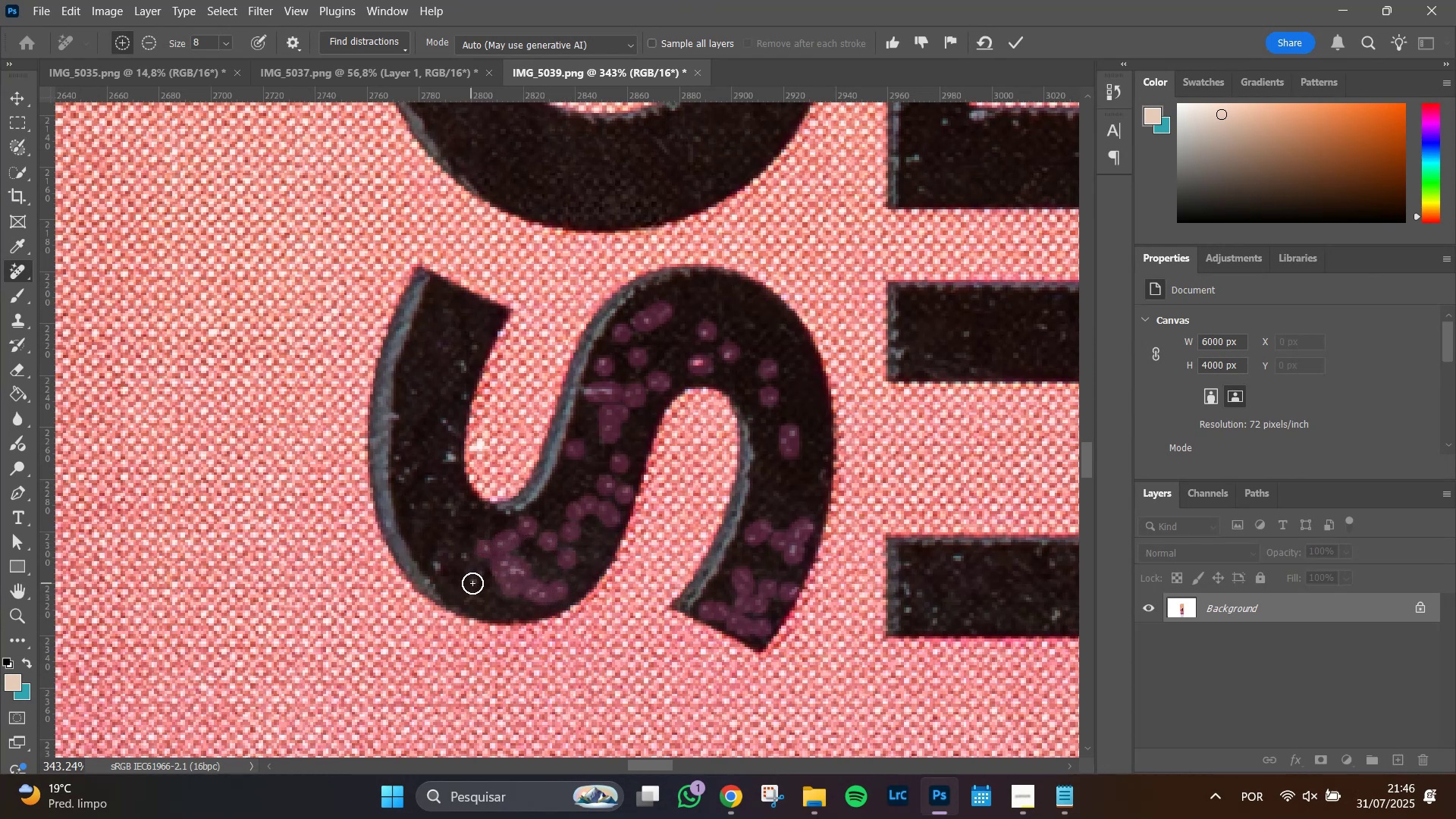 
left_click_drag(start_coordinate=[473, 583], to_coordinate=[480, 576])
 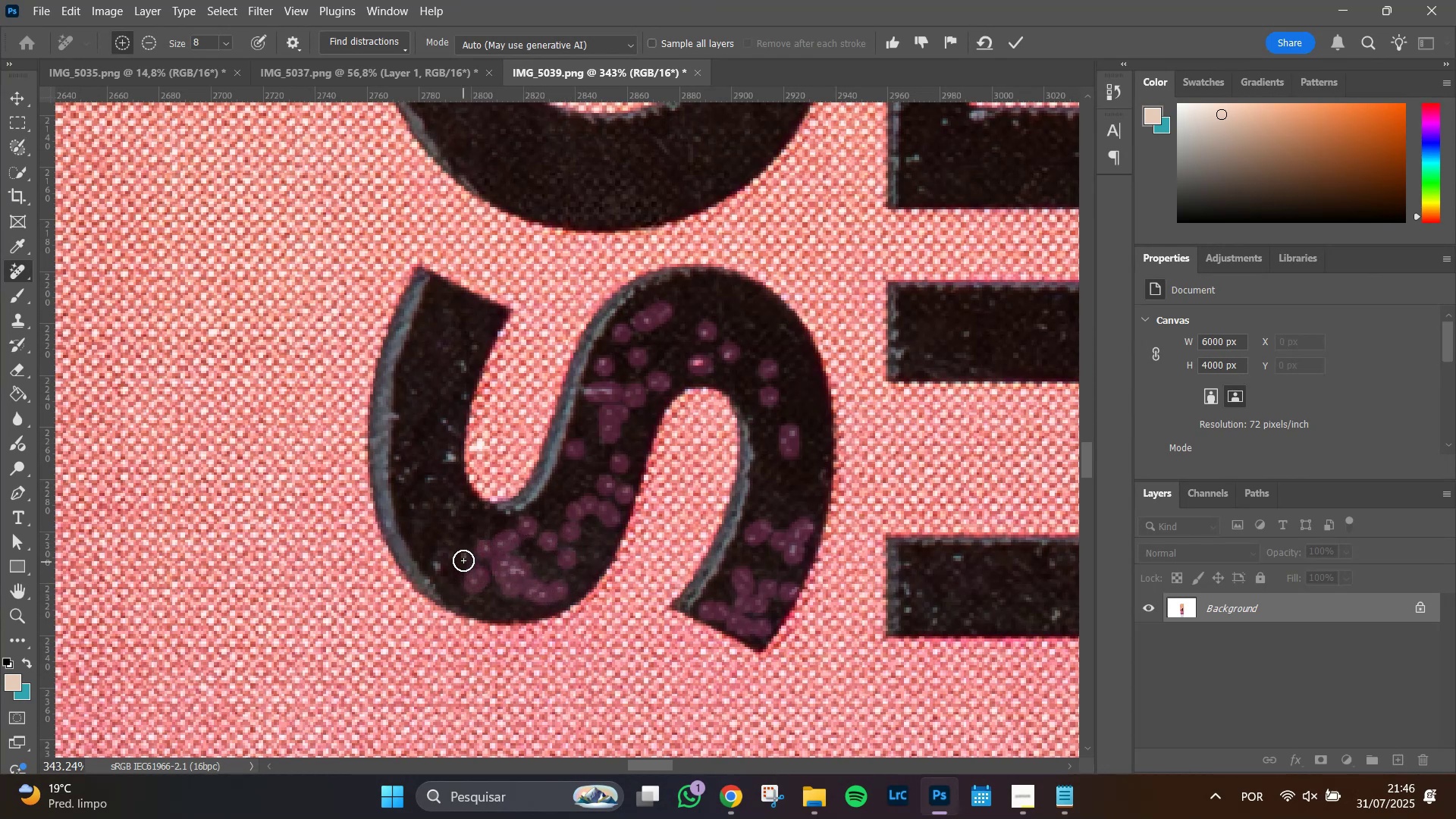 
left_click([463, 559])
 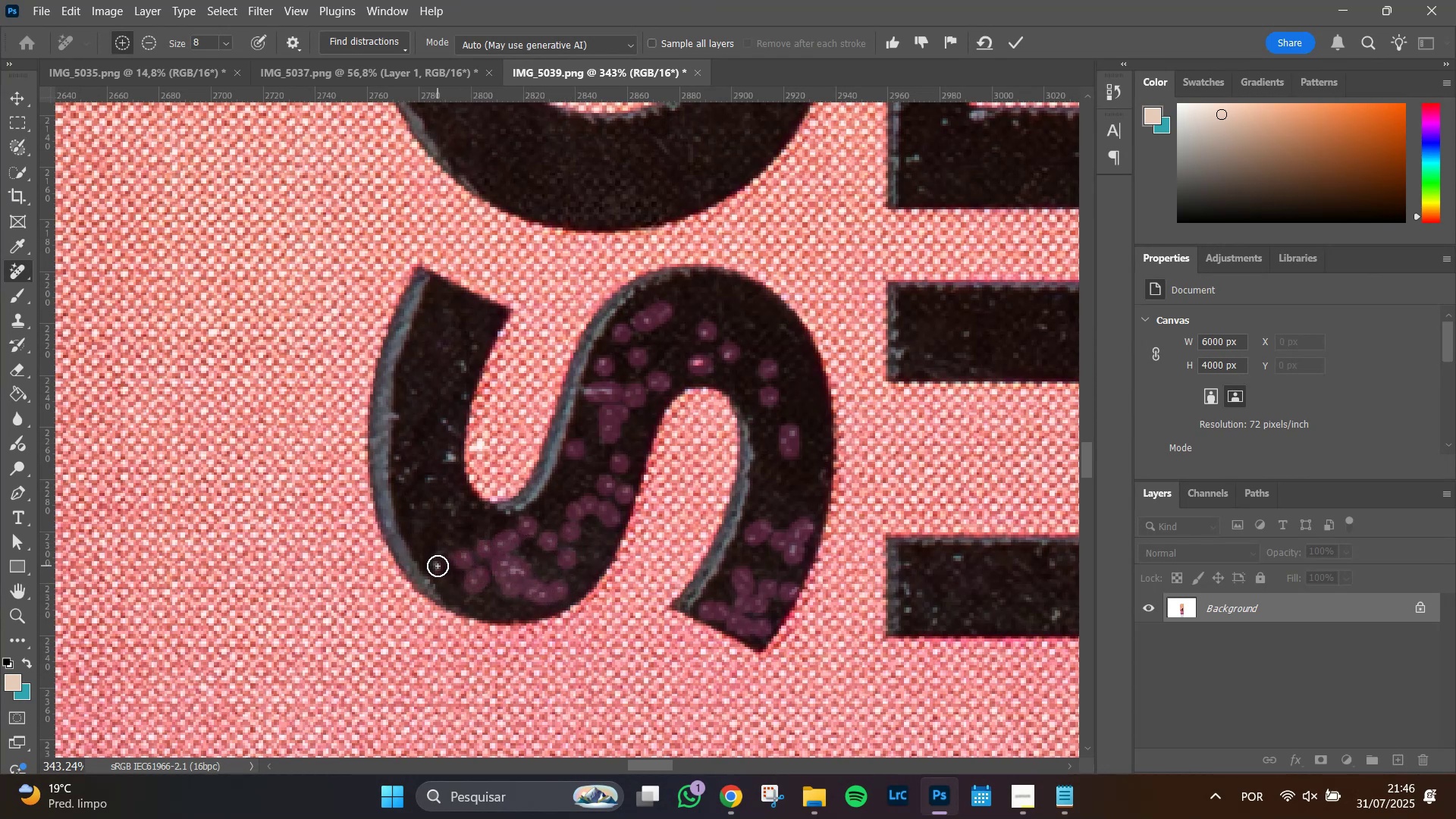 
left_click([438, 566])
 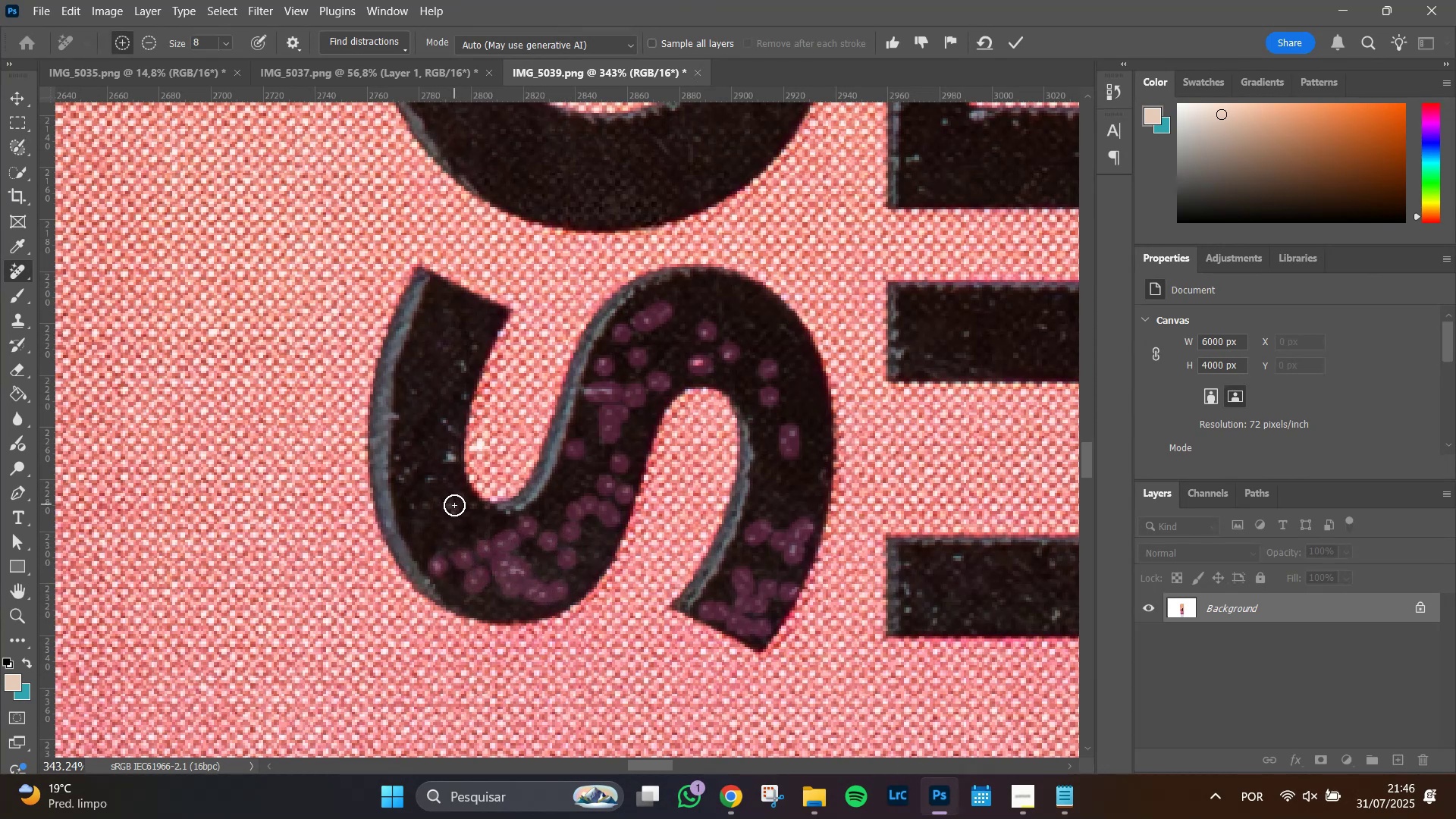 
left_click_drag(start_coordinate=[453, 512], to_coordinate=[444, 506])
 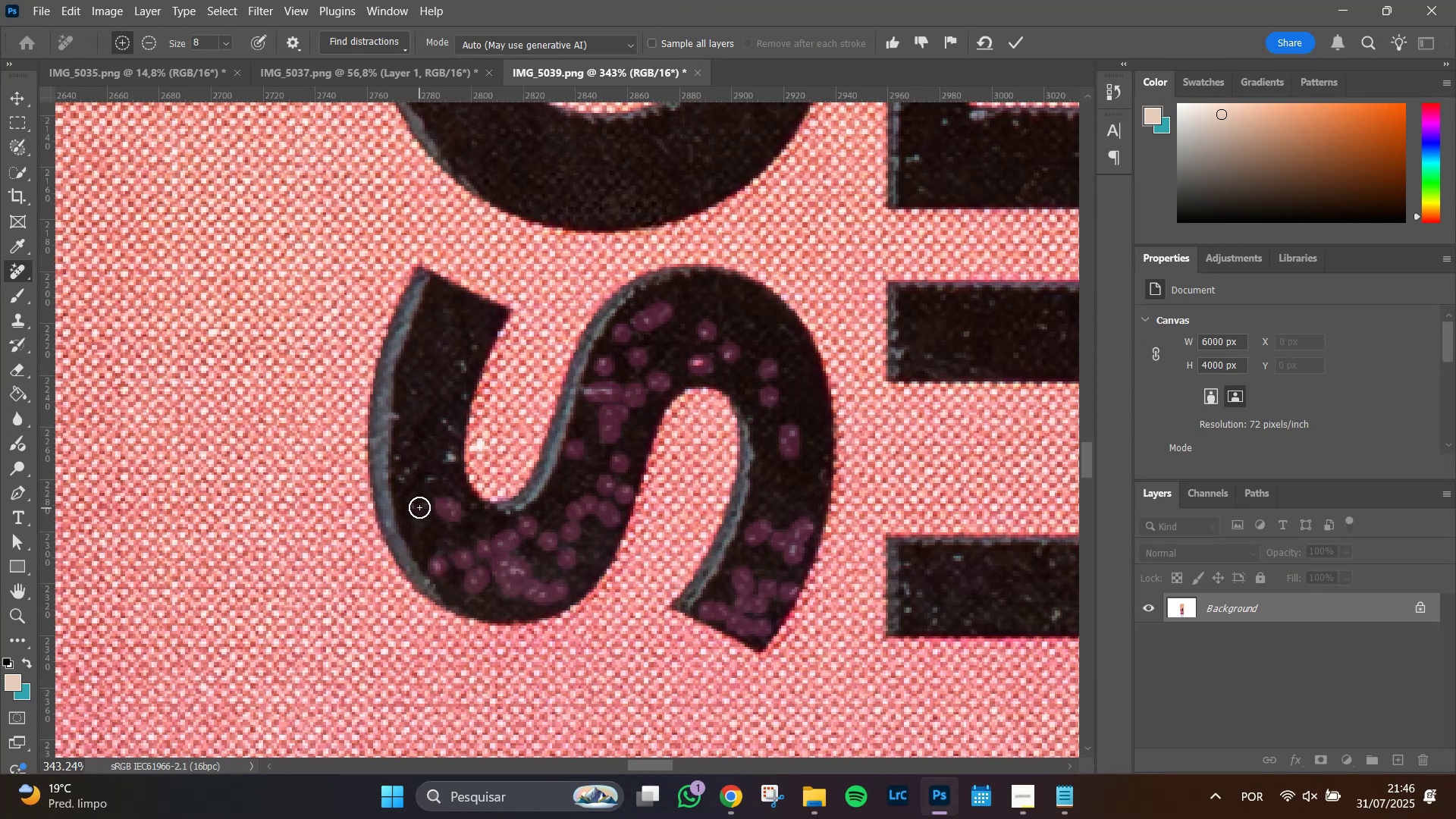 
left_click([419, 505])
 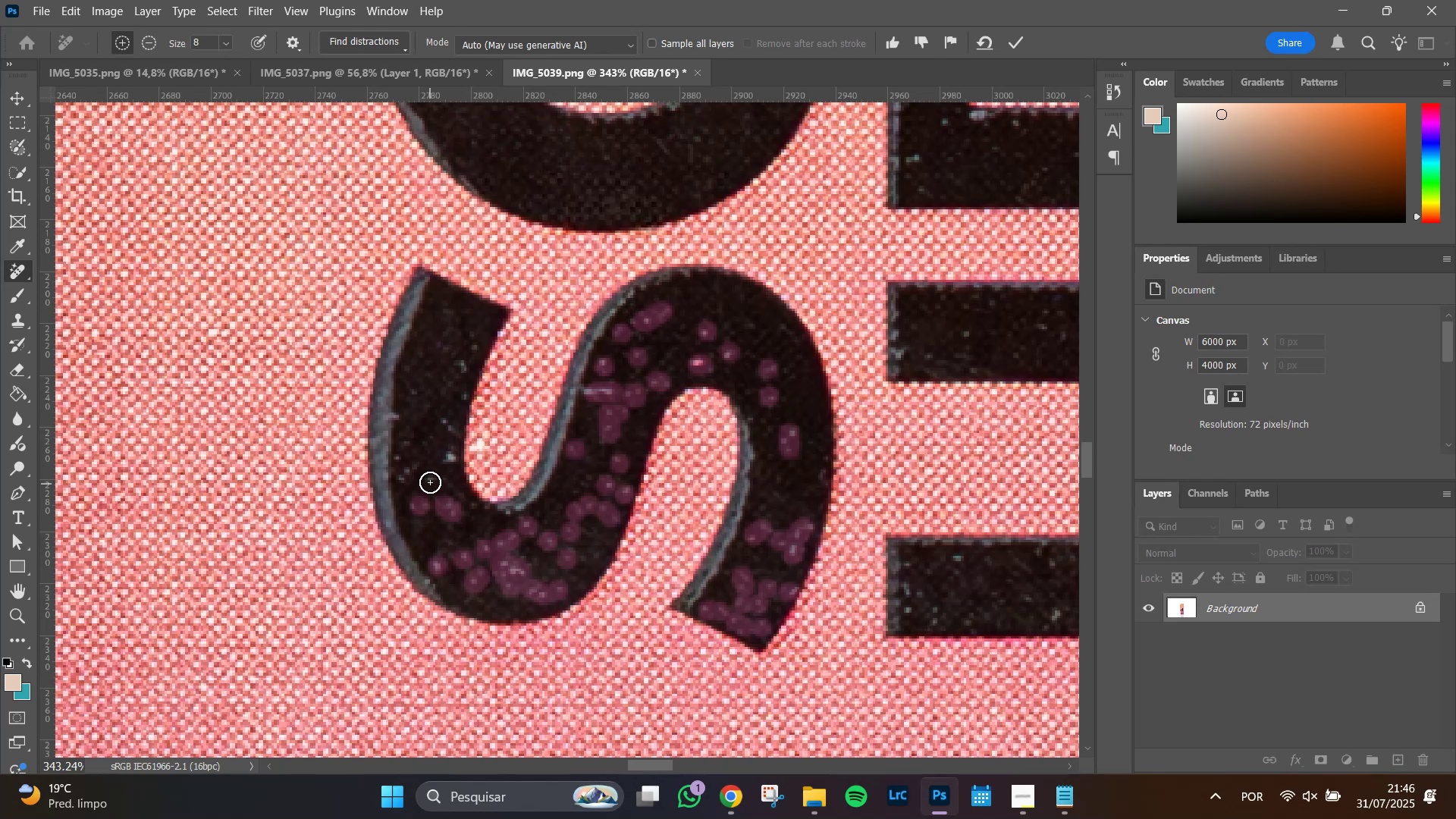 
left_click([430, 482])
 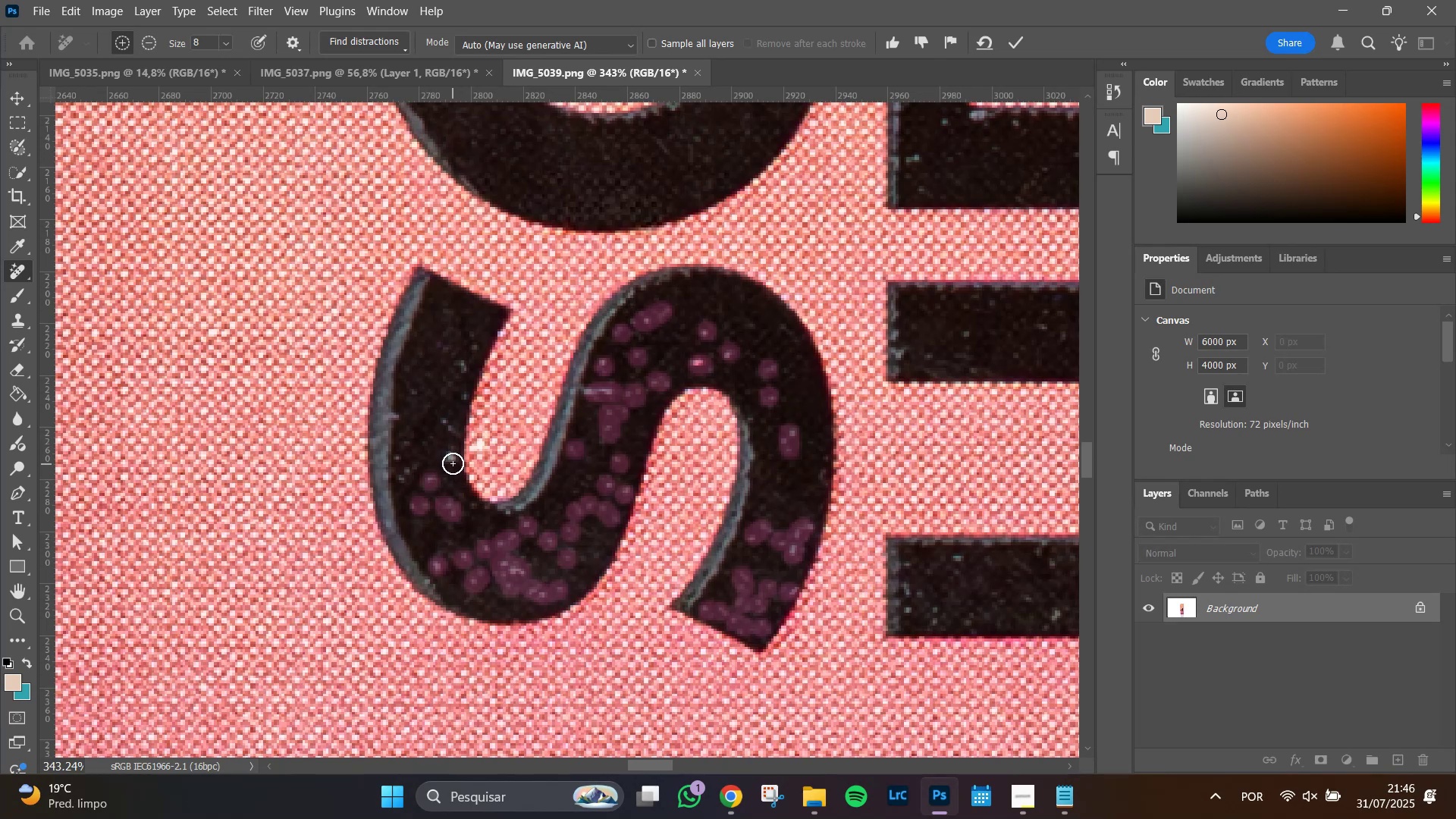 
left_click_drag(start_coordinate=[452, 461], to_coordinate=[449, 453])
 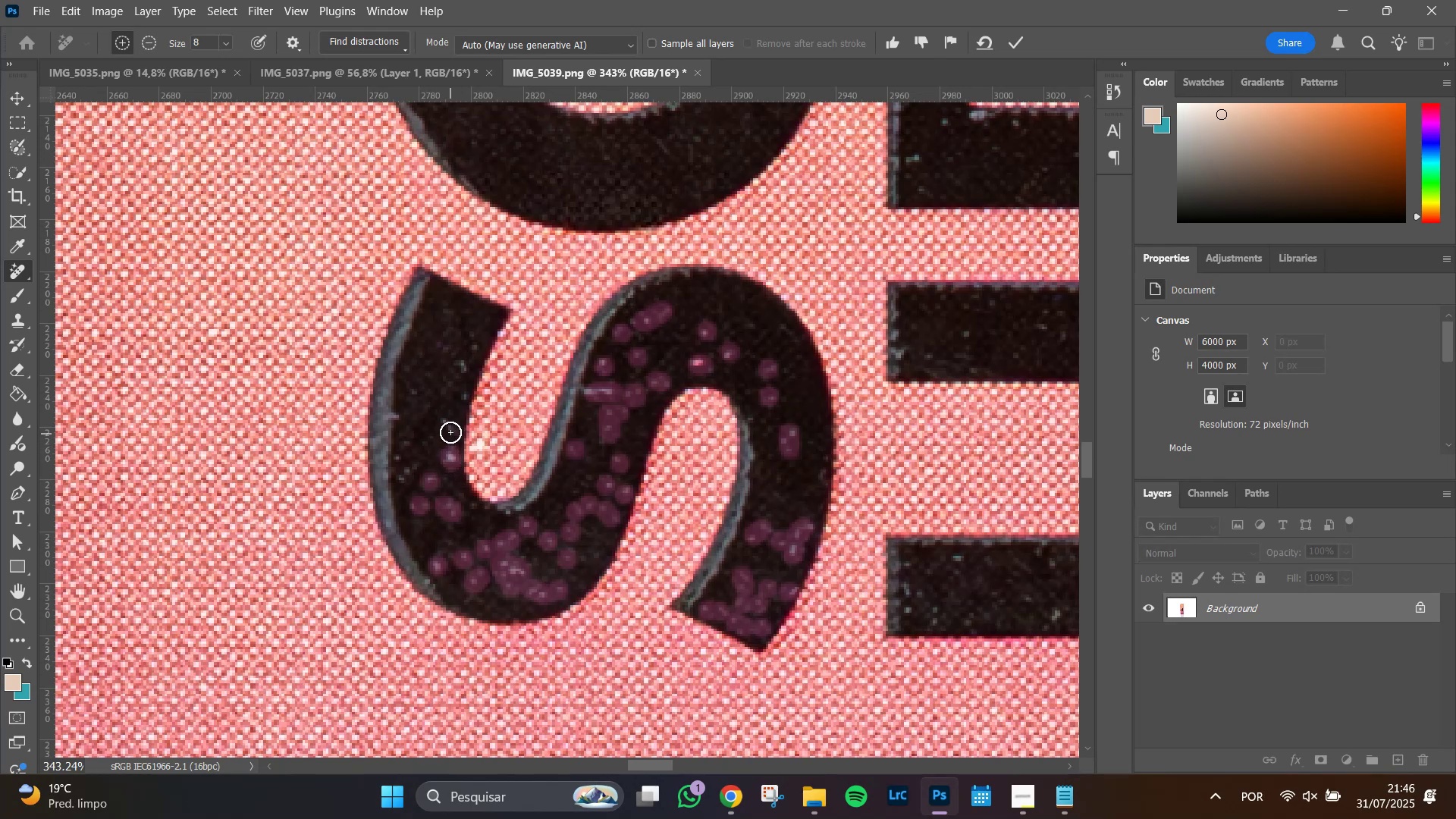 
left_click_drag(start_coordinate=[450, 431], to_coordinate=[442, 422])
 